 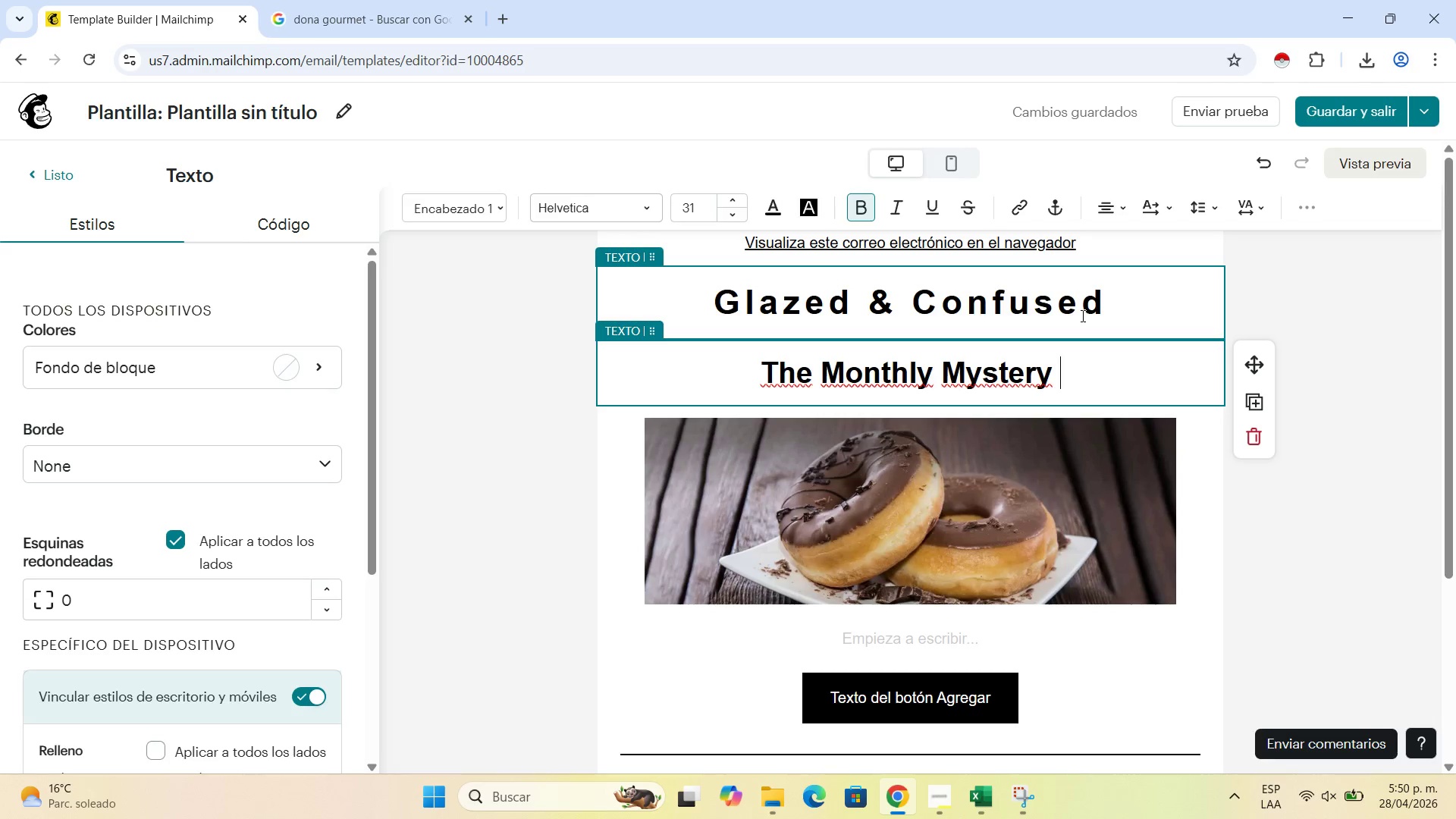 
type(Box)
 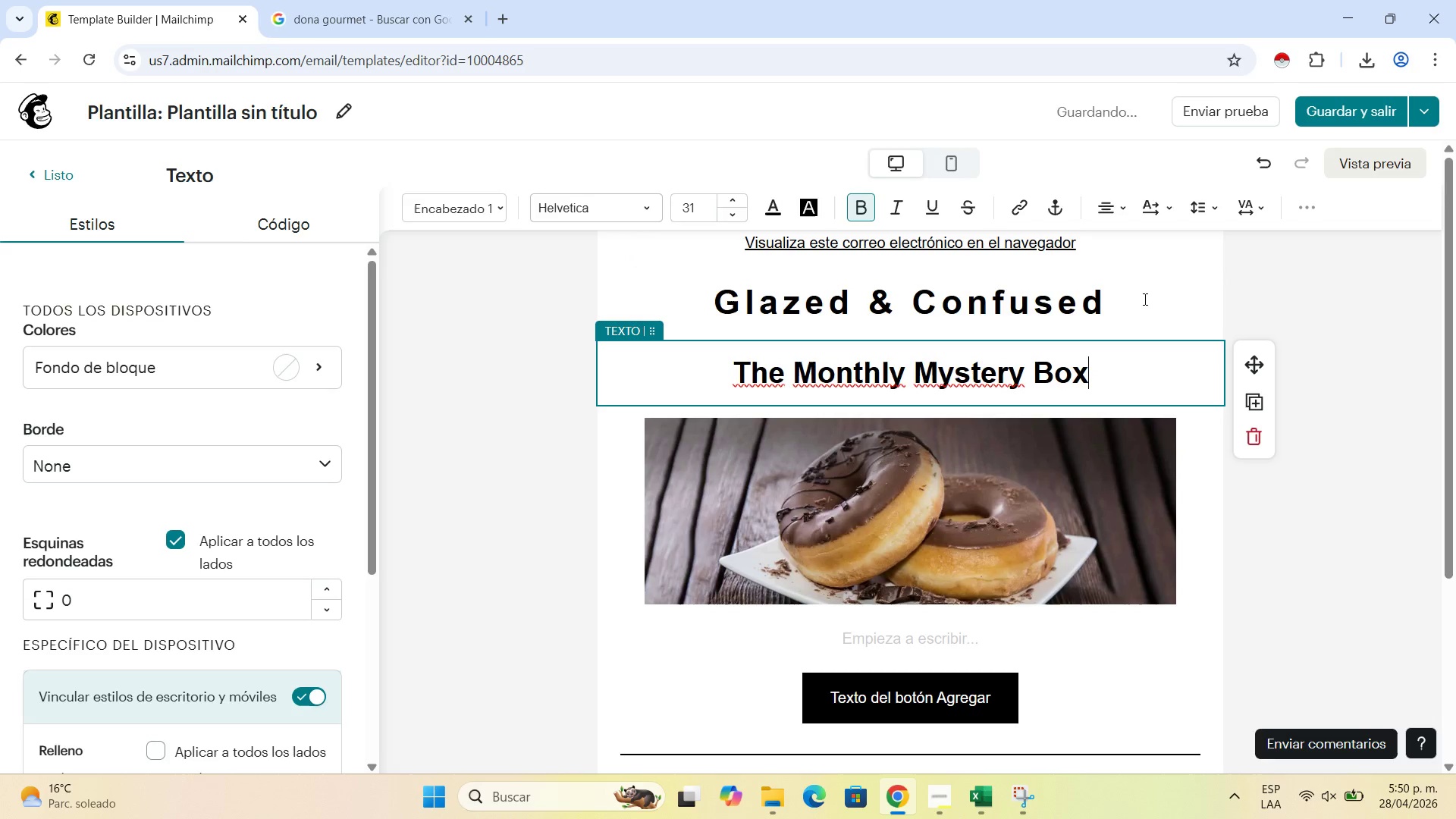 
left_click([1119, 301])
 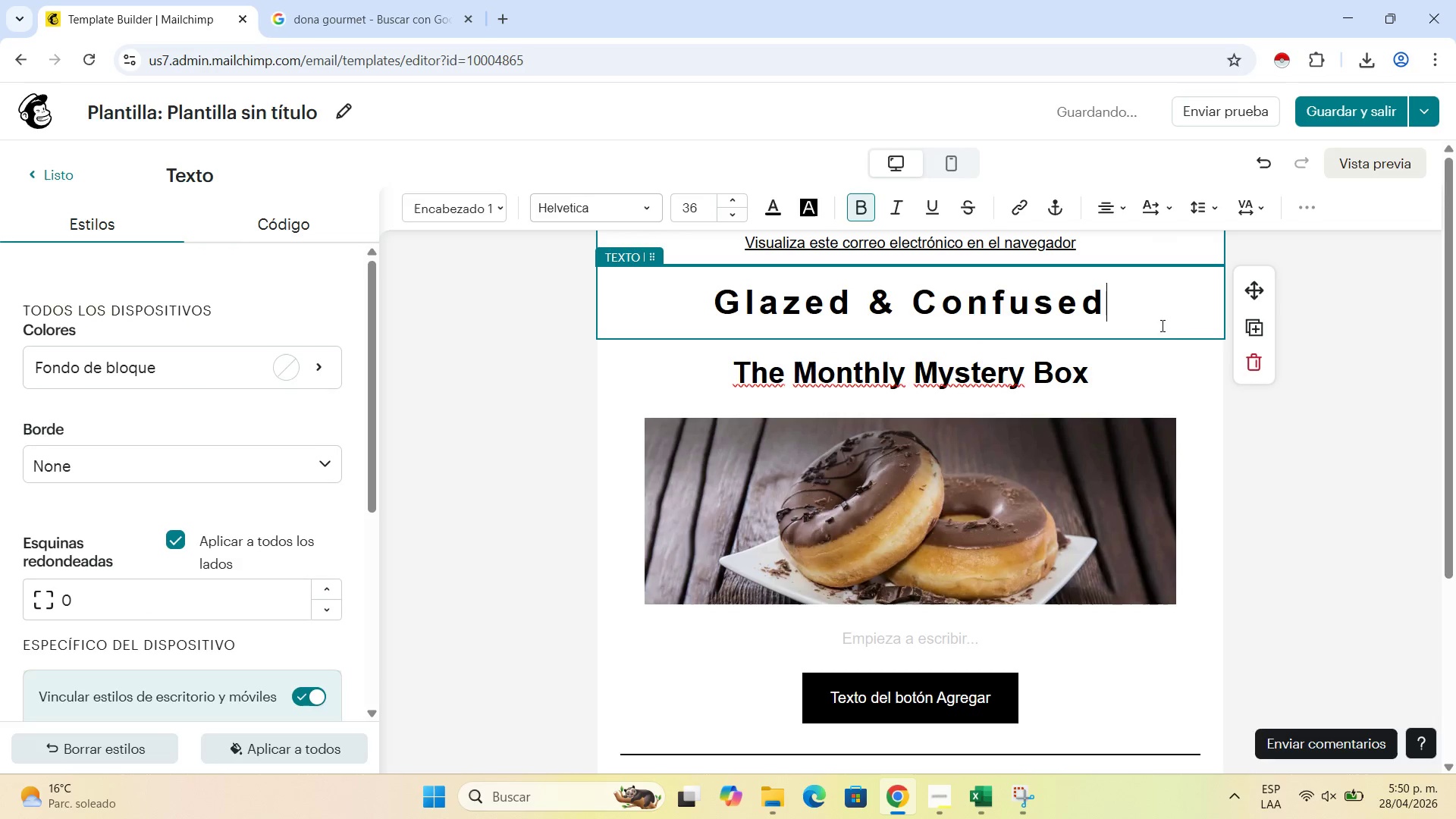 
left_click_drag(start_coordinate=[1144, 300], to_coordinate=[691, 330])
 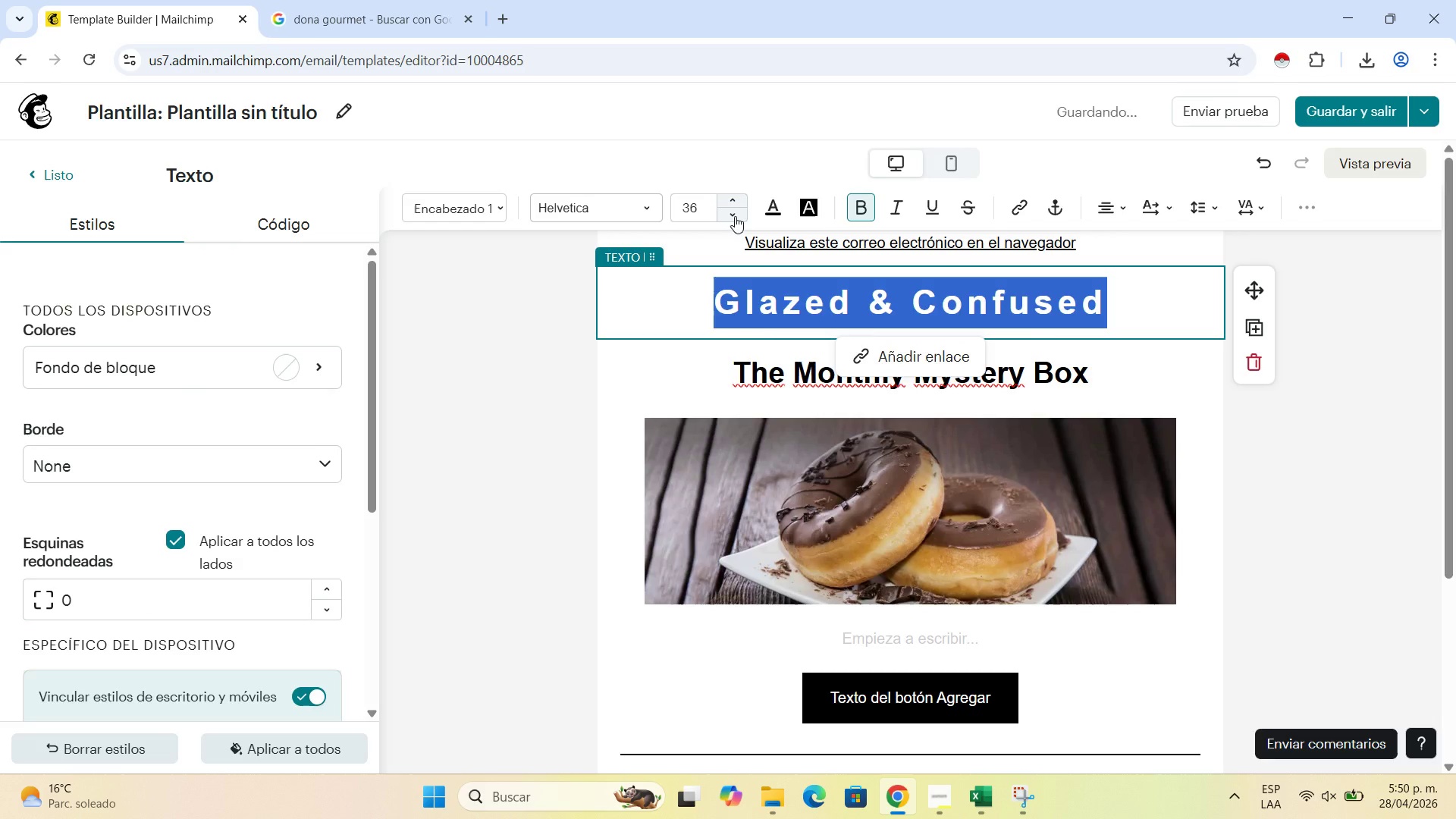 
double_click([735, 216])
 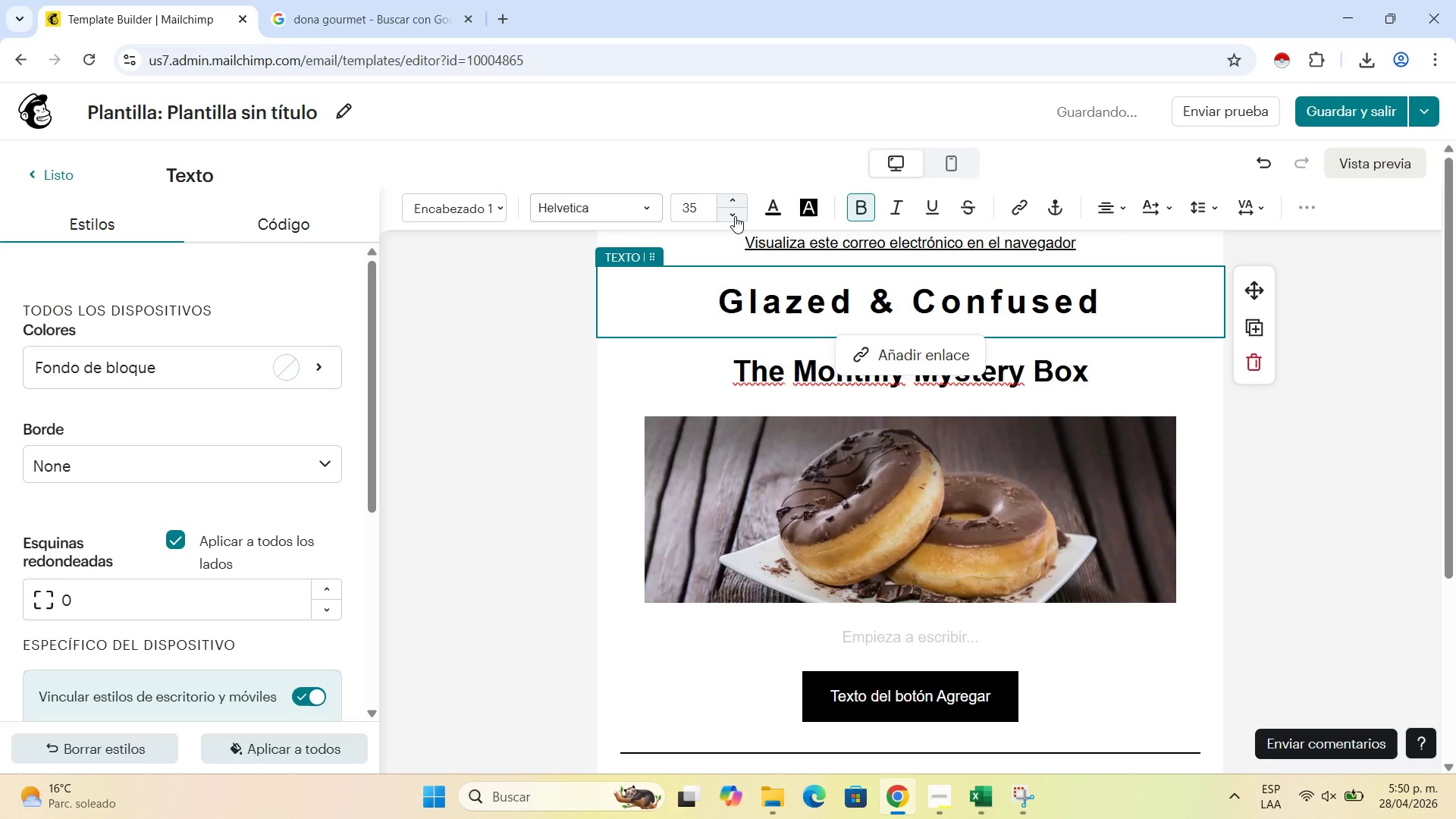 
triple_click([735, 216])
 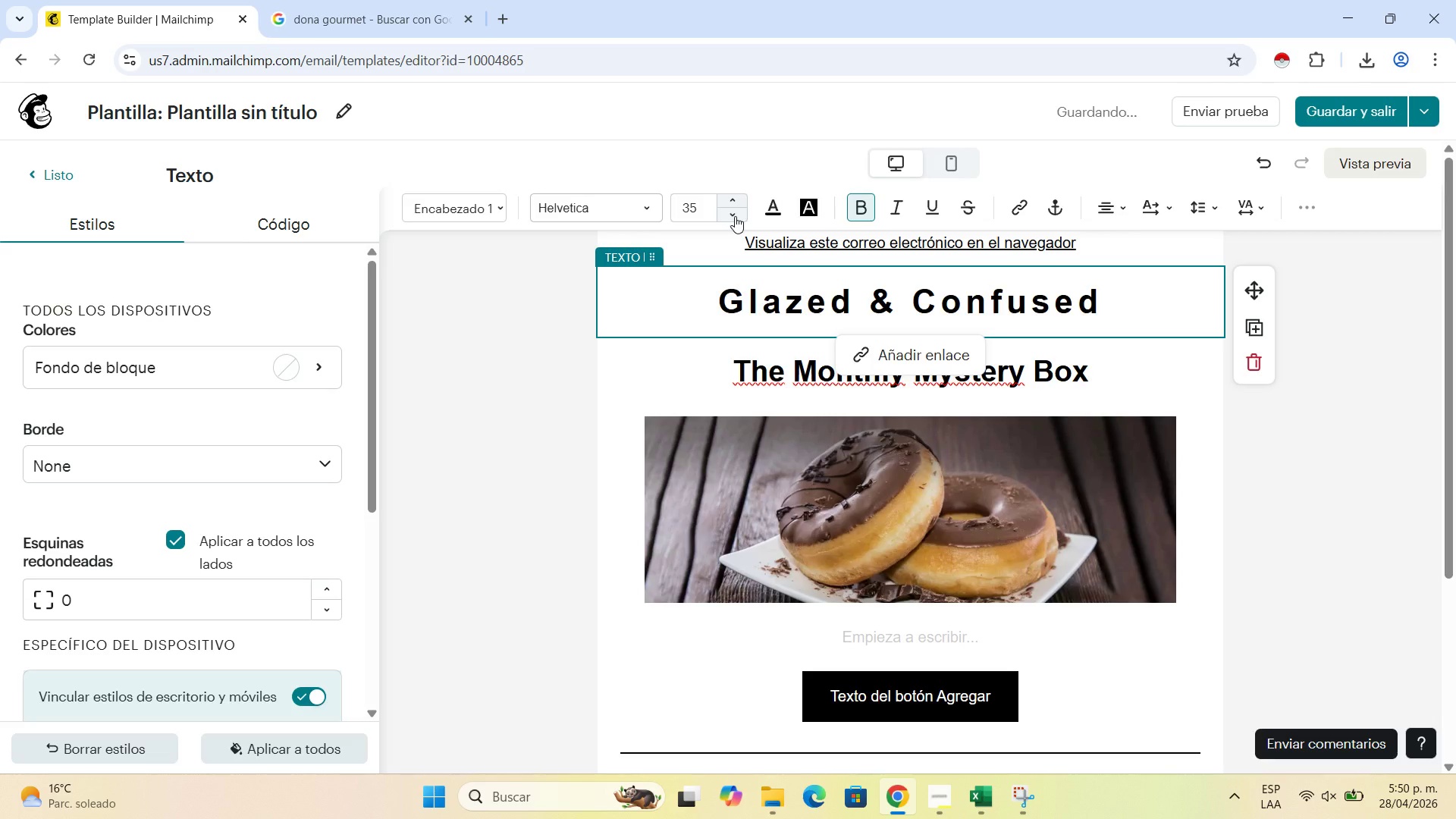 
triple_click([735, 216])
 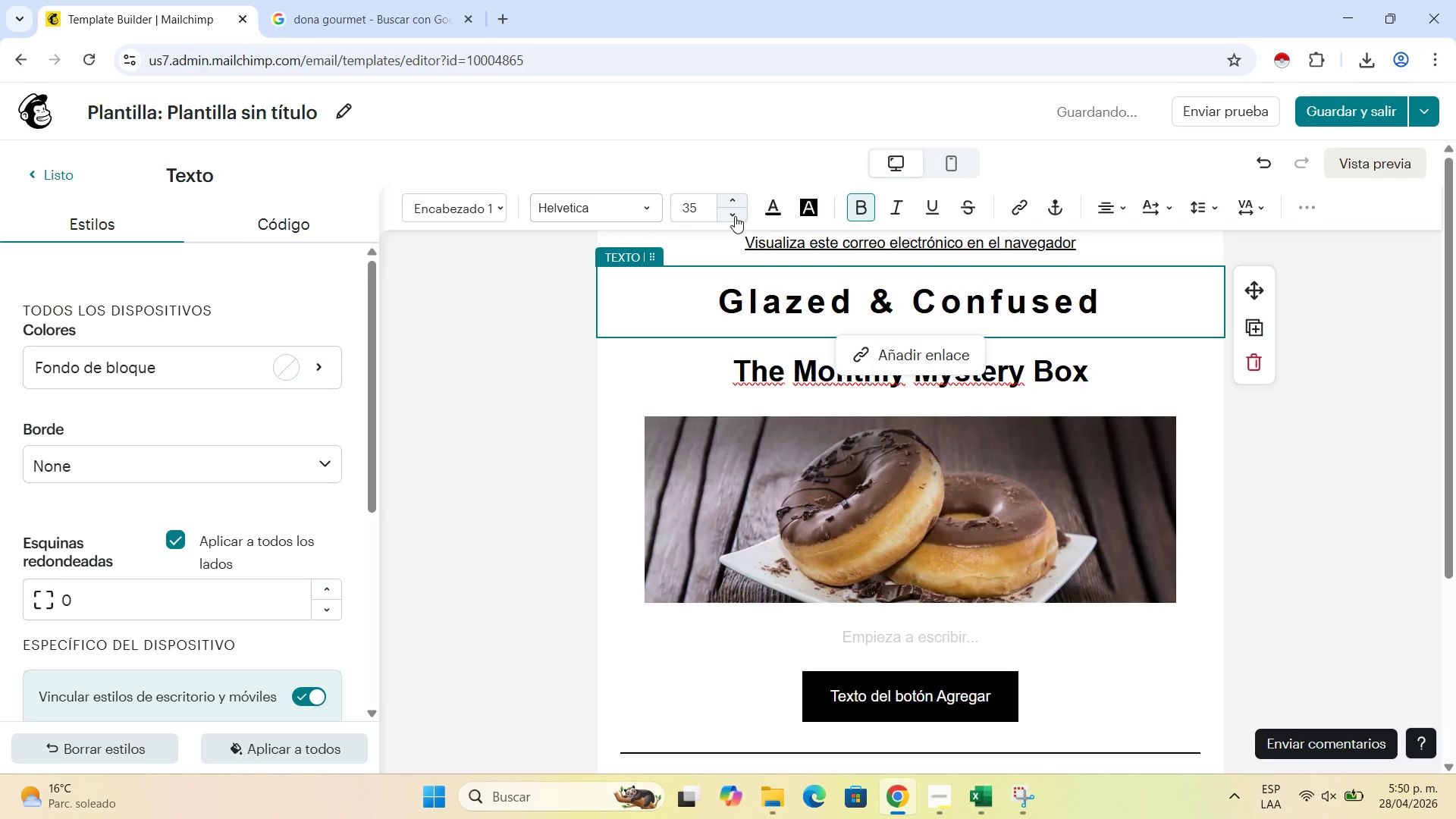 
triple_click([735, 216])
 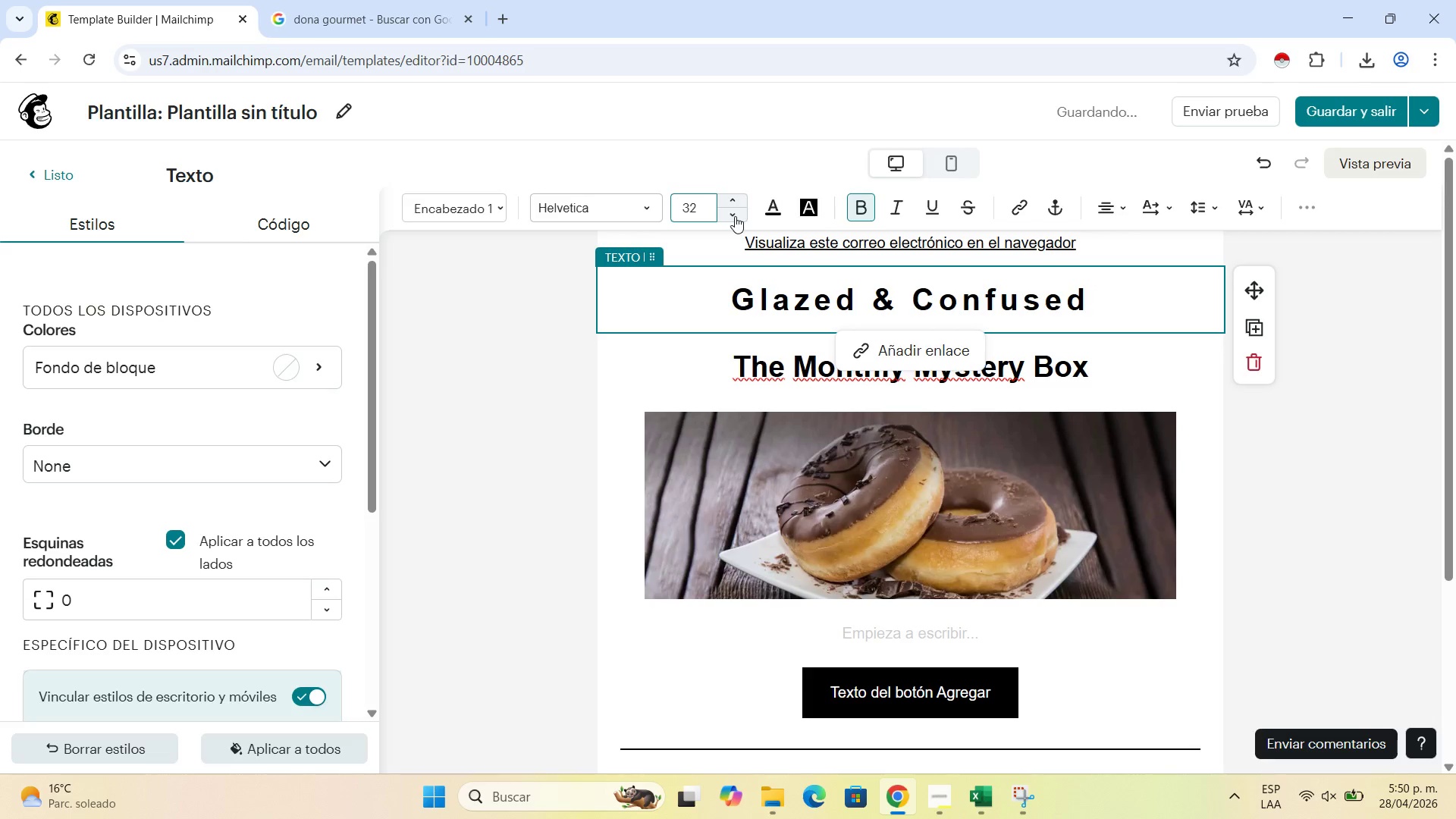 
triple_click([735, 216])
 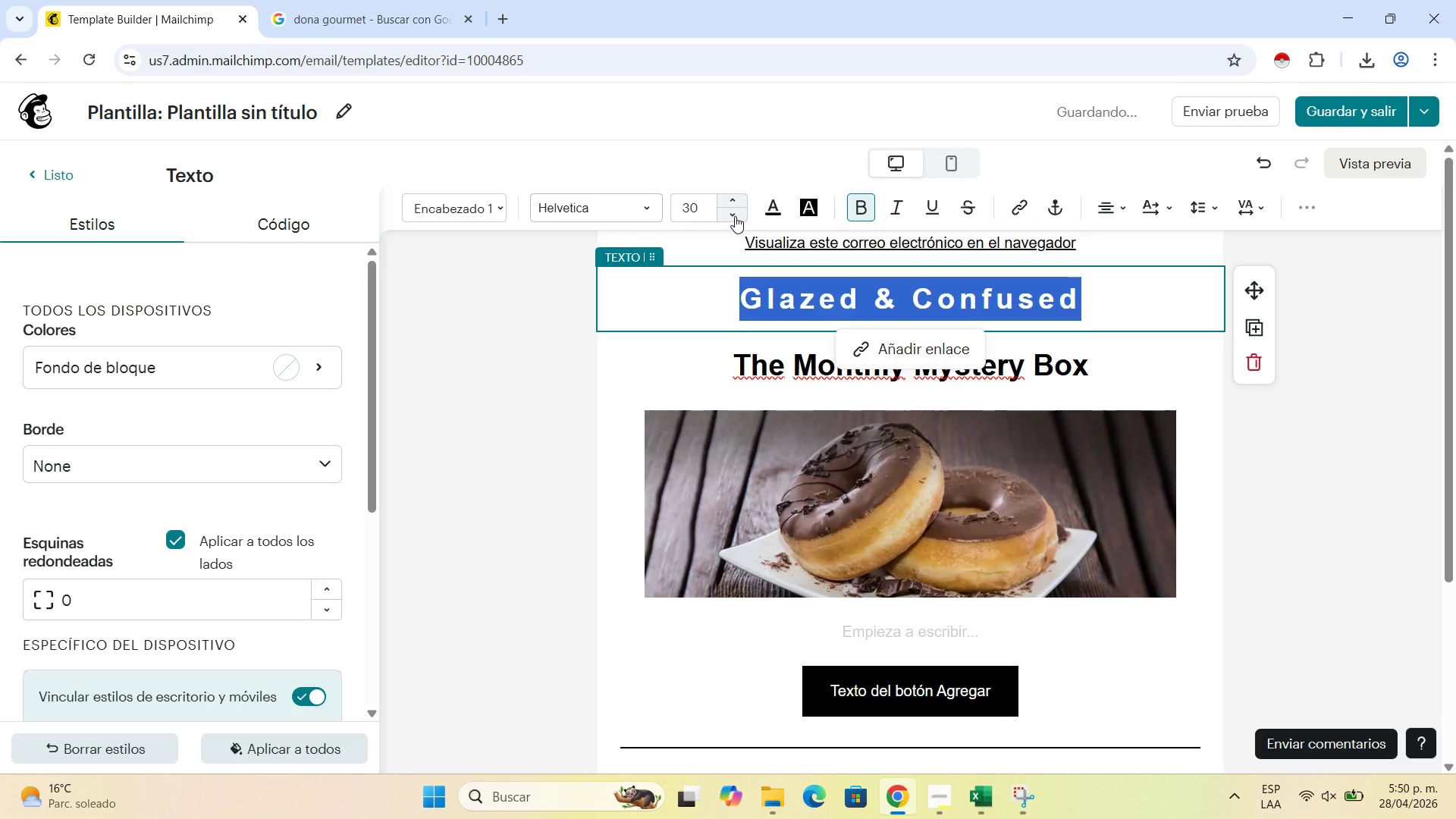 
left_click([735, 216])
 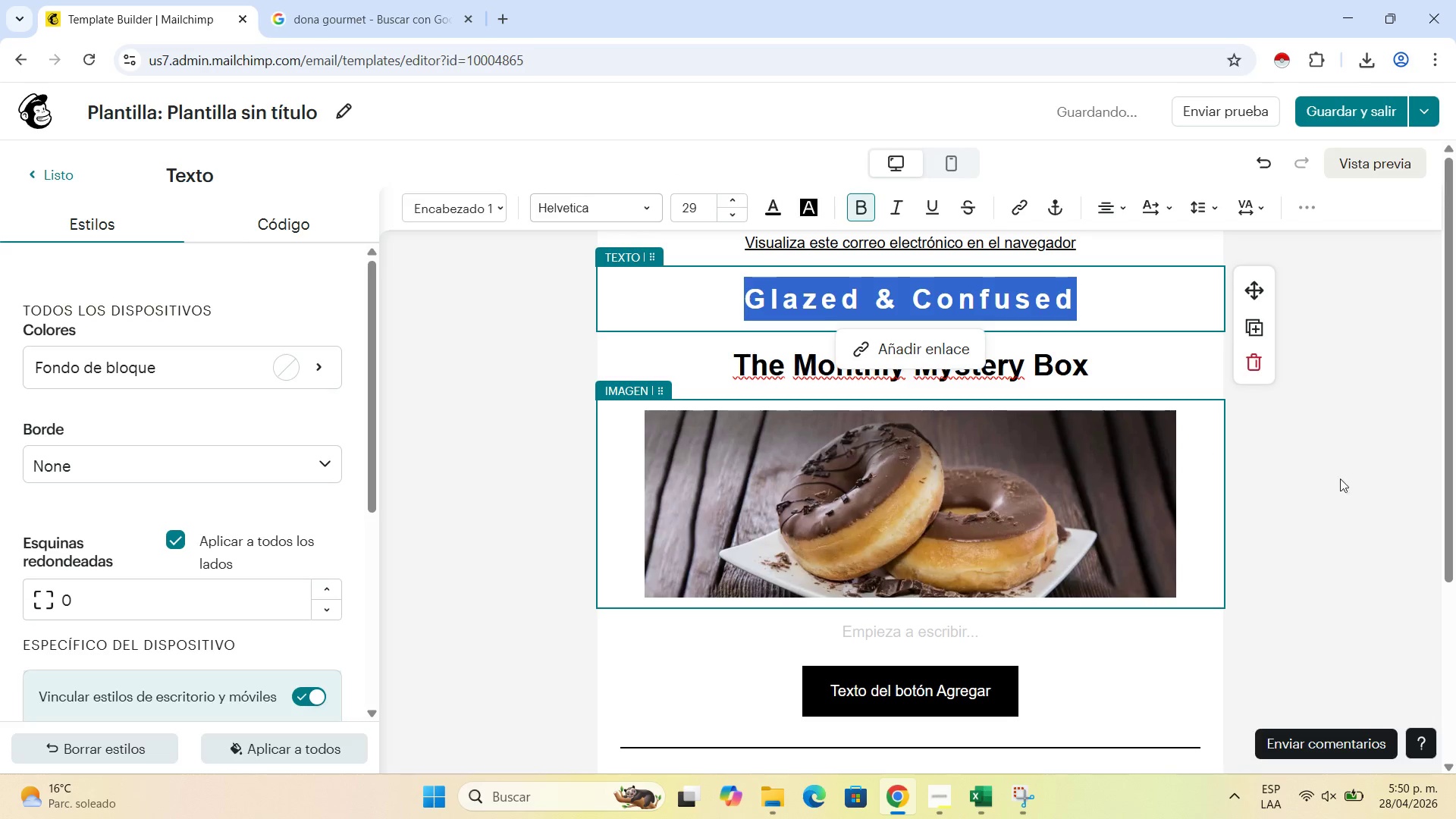 
left_click([1380, 454])
 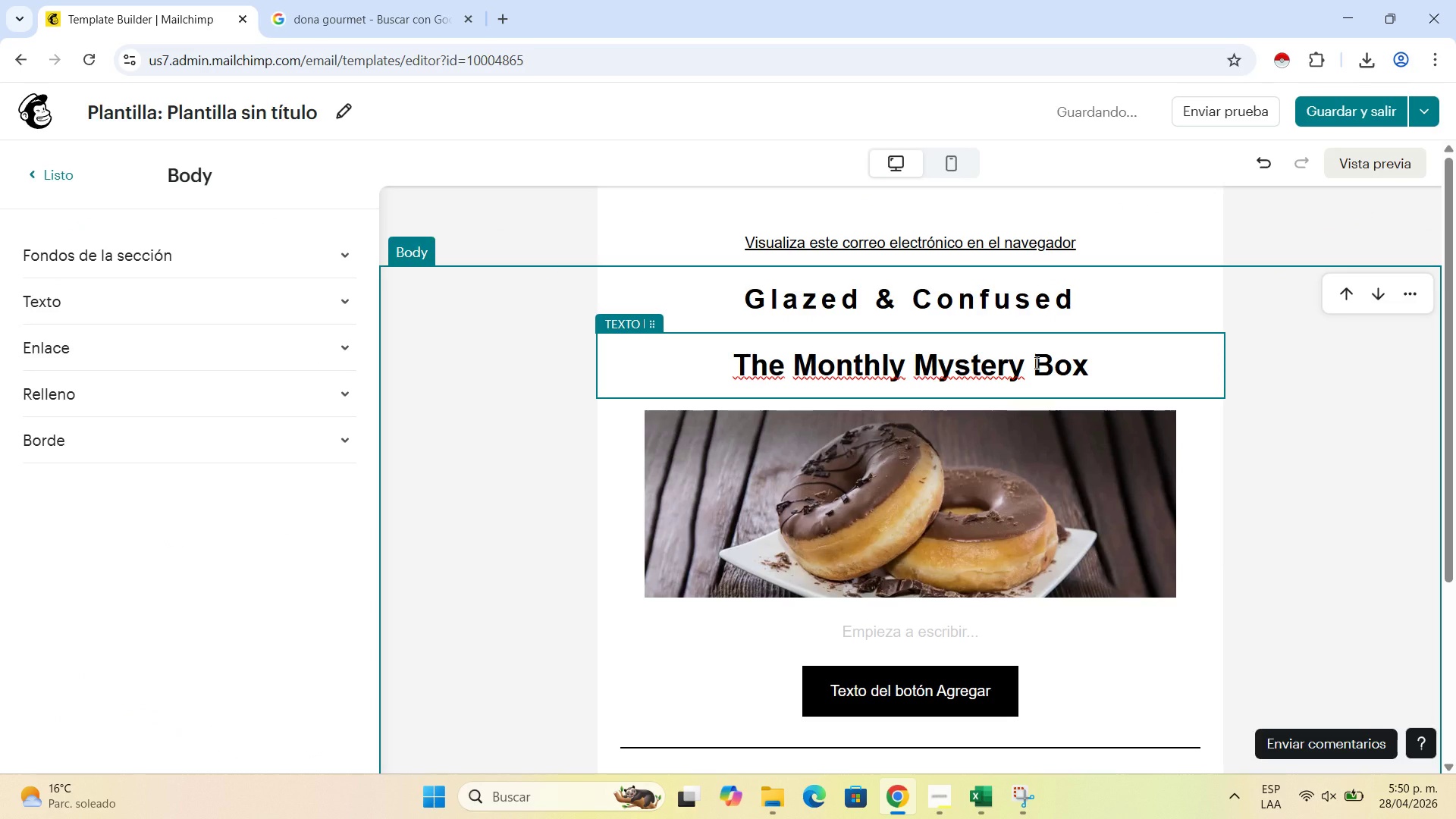 
double_click([1035, 362])
 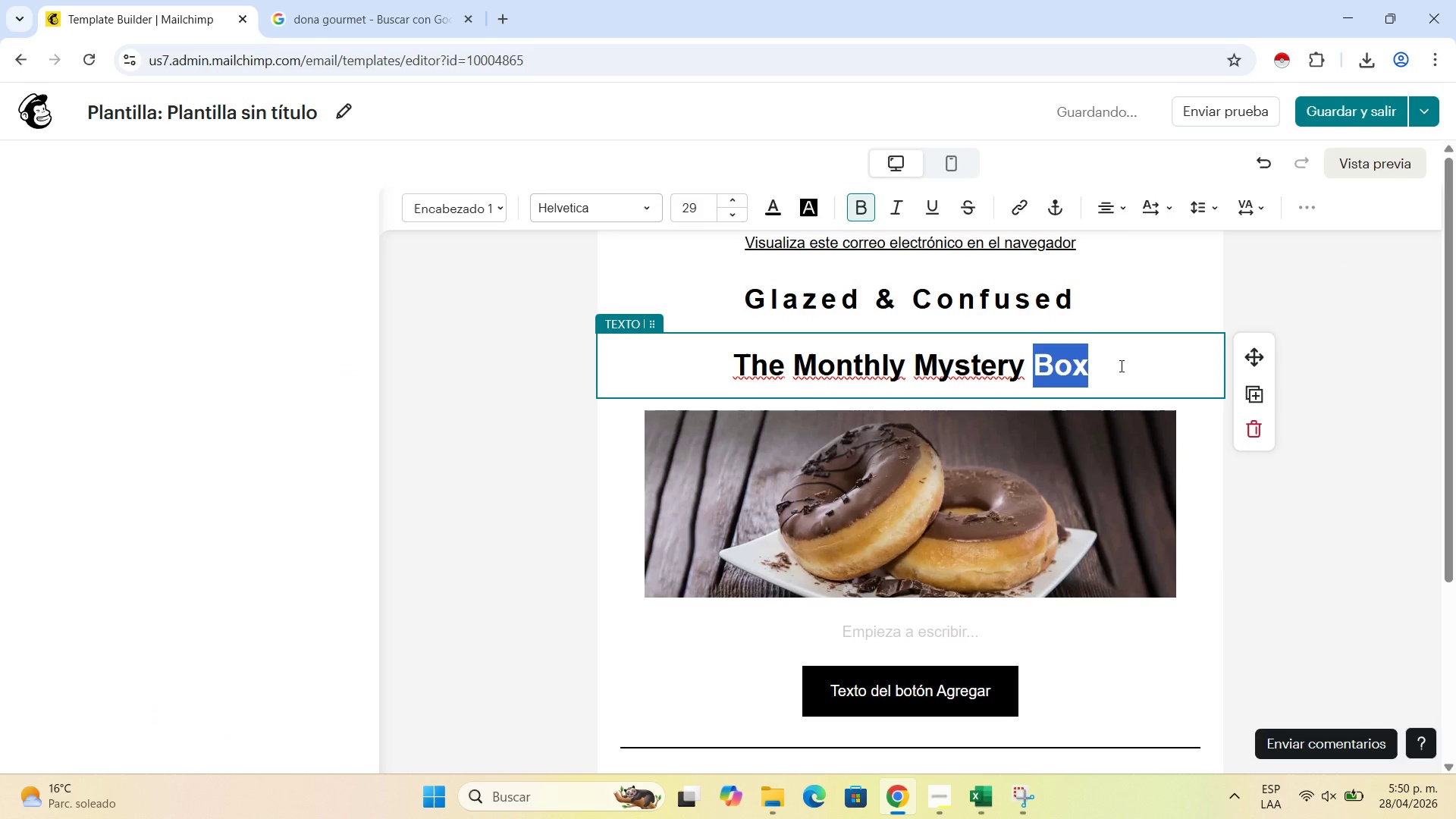 
left_click([1120, 366])
 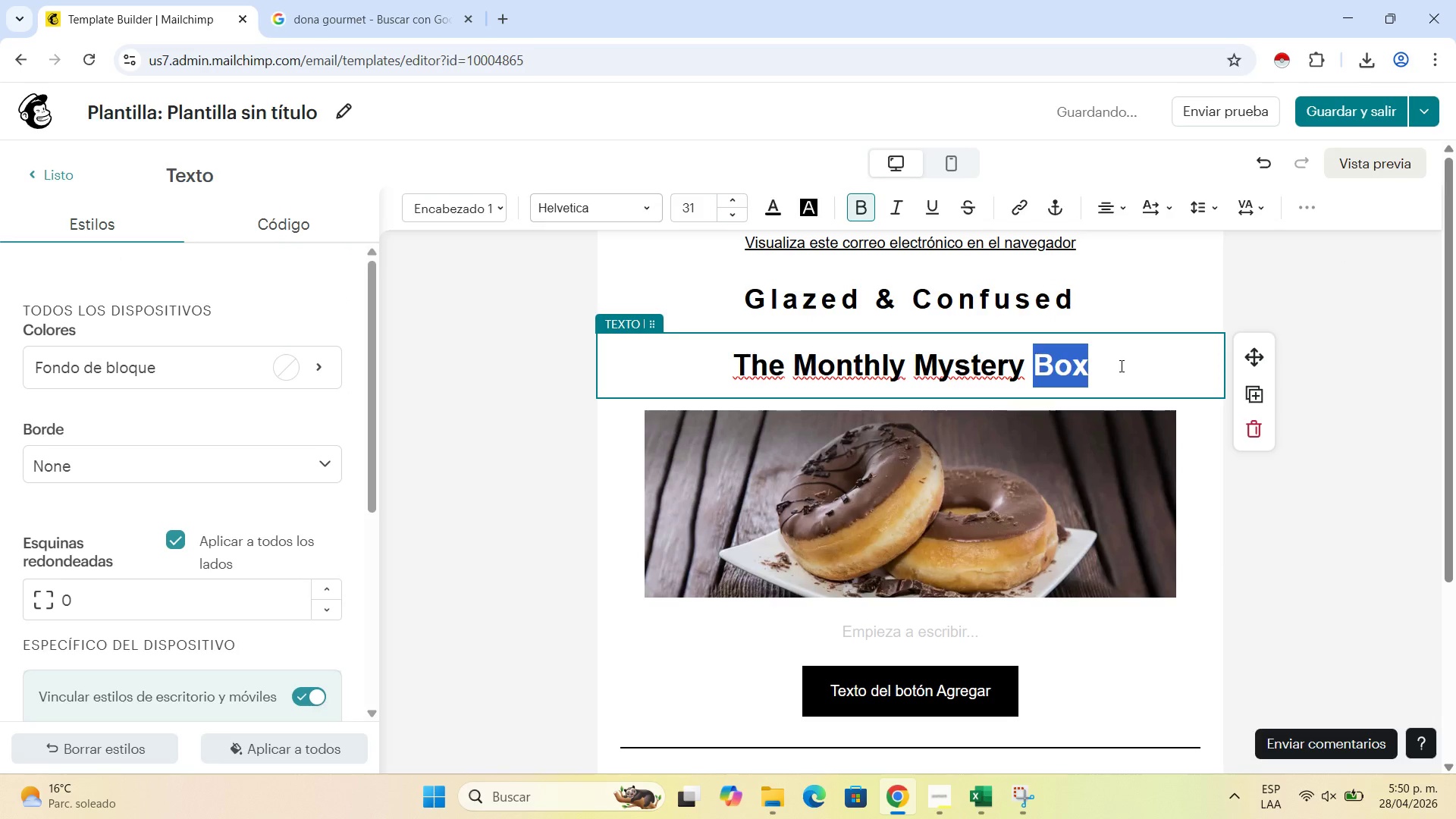 
type( is here)
 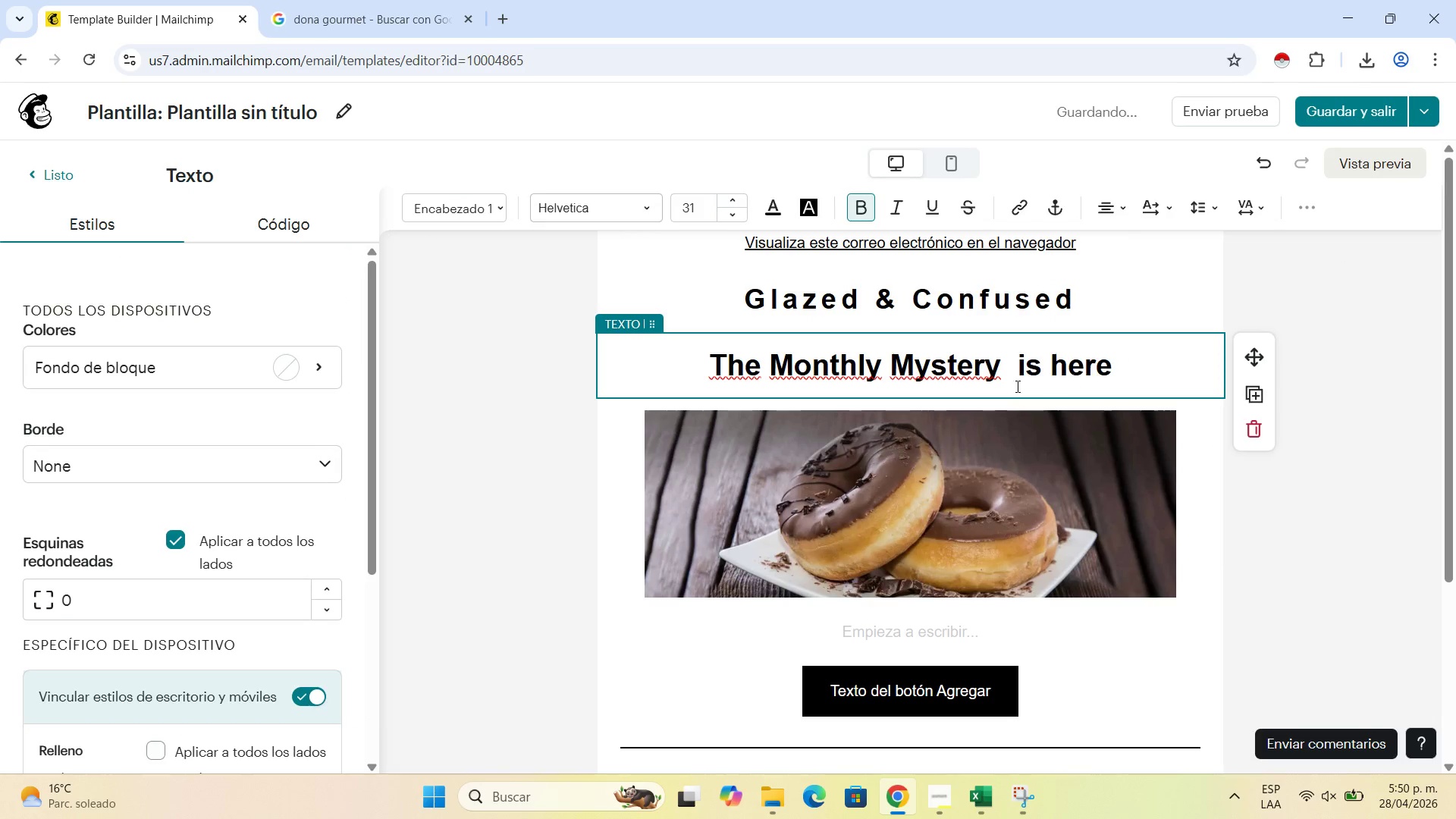 
left_click([1019, 370])
 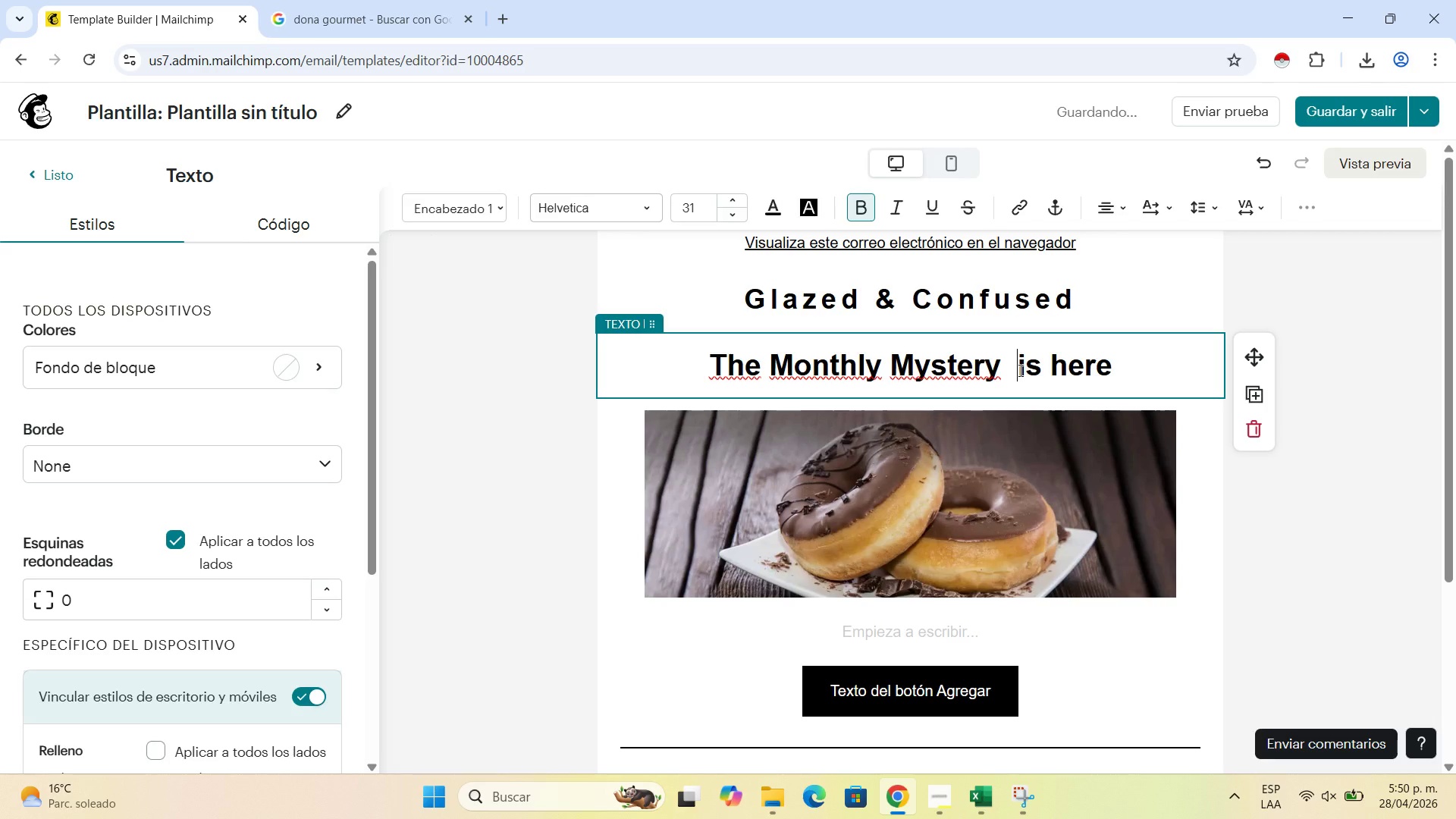 
key(Backspace)
 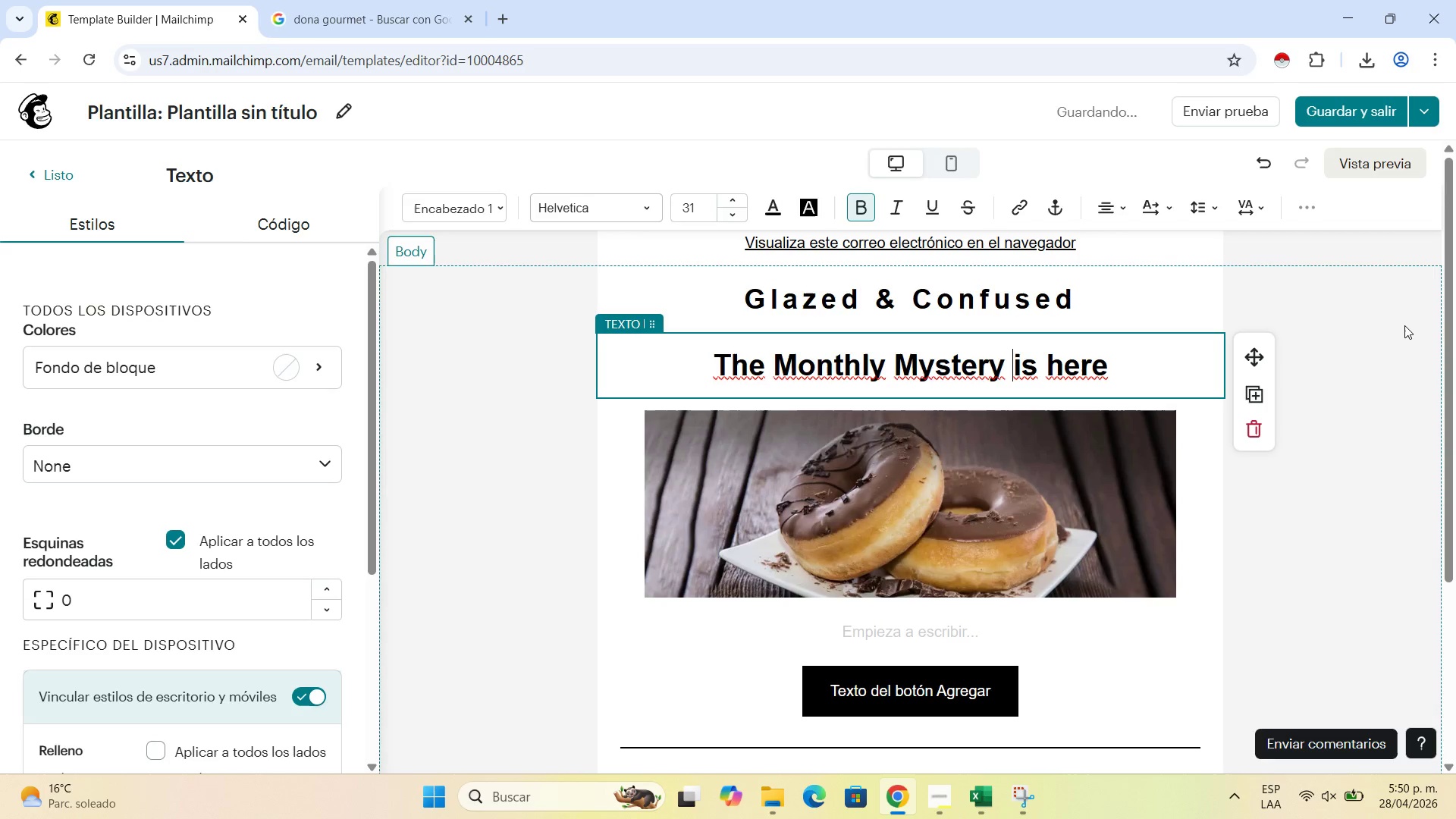 
left_click([1404, 325])
 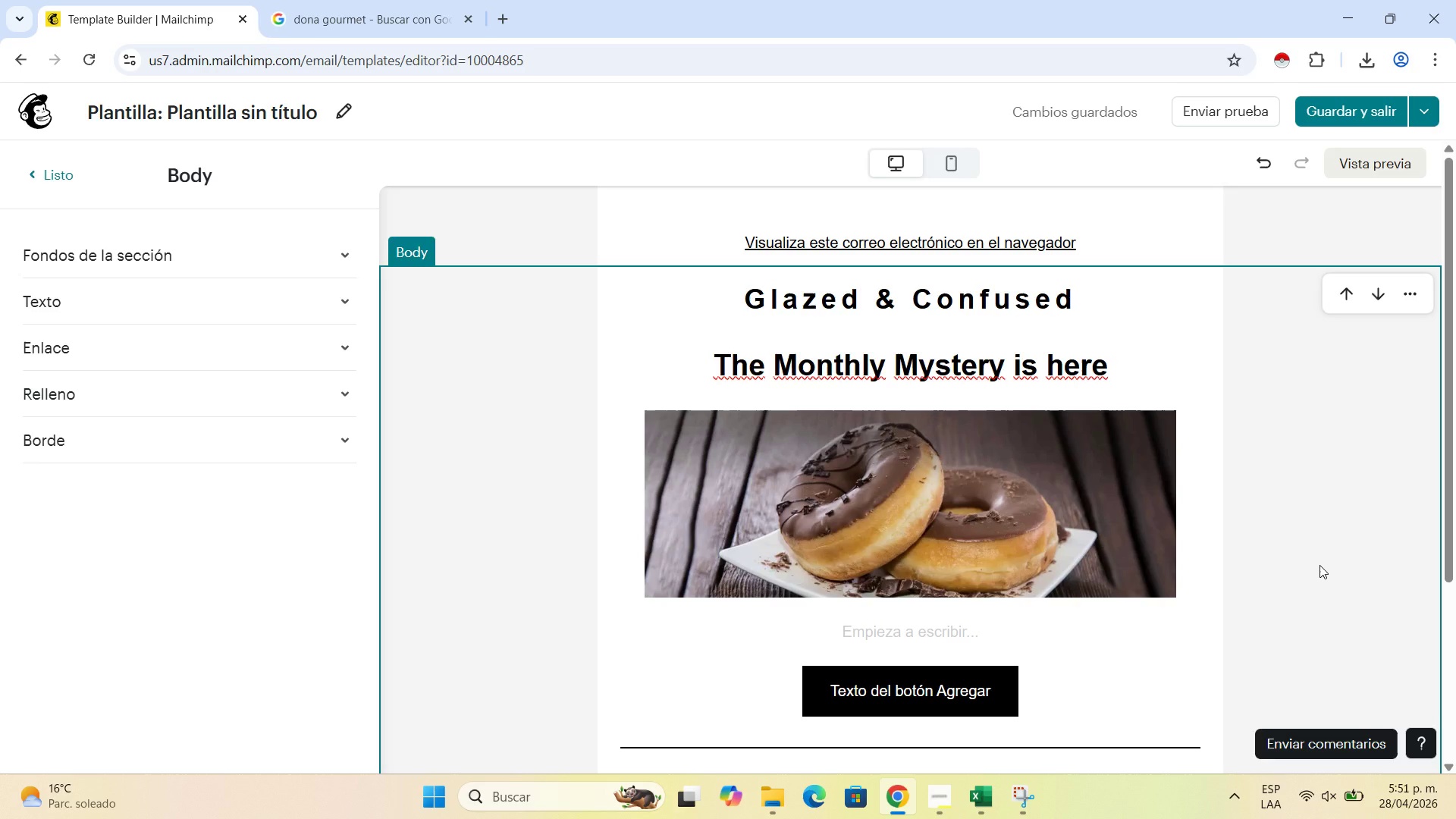 
wait(19.91)
 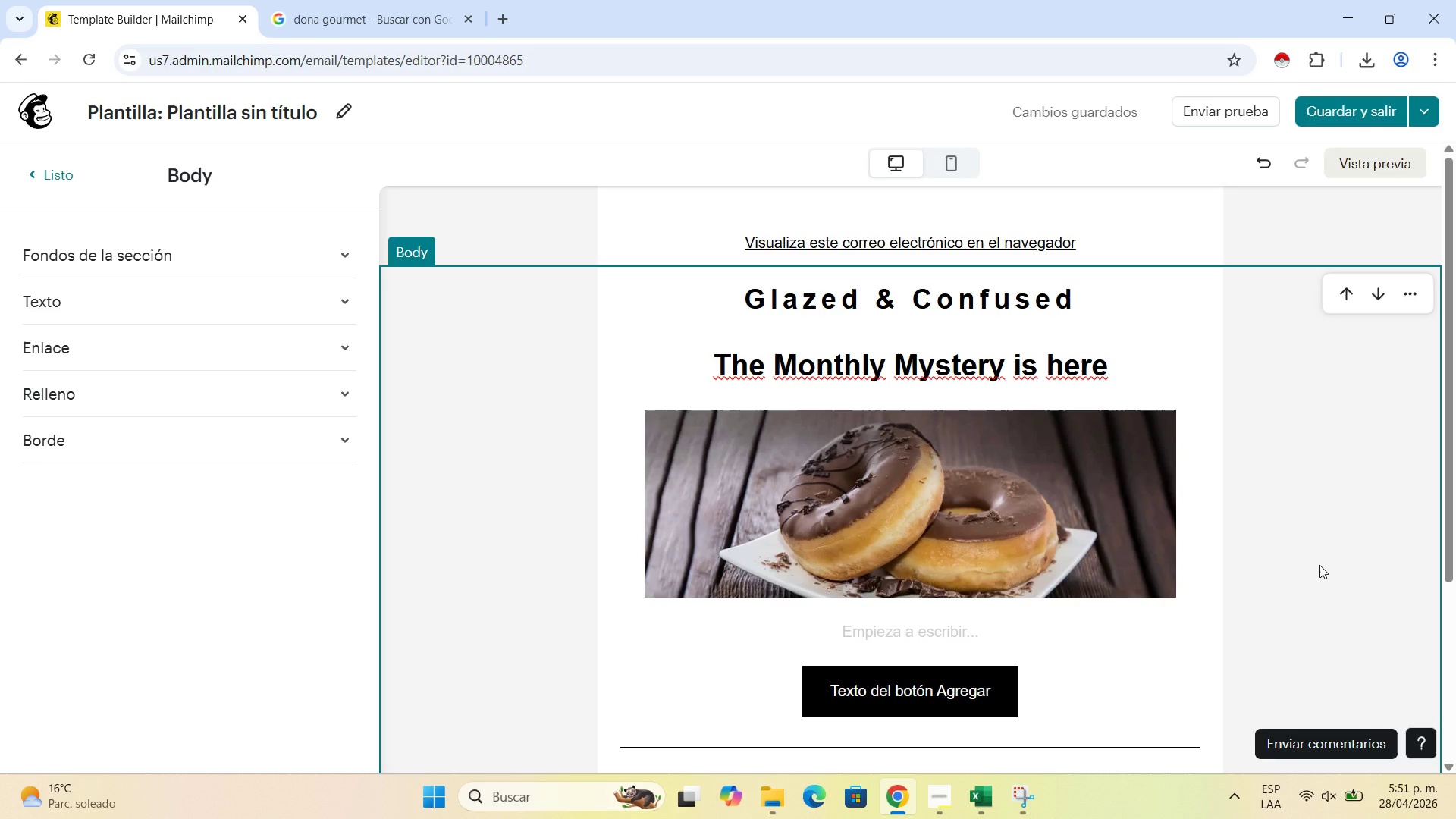 
left_click([805, 218])
 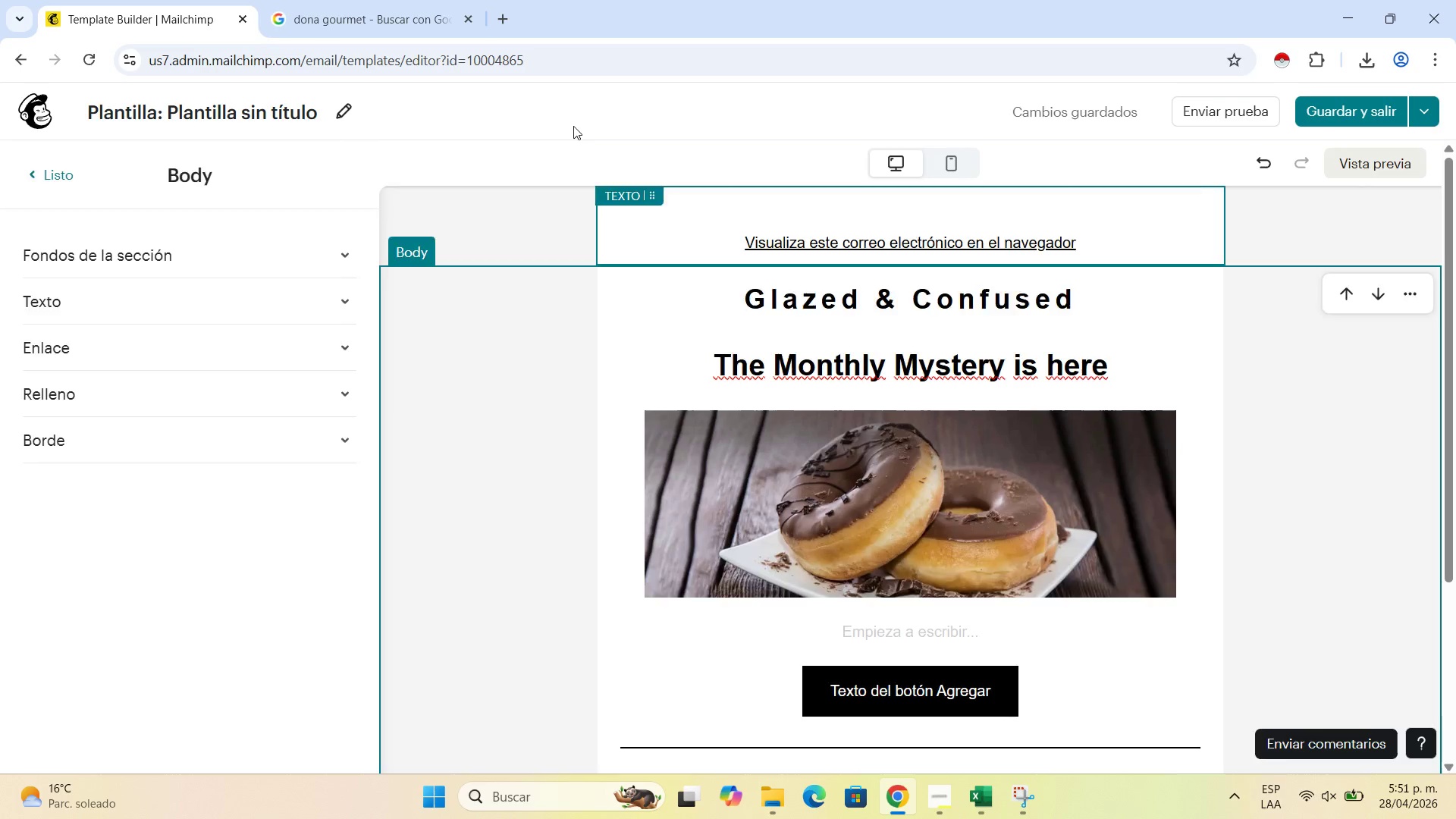 
mouse_move([599, 125])
 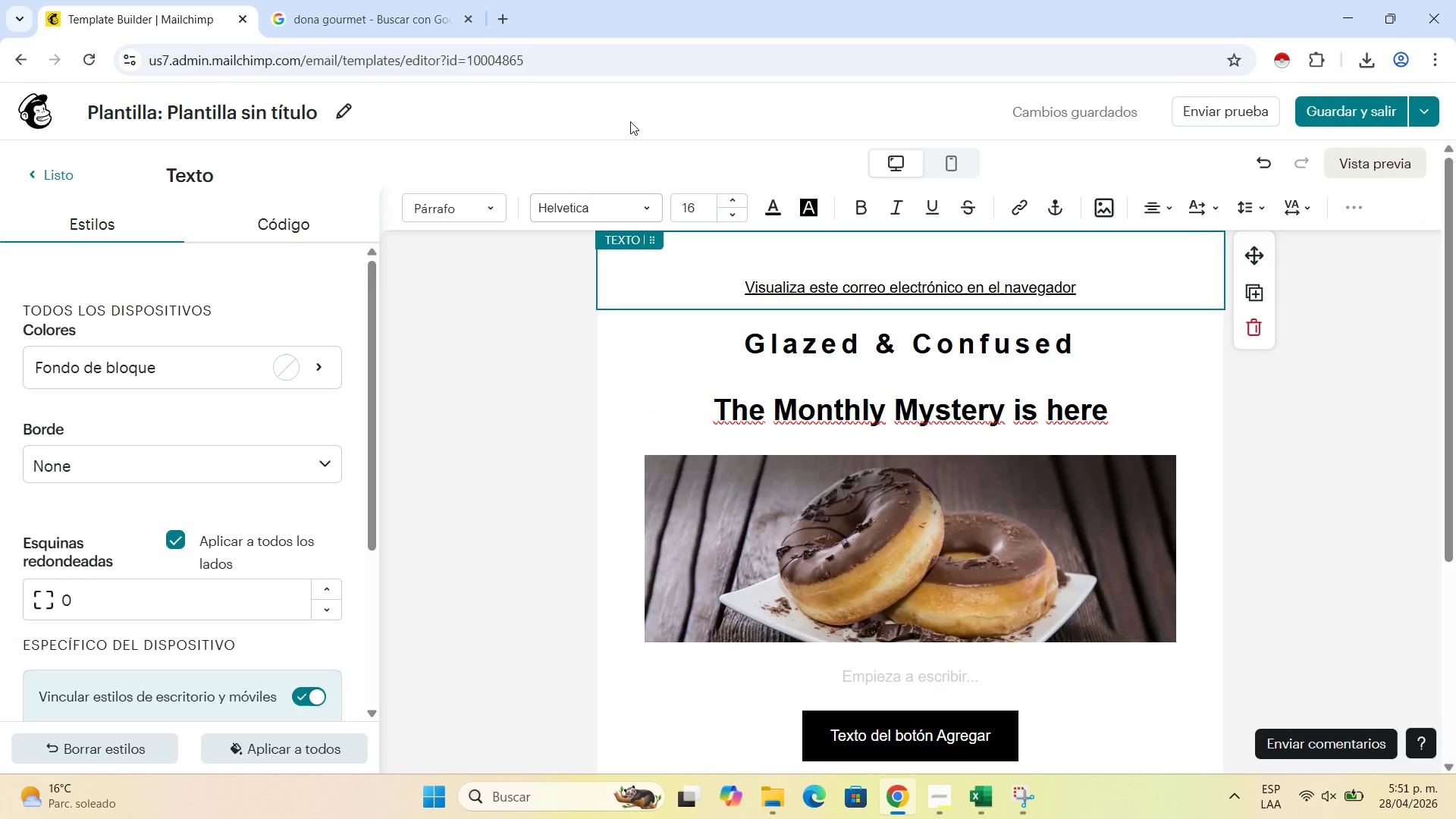 
left_click([630, 121])
 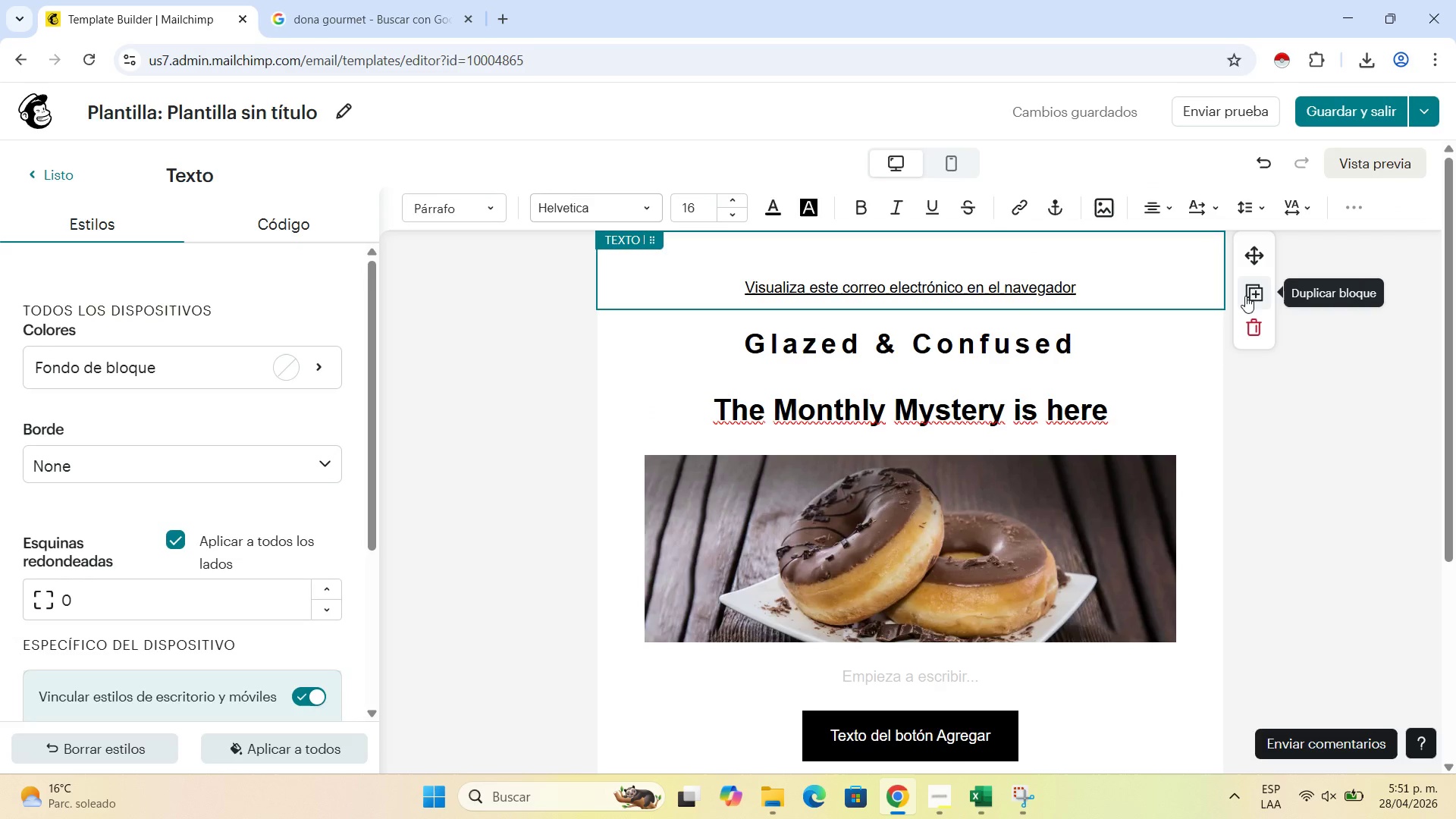 
double_click([1105, 282])
 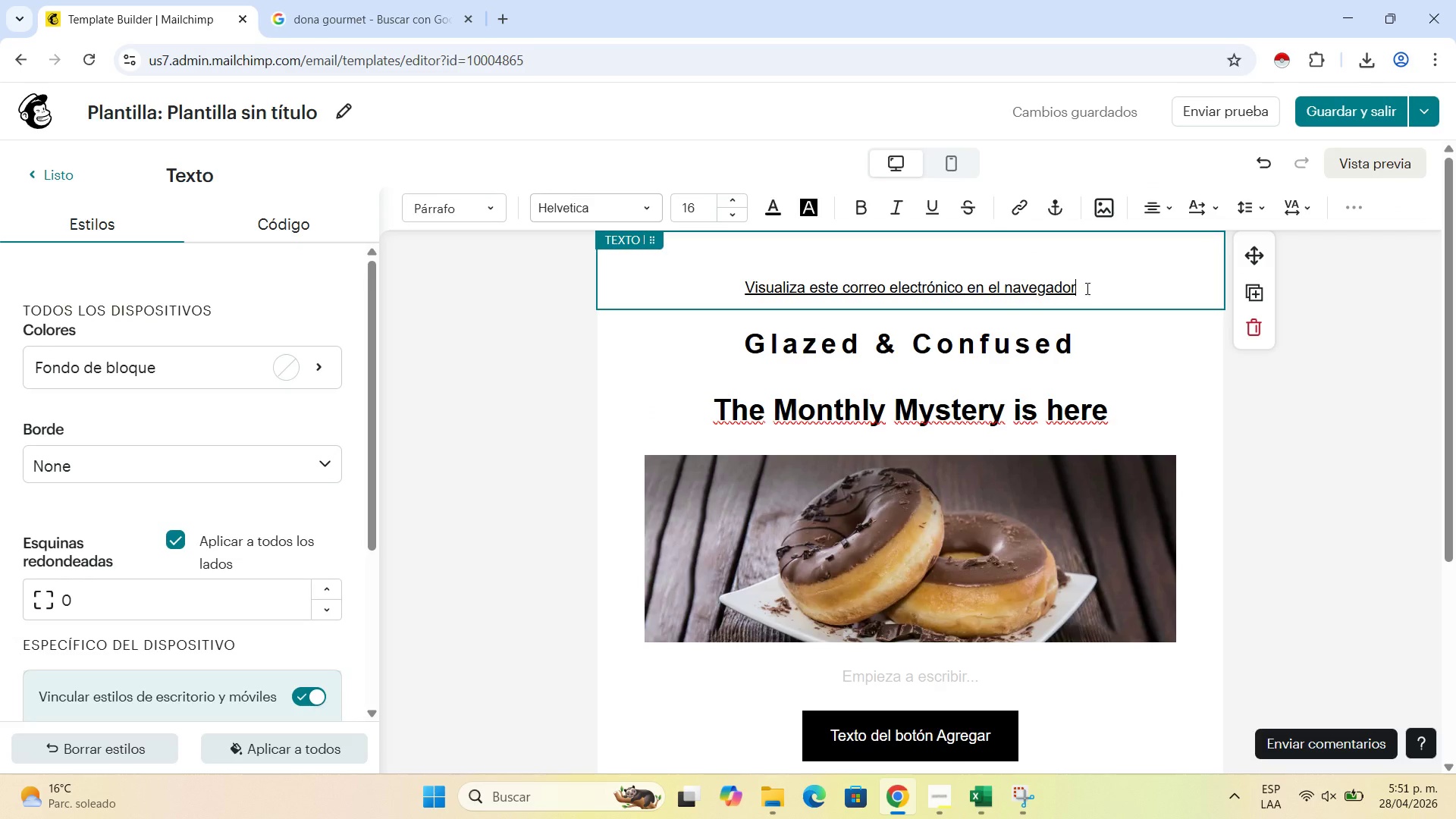 
left_click_drag(start_coordinate=[1092, 288], to_coordinate=[726, 292])
 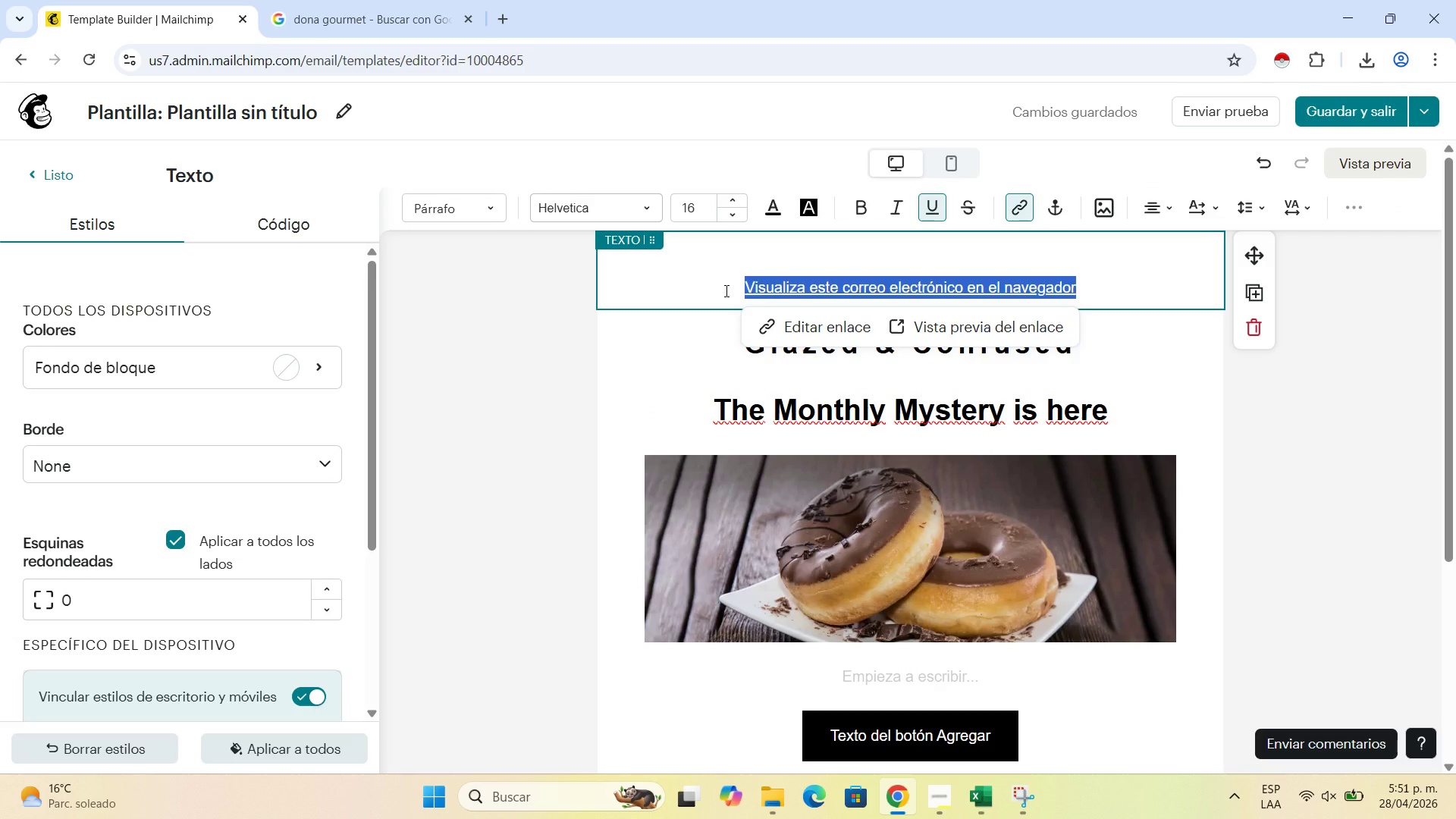 
wait(10.86)
 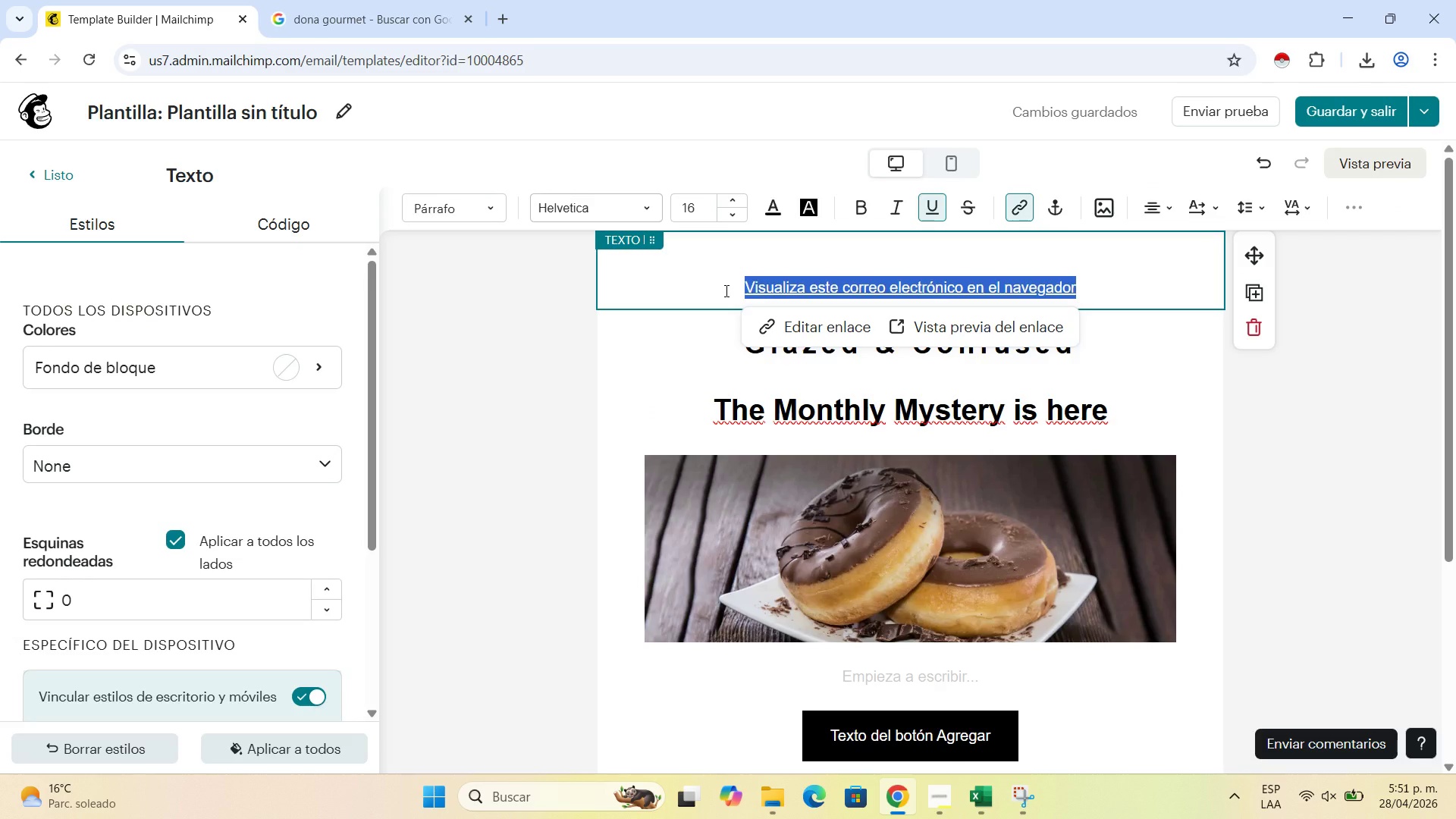 
type(View this email )
 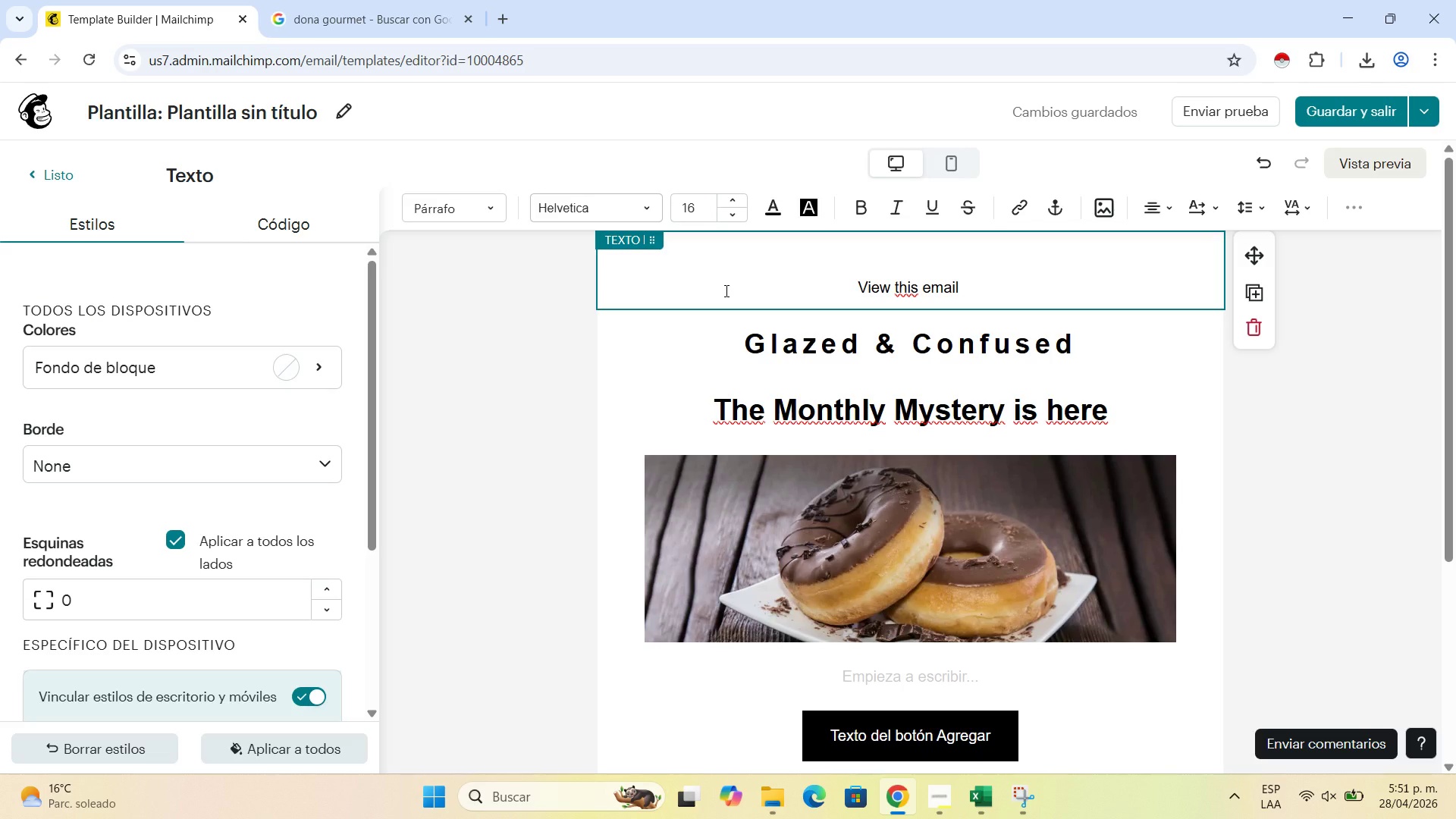 
wait(5.06)
 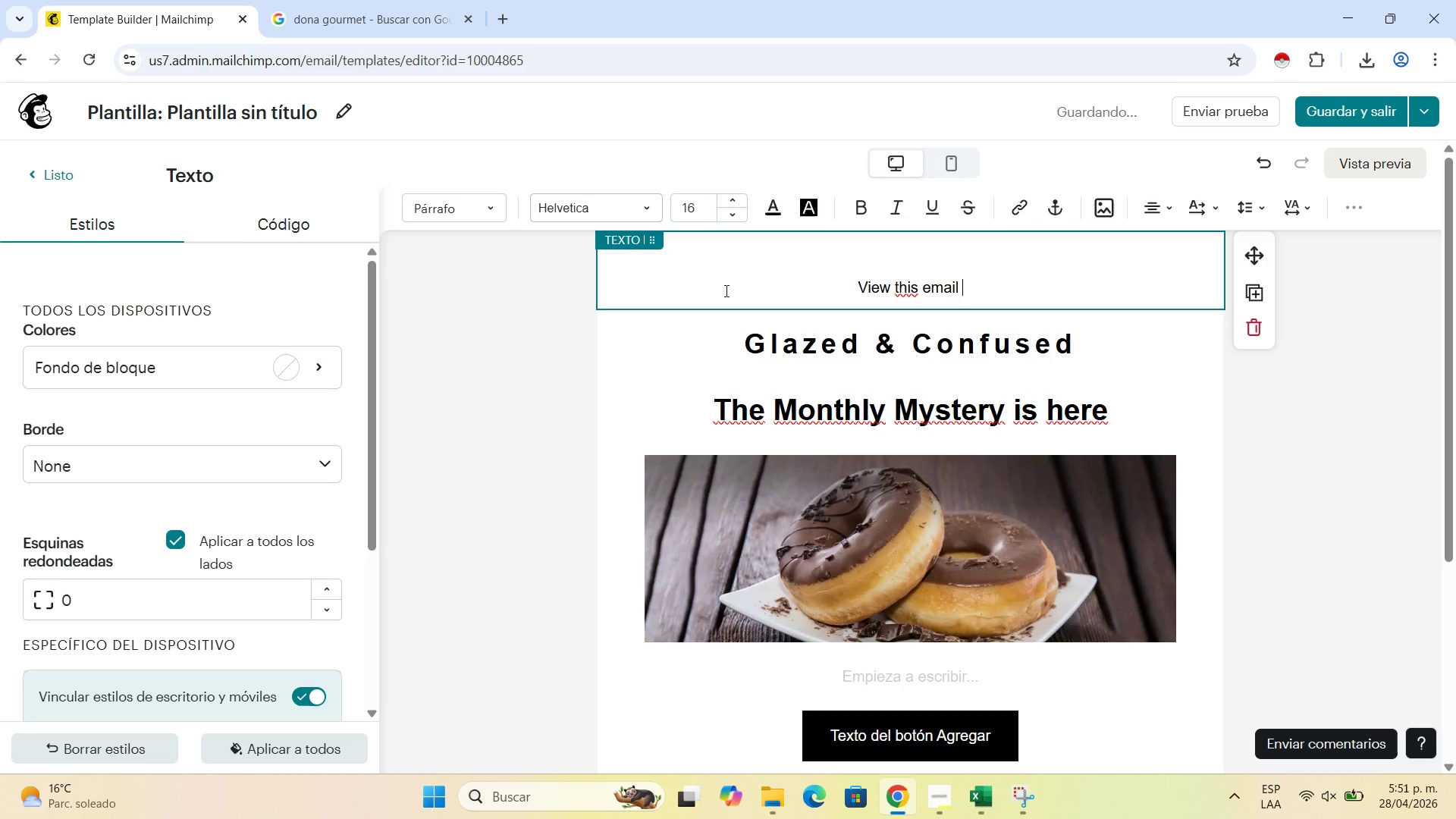 
type(in your boro)
key(Backspace)
key(Backspace)
key(Backspace)
type(rowser)
 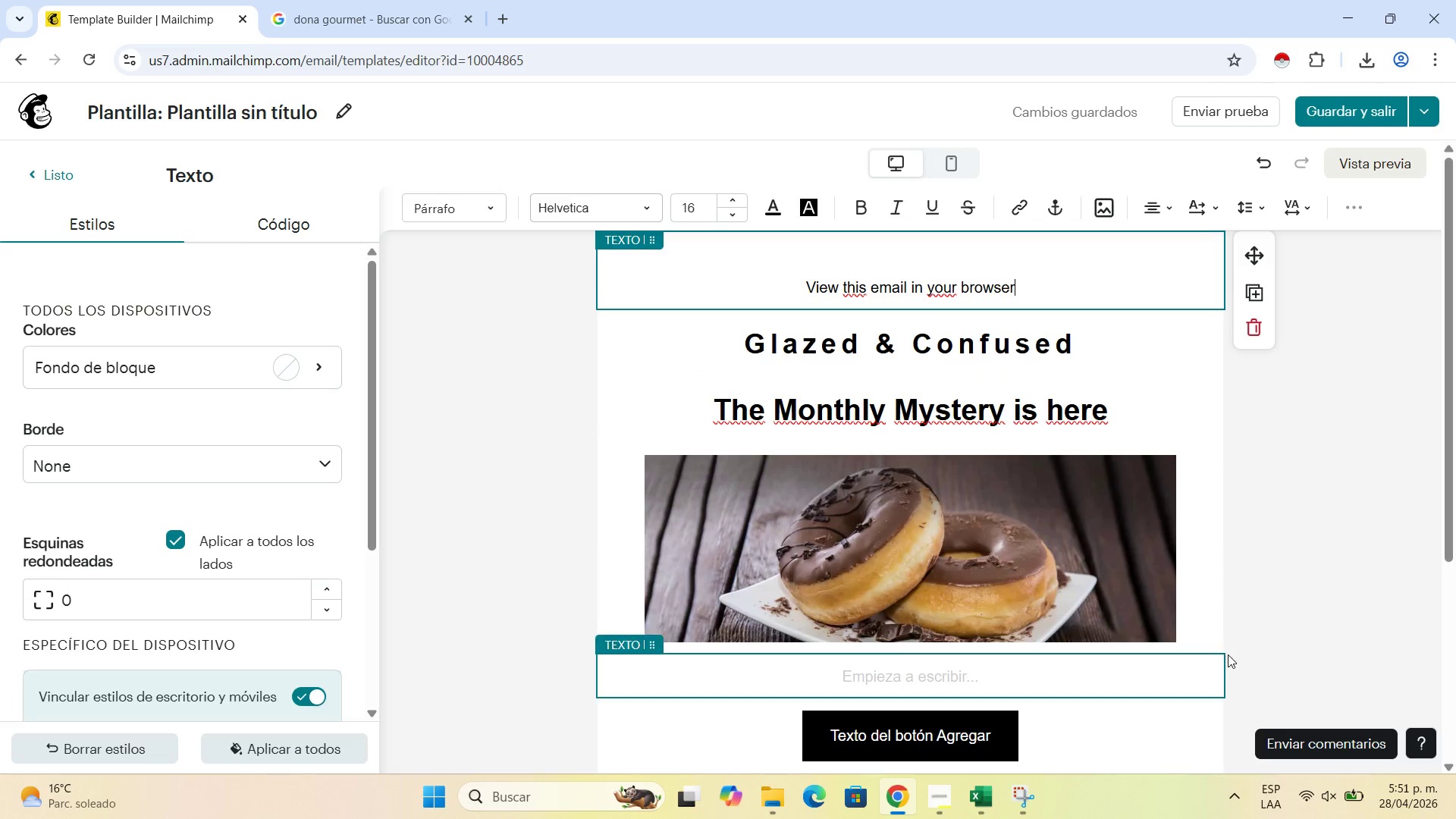 
wait(6.14)
 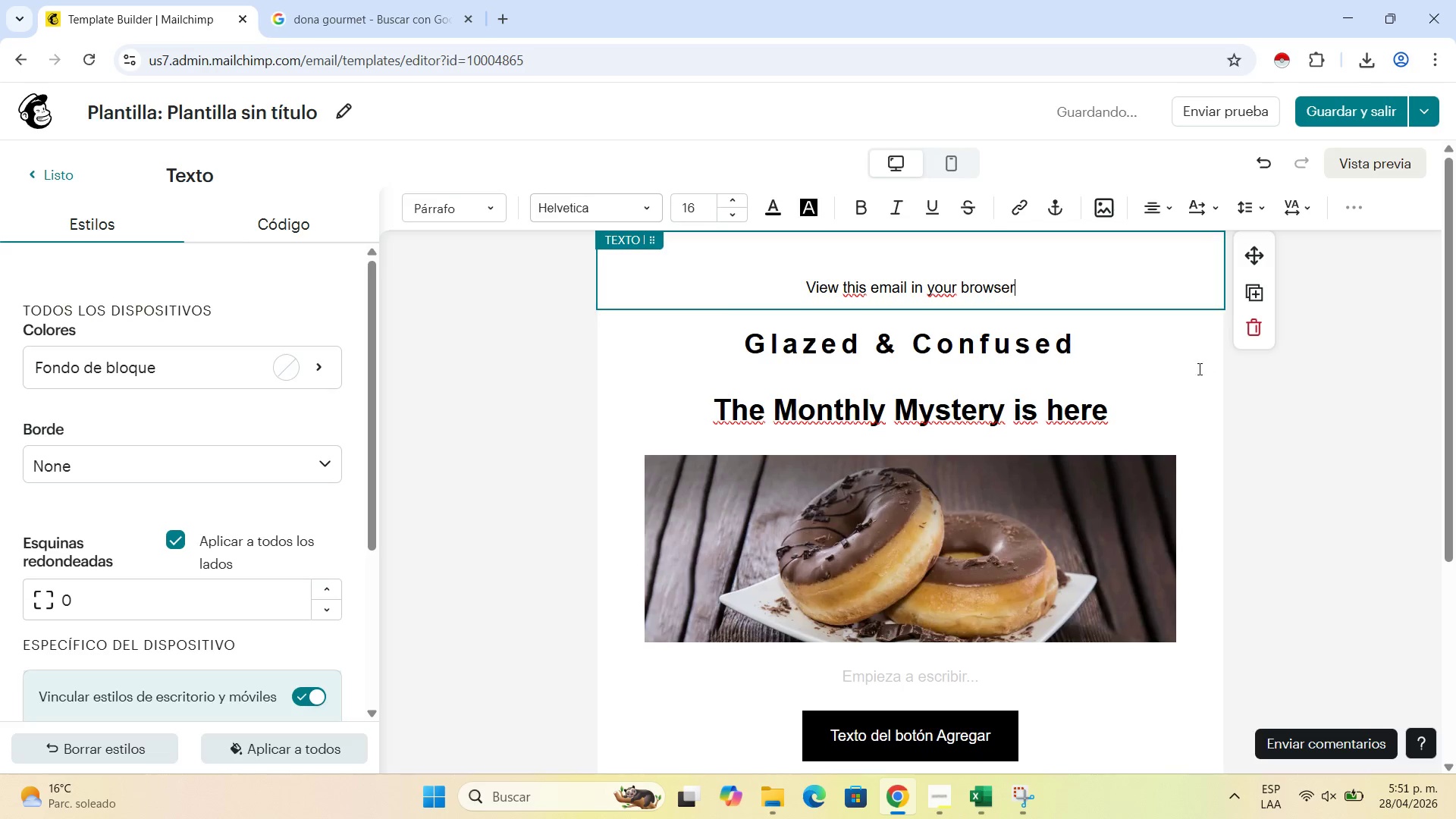 
left_click_drag(start_coordinate=[1043, 286], to_coordinate=[755, 285])
 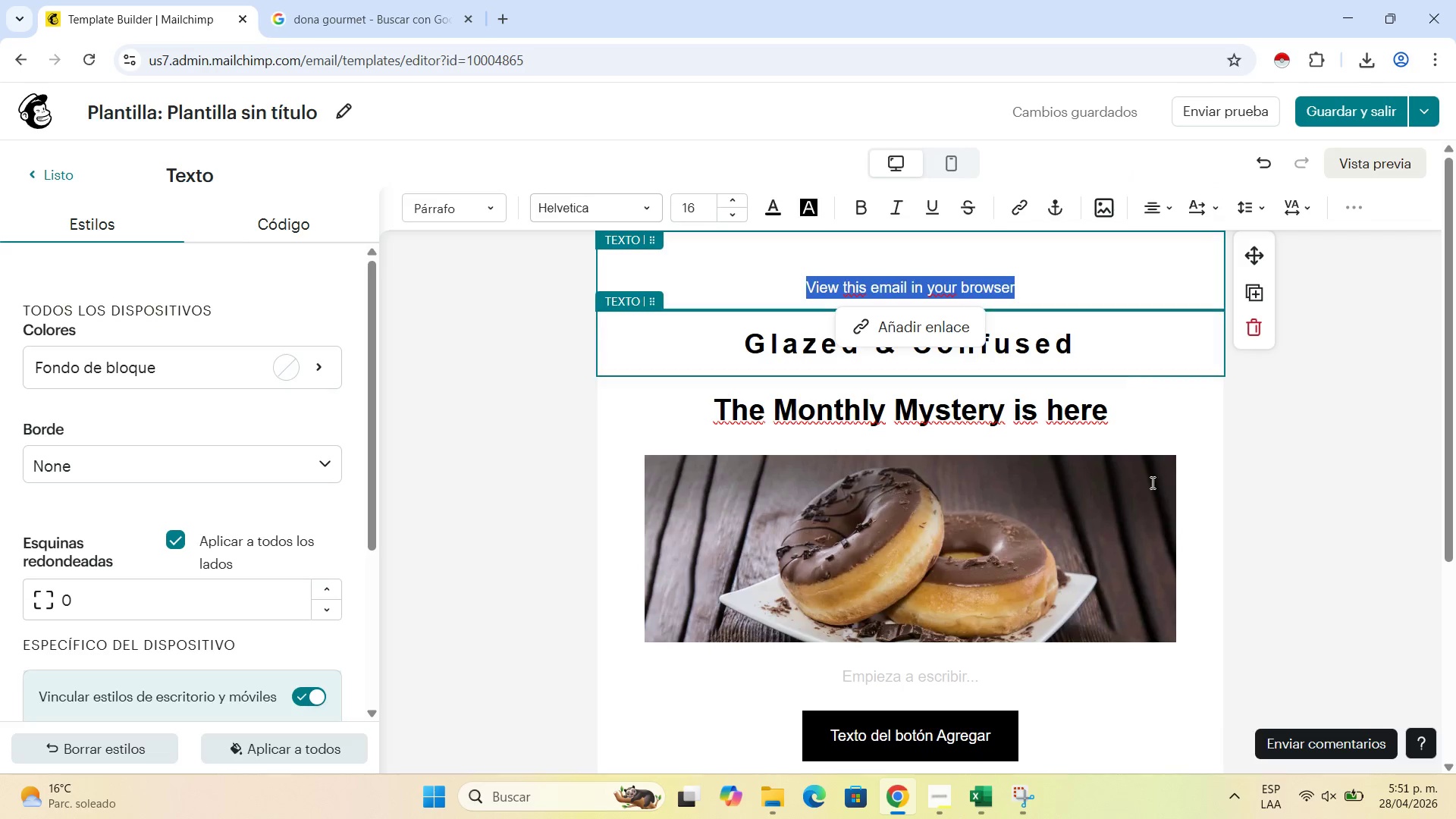 
wait(9.64)
 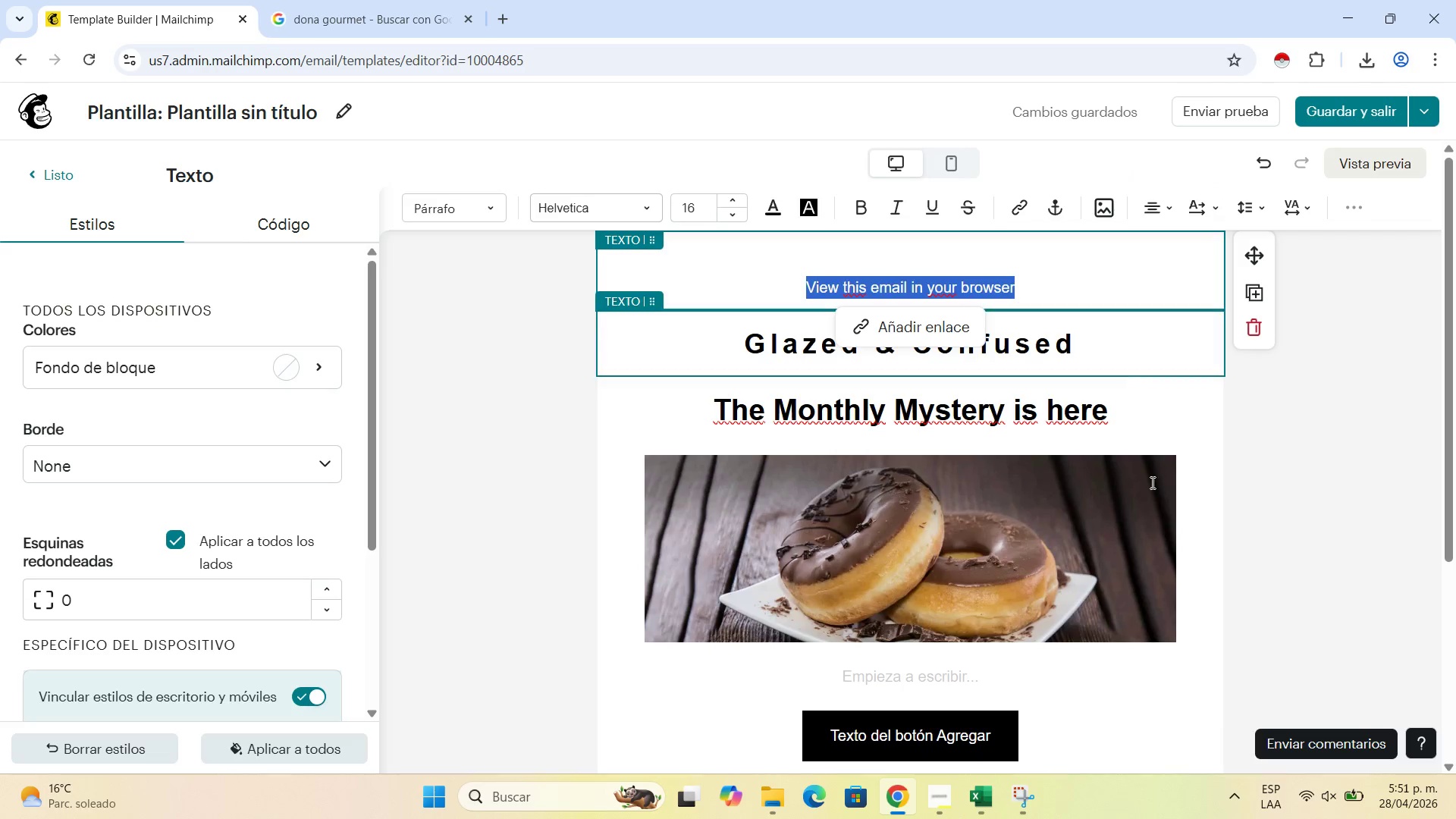 
left_click([1022, 207])
 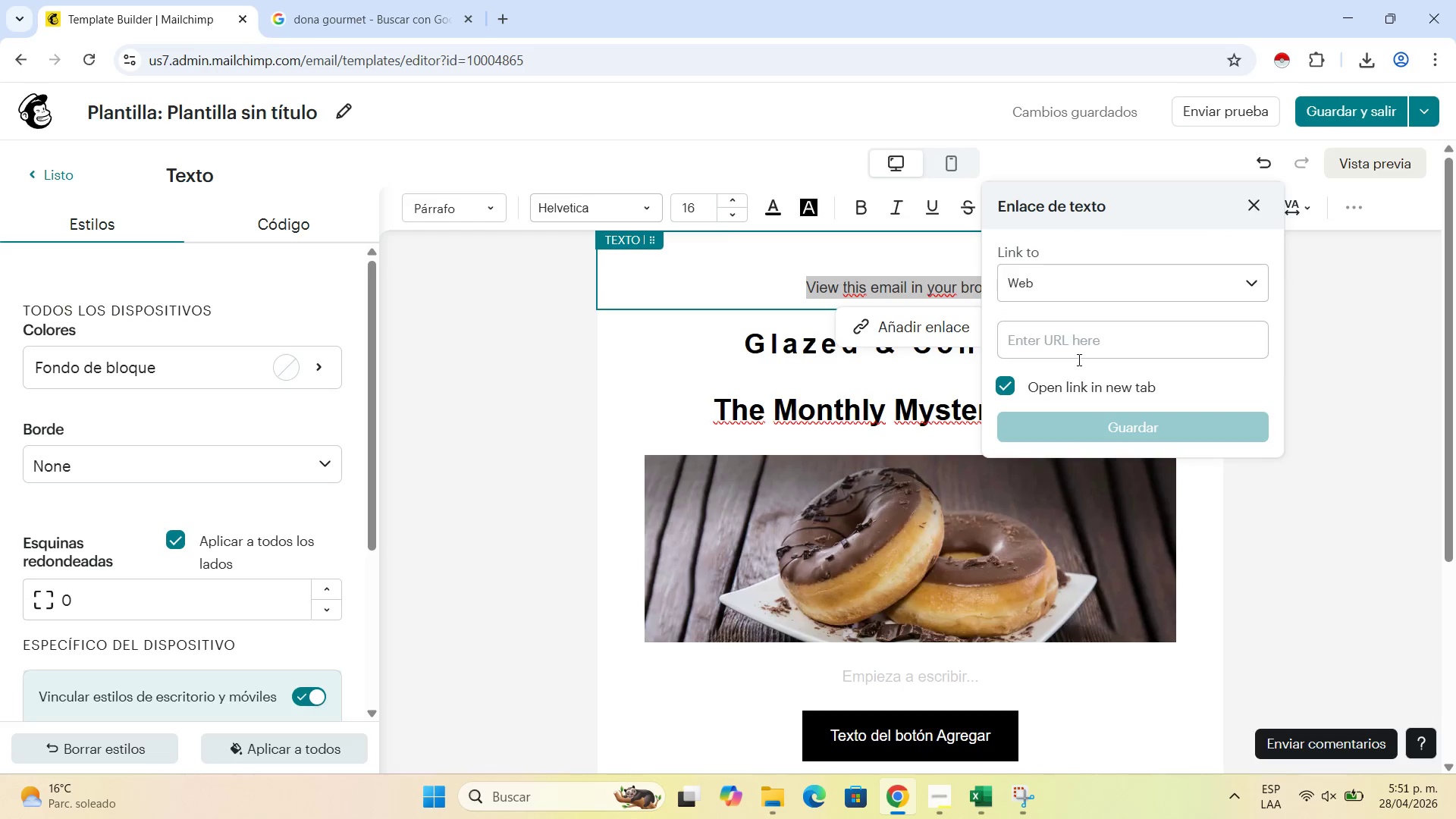 
left_click([1079, 347])
 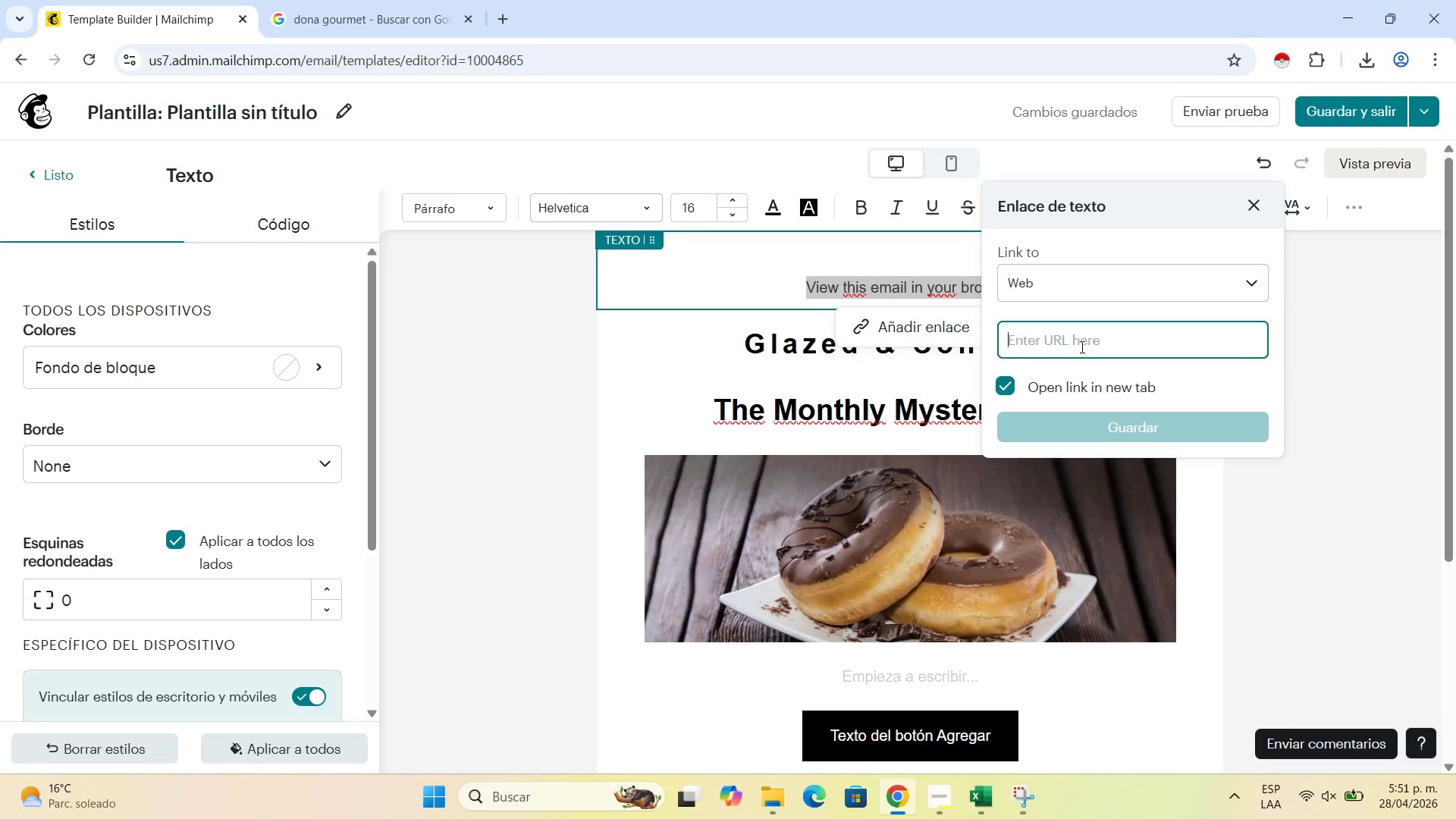 
type(+\ARCHIVE\+)
 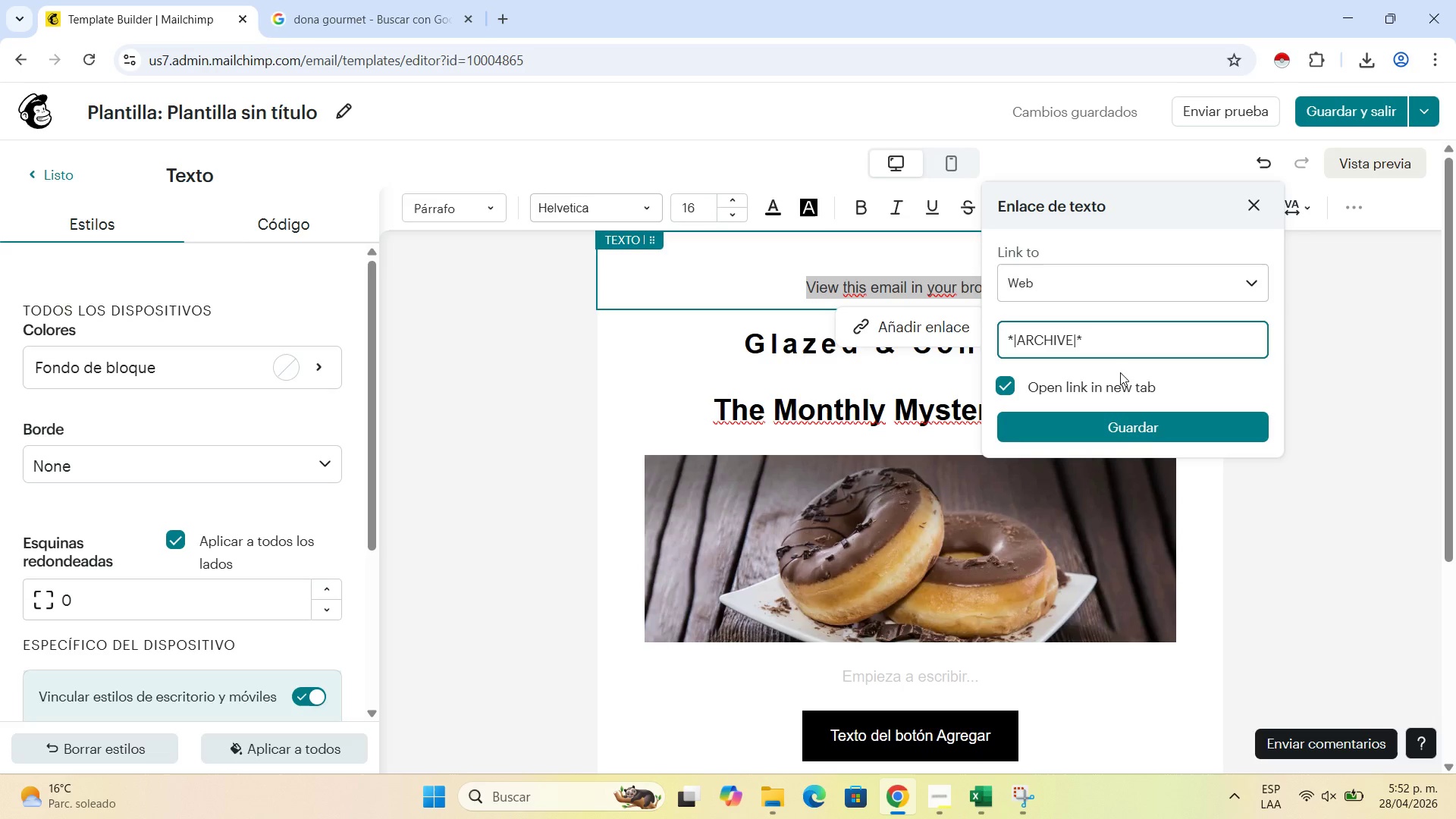 
left_click([1162, 436])
 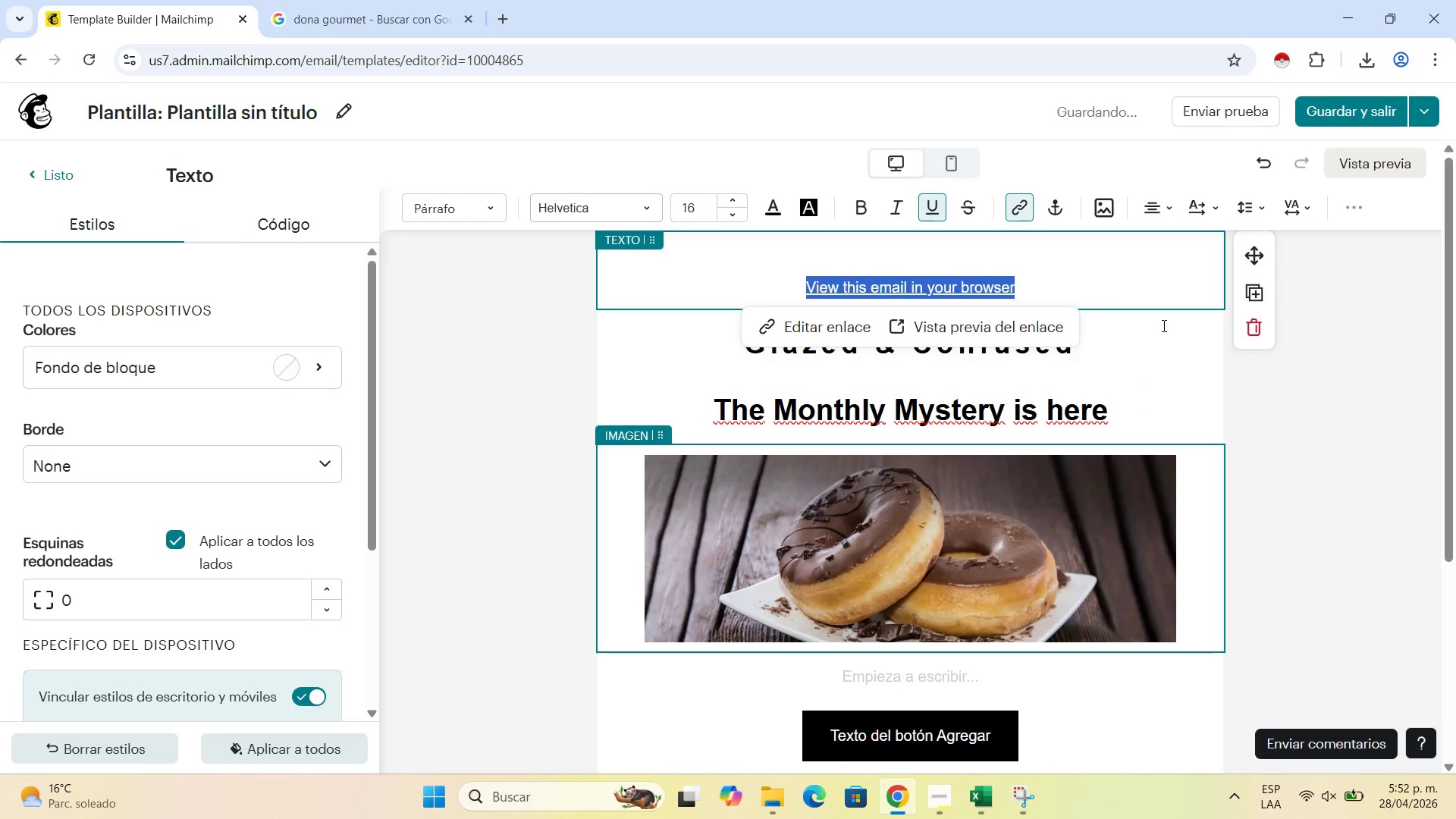 
left_click([1180, 322])
 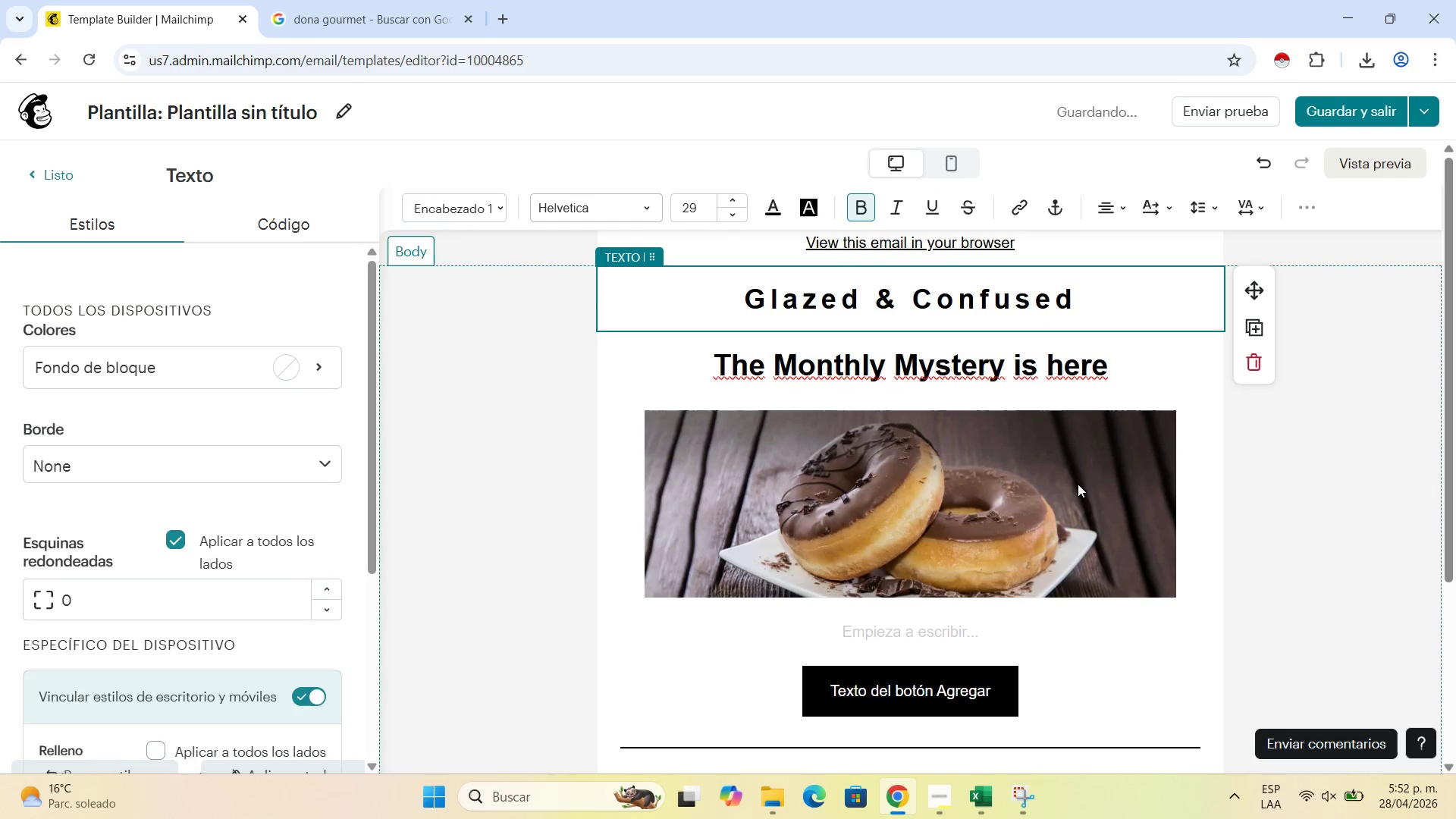 
scroll: coordinate [1034, 517], scroll_direction: down, amount: 2.0
 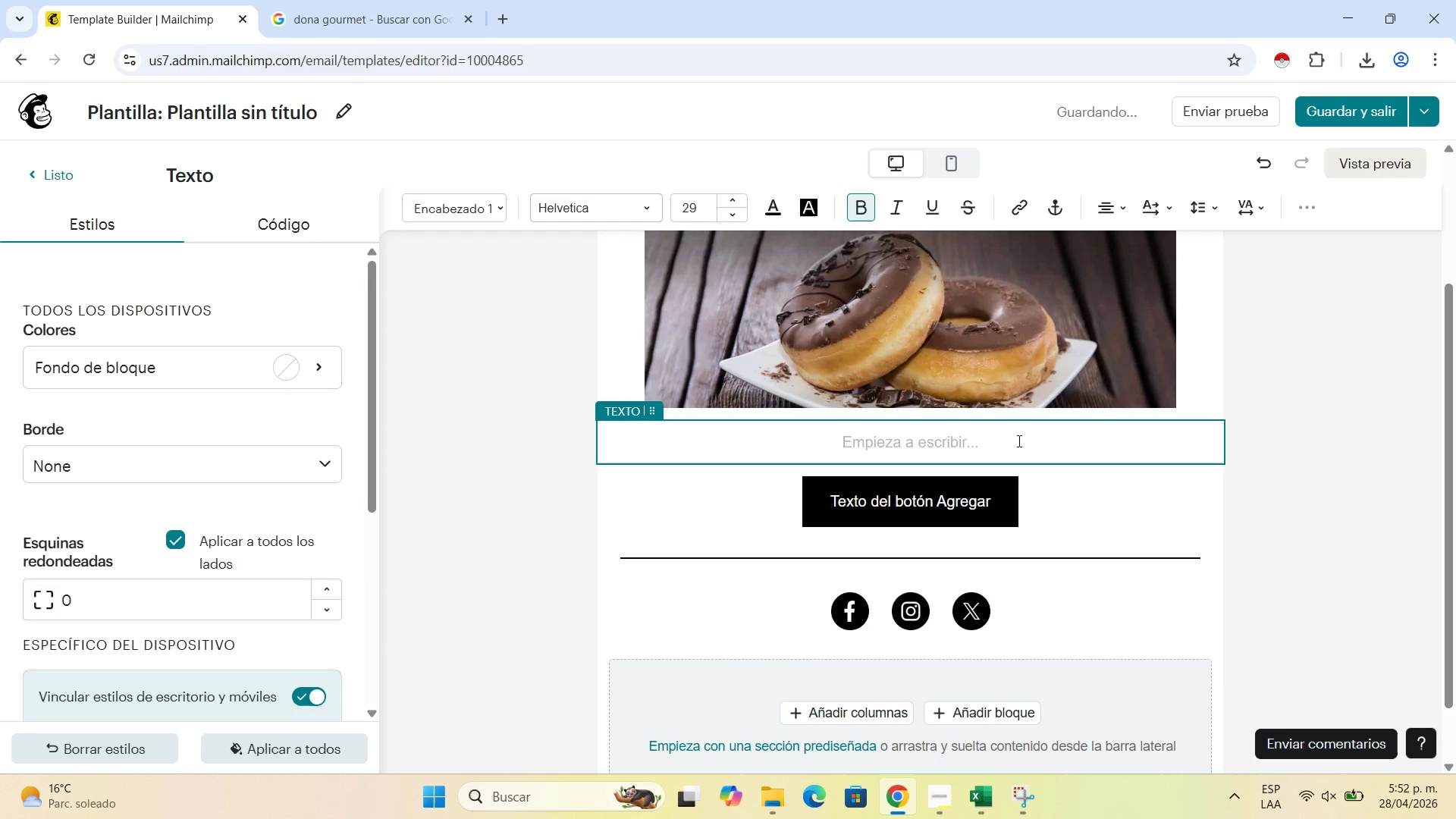 
double_click([1018, 441])
 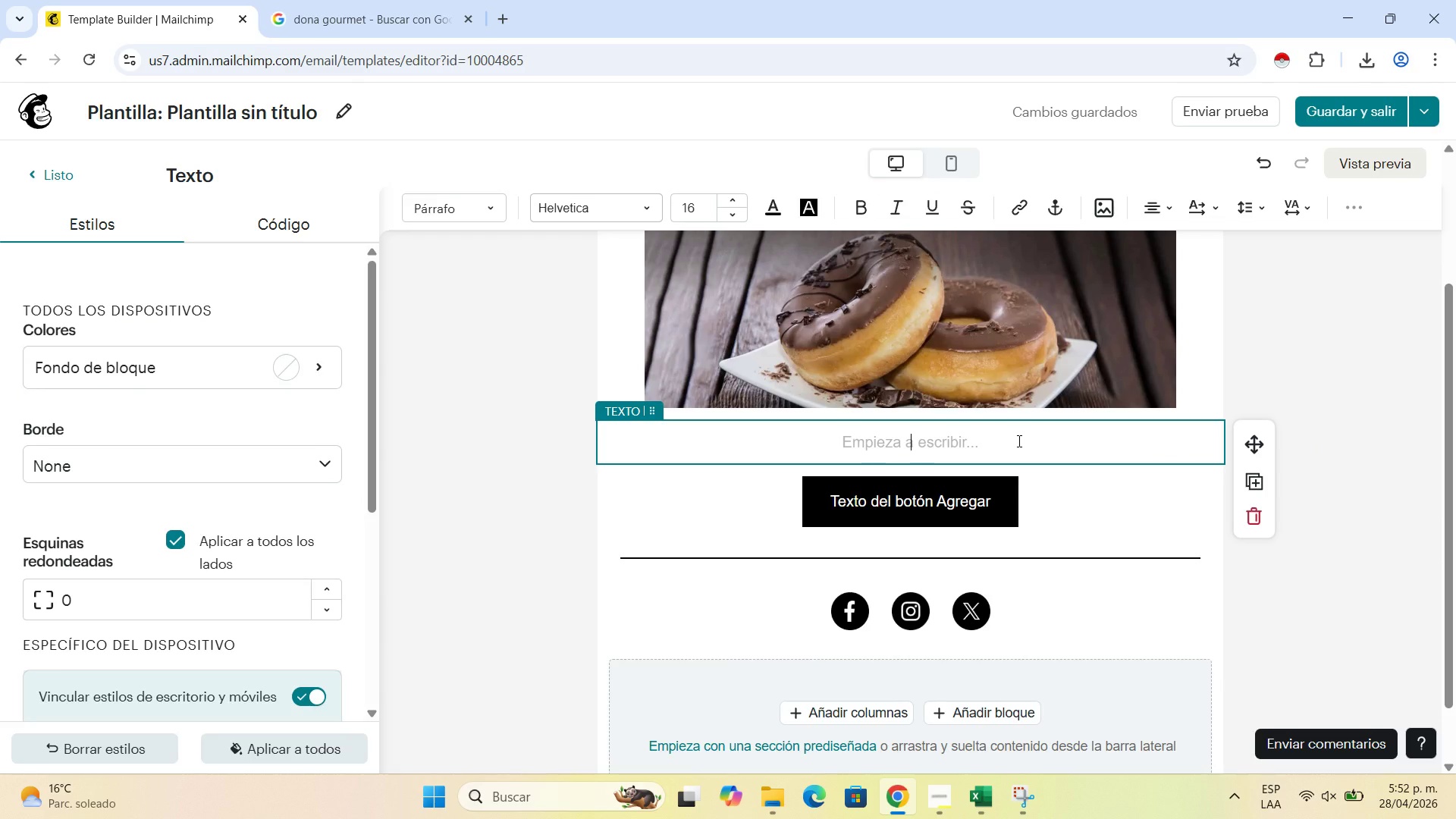 
wait(6.02)
 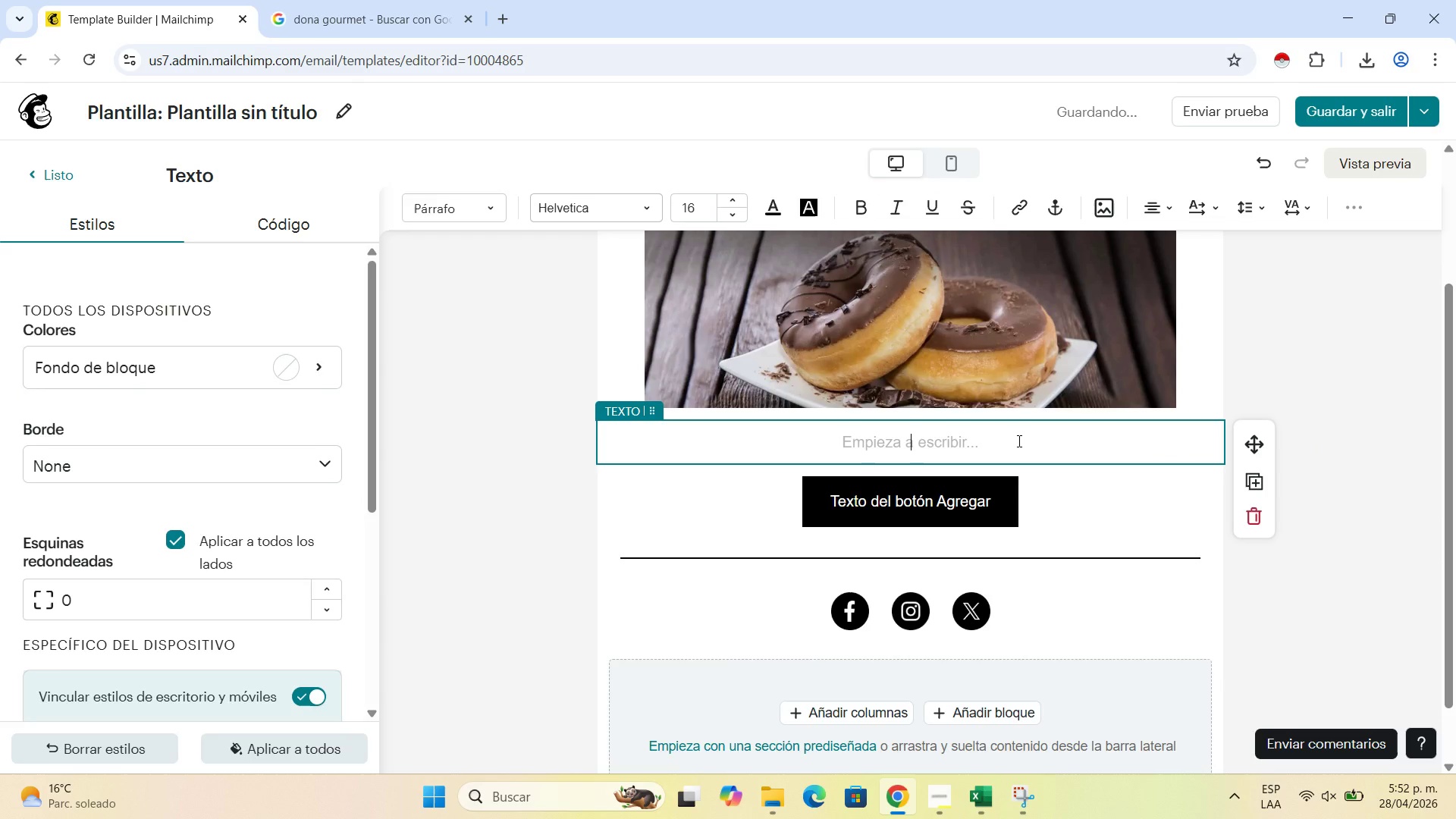 
left_click([1018, 441])
 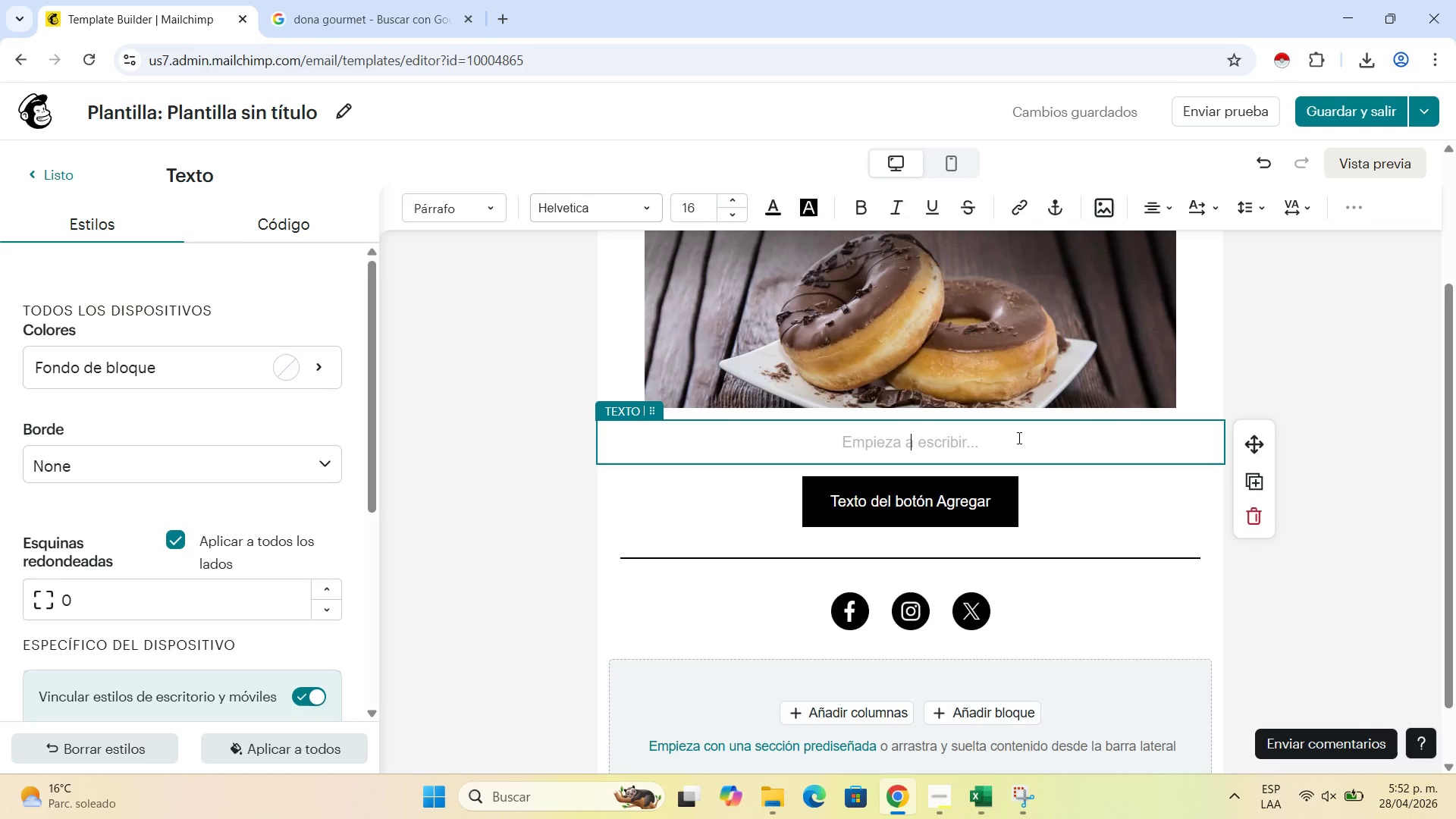 
wait(5.11)
 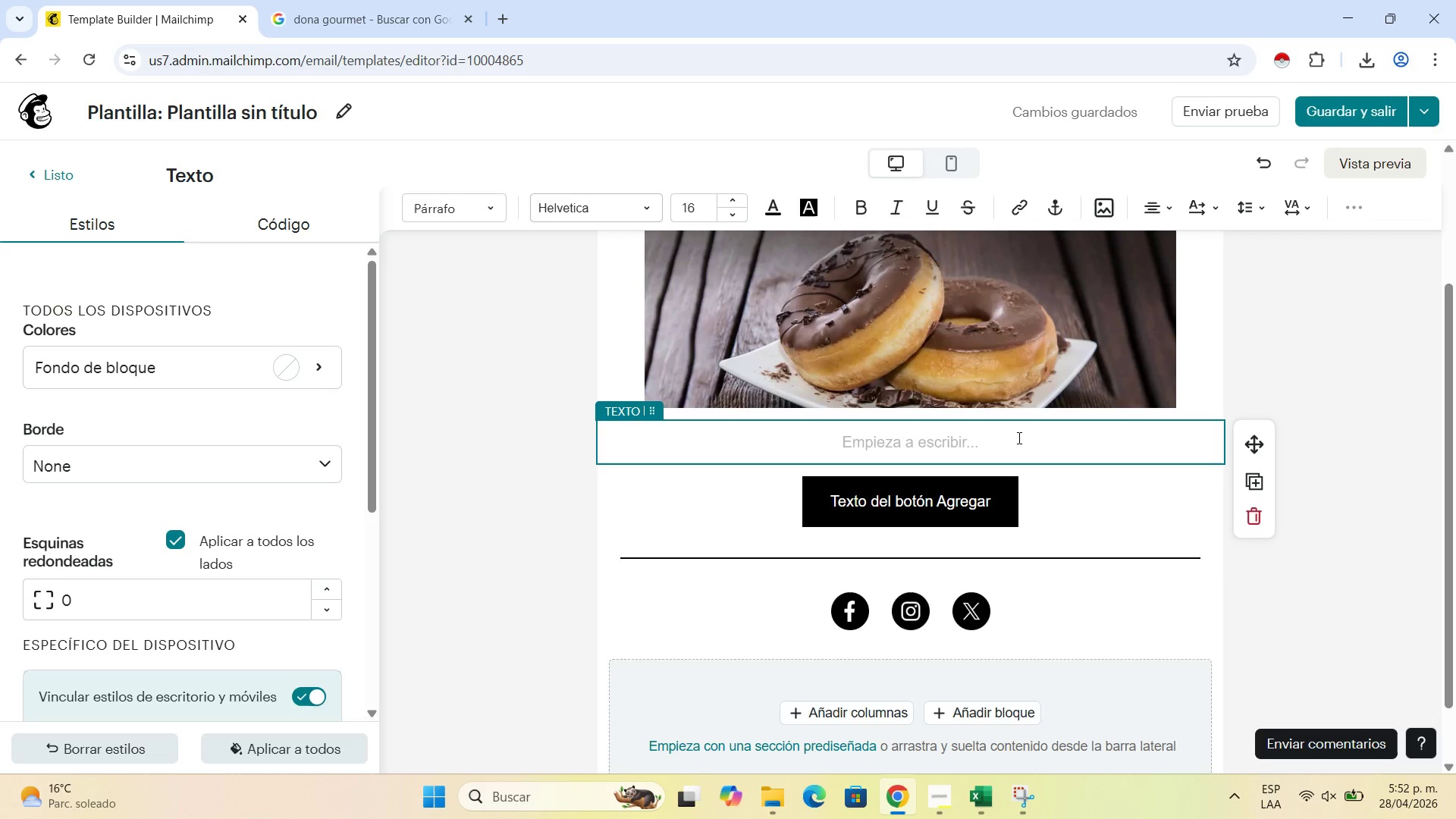 
hold_key(key=ShiftLeft, duration=0.36)
 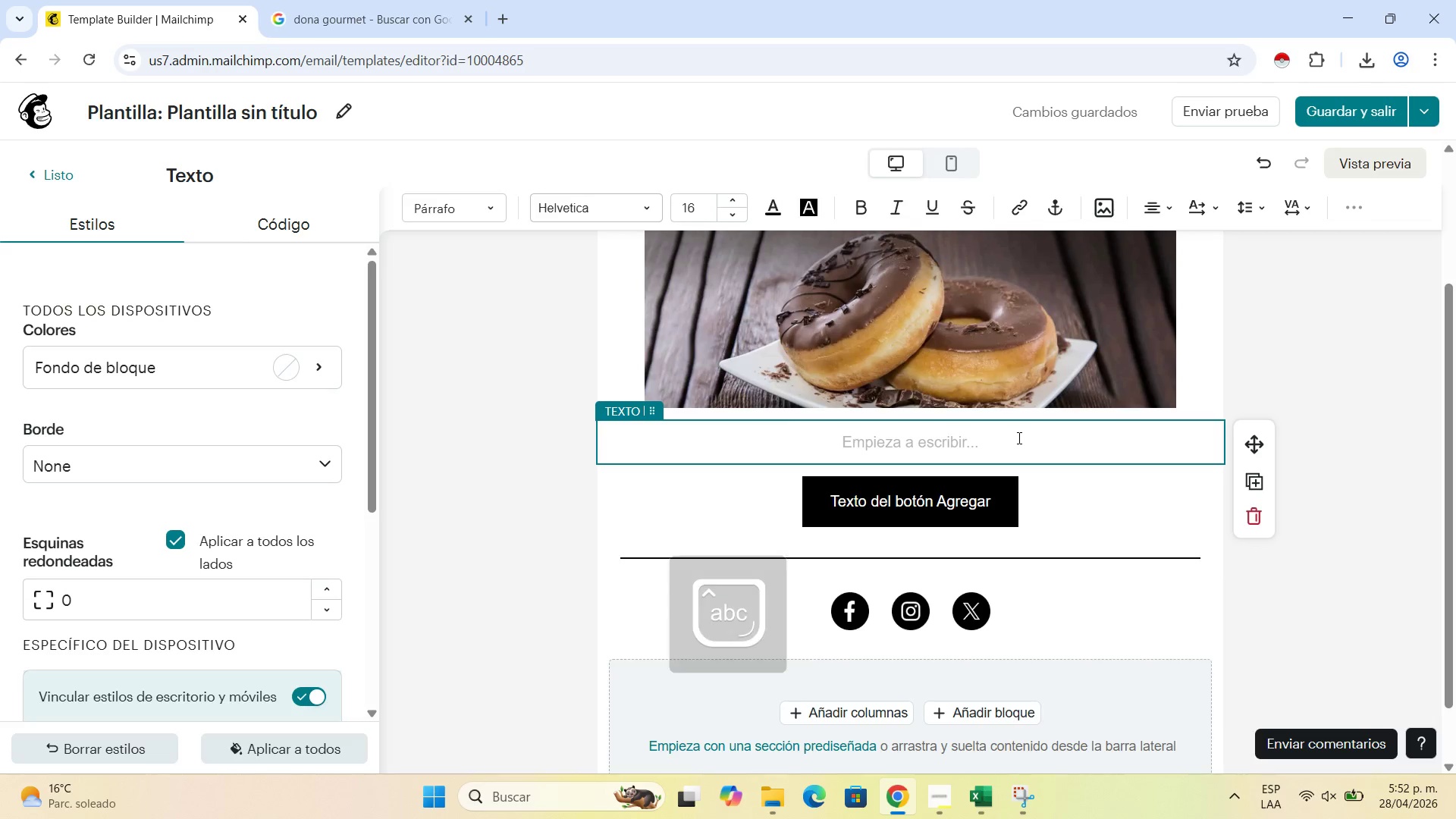 
type(A secret creation, hand-crafted by our head baker. Only available for our club members. )
key(Backspace)
 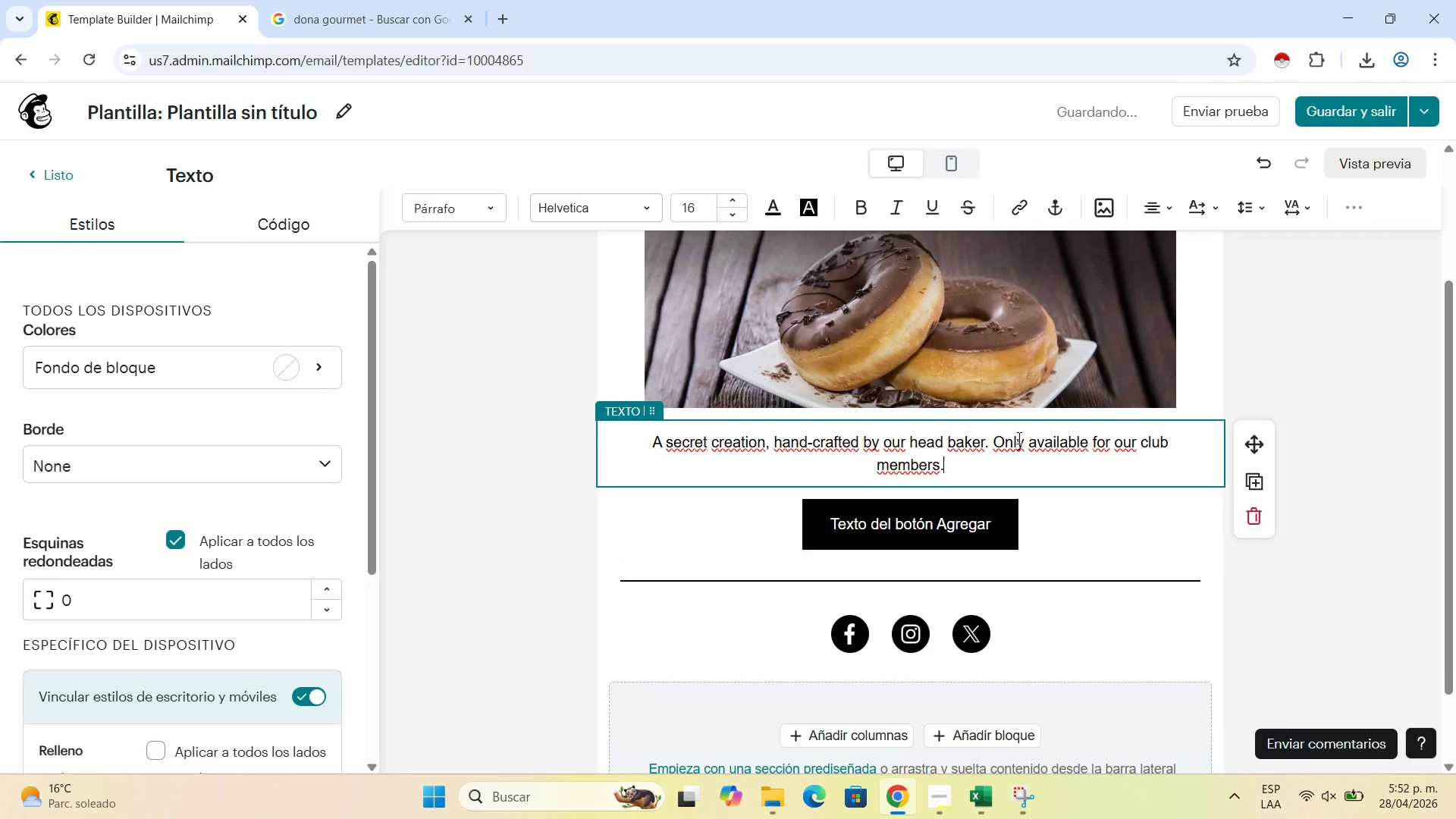 
hold_key(key=ShiftLeft, duration=1.11)
 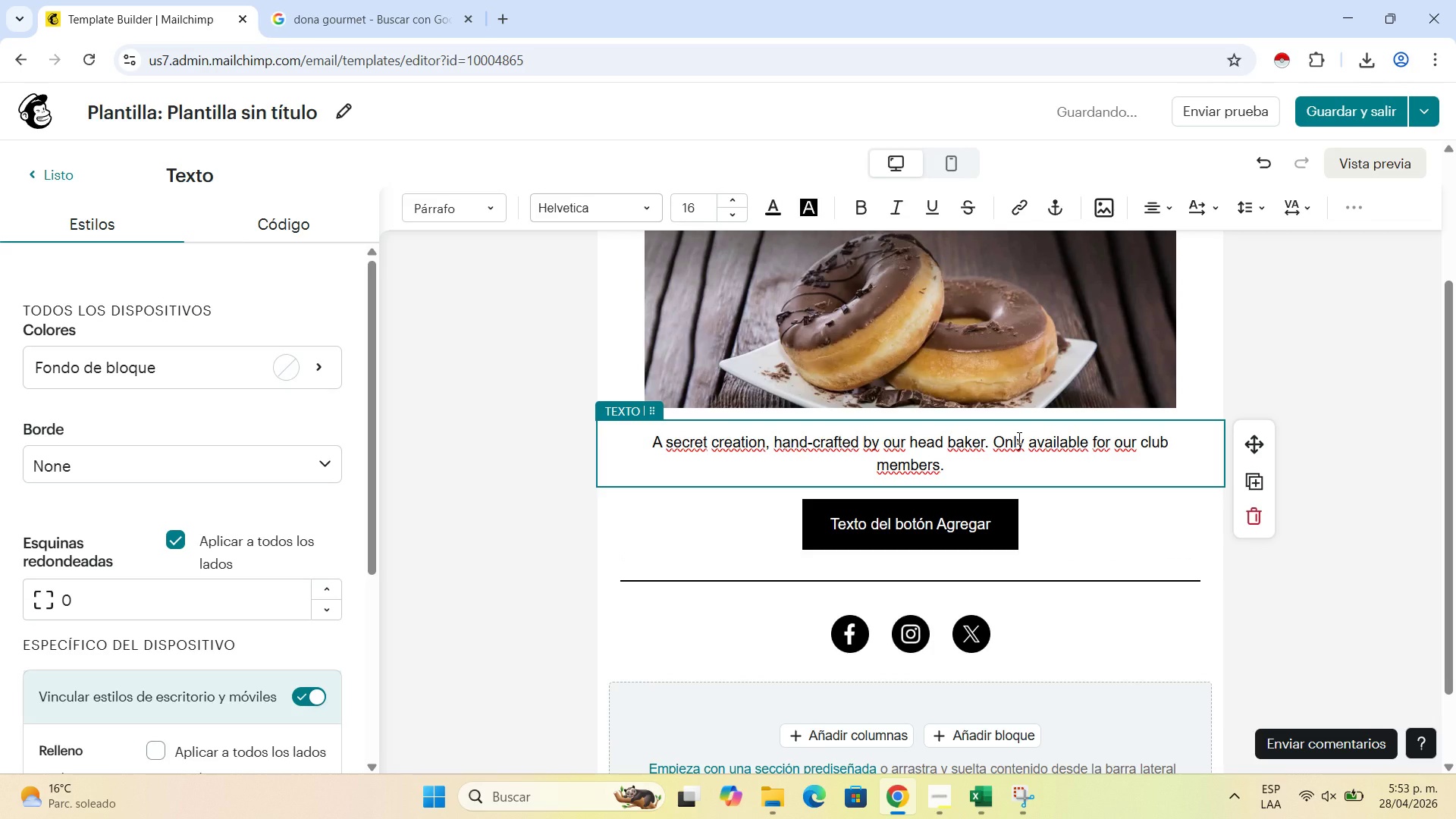 
hold_key(key=ShiftLeft, duration=0.44)
 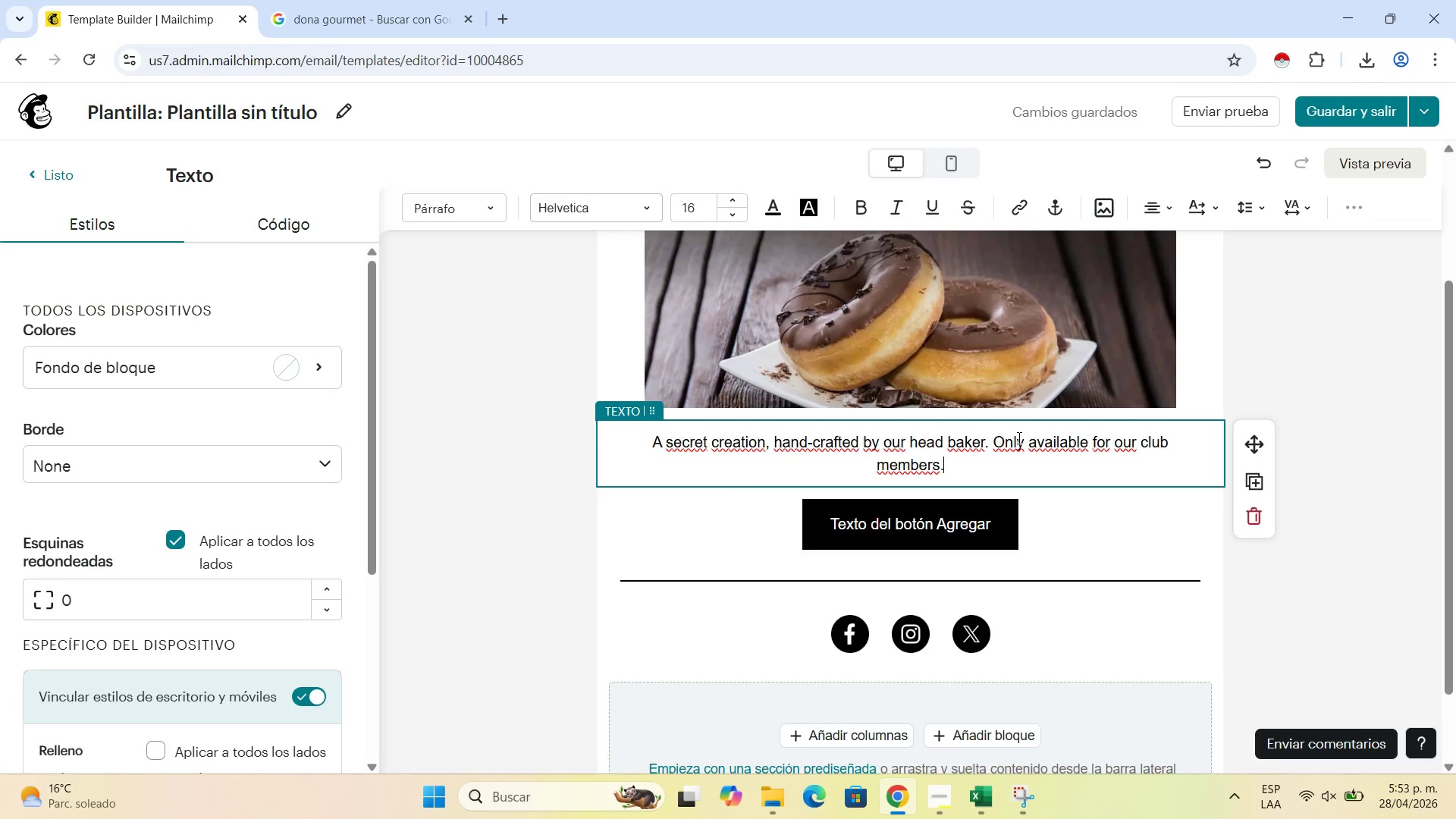 
key(Shift+Enter)
 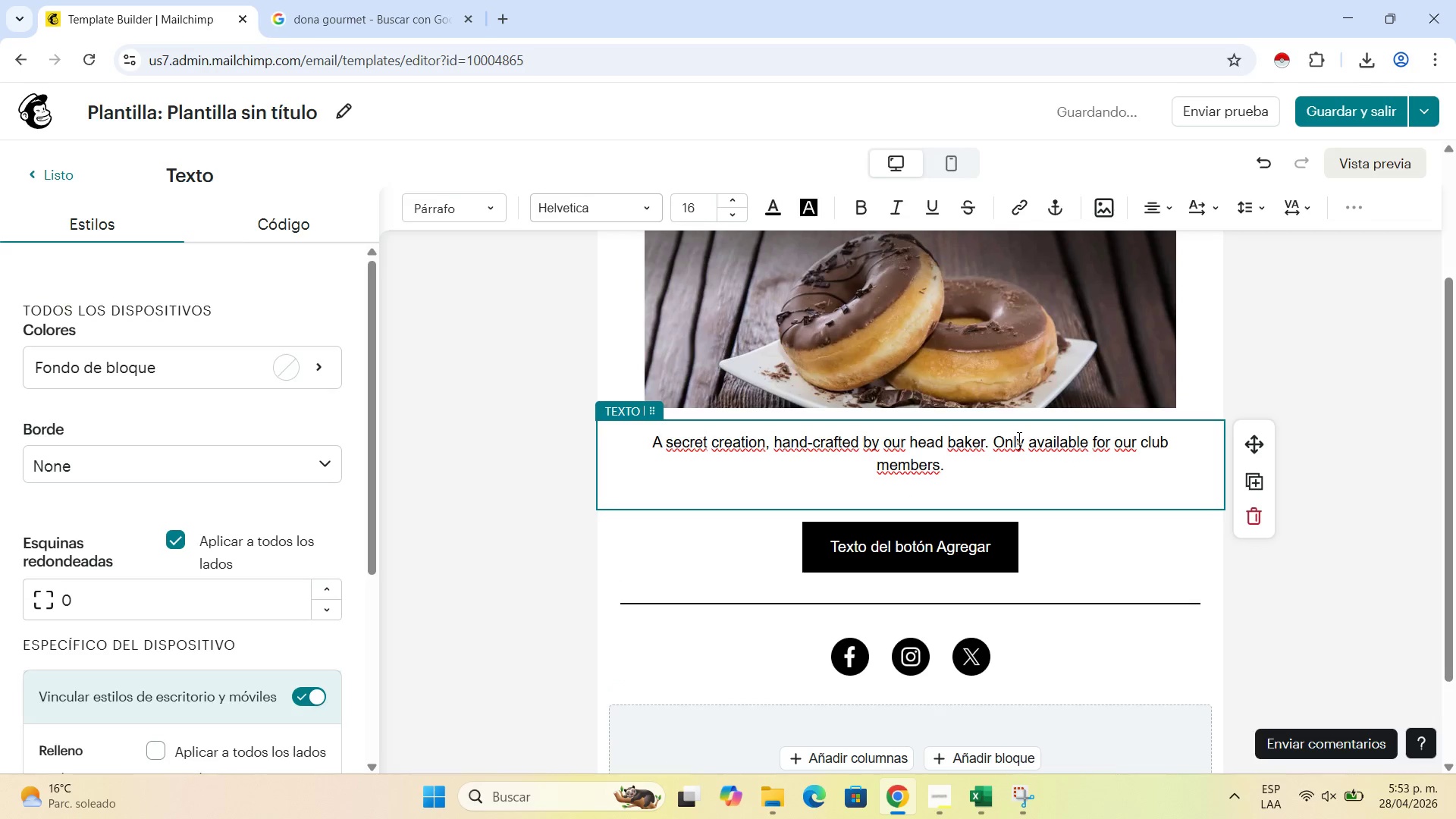 
type(Taste the unknown before it disappears.)
 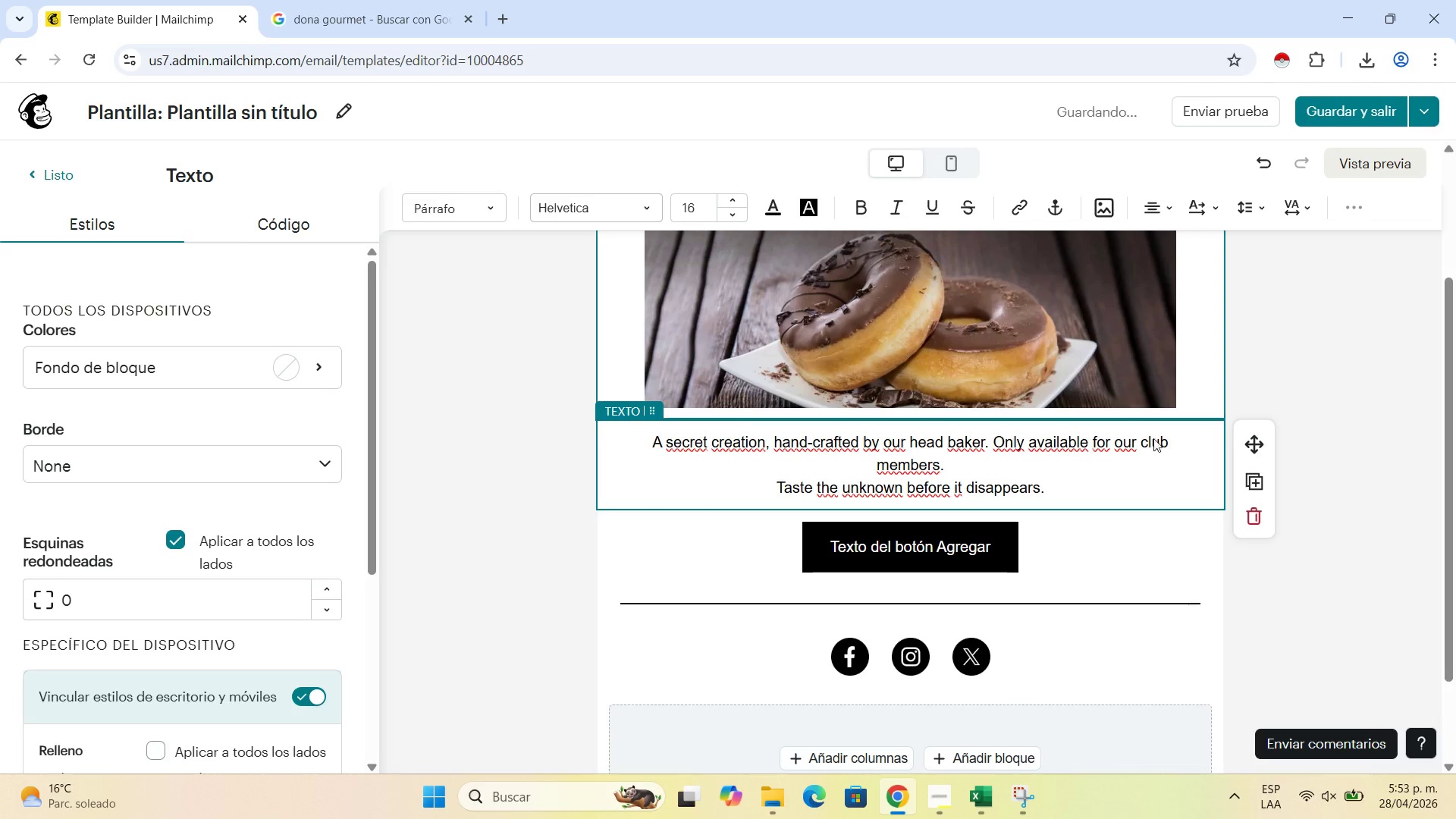 
wait(5.52)
 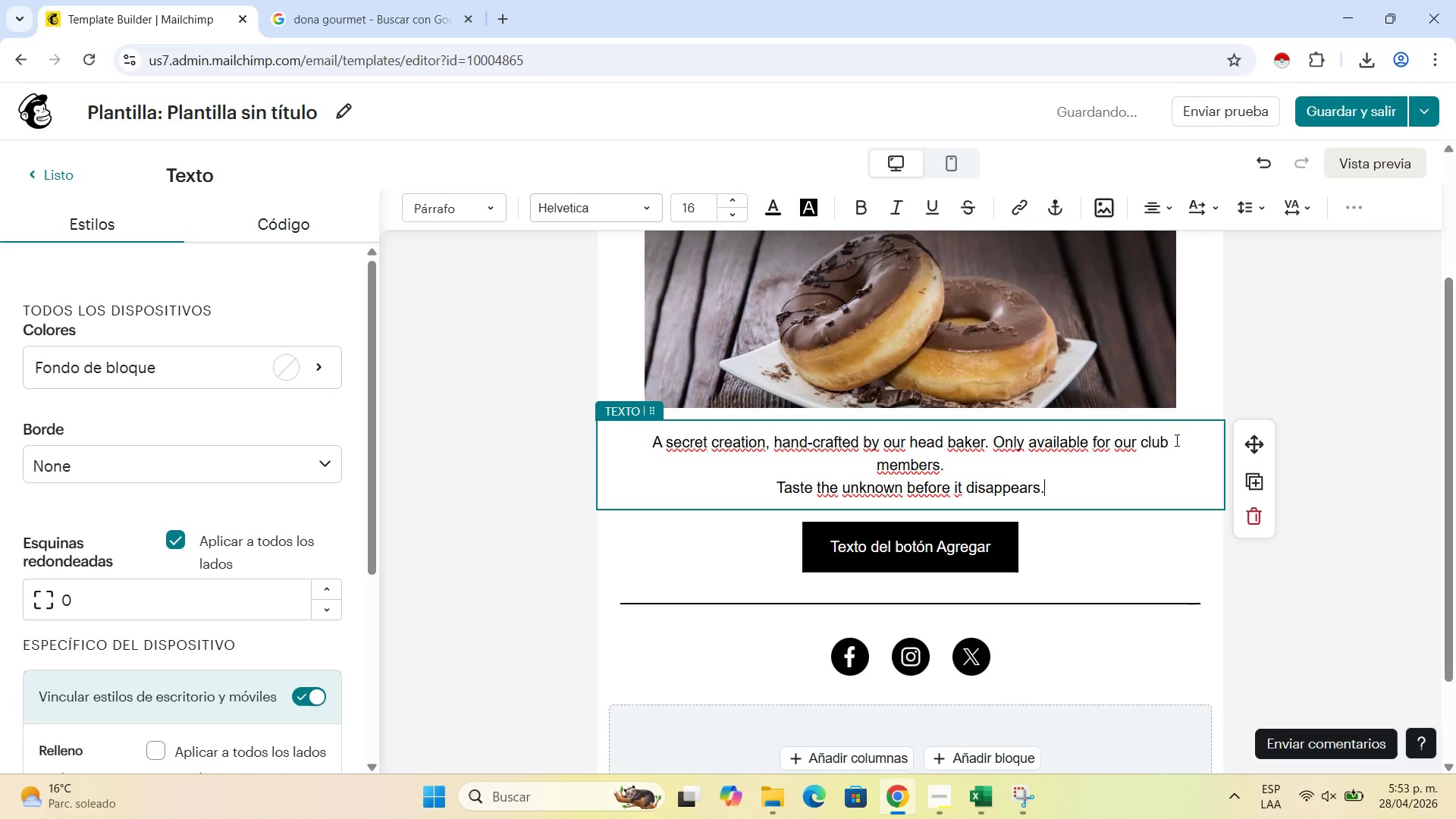 
left_click([1078, 487])
 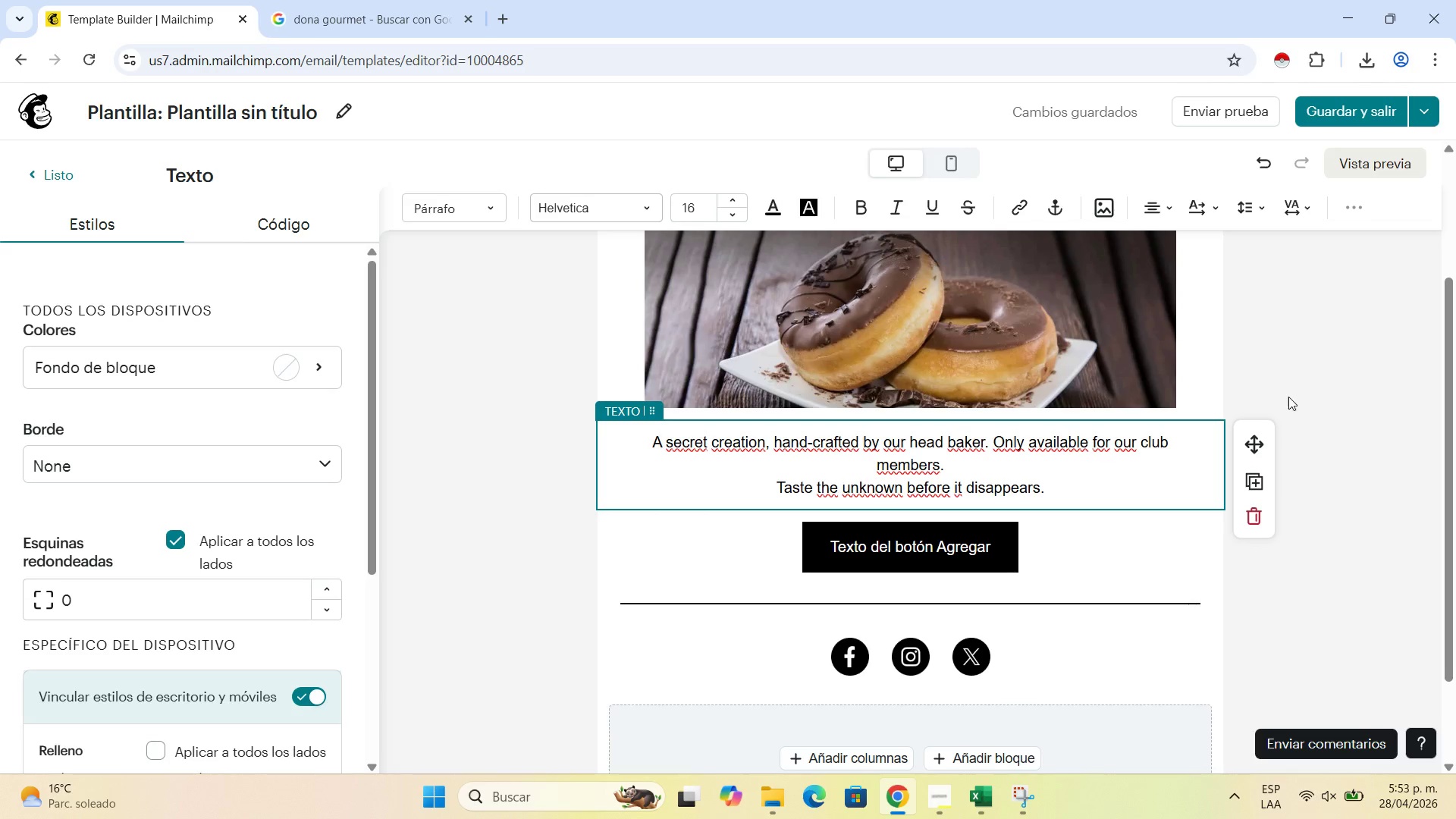 
wait(6.94)
 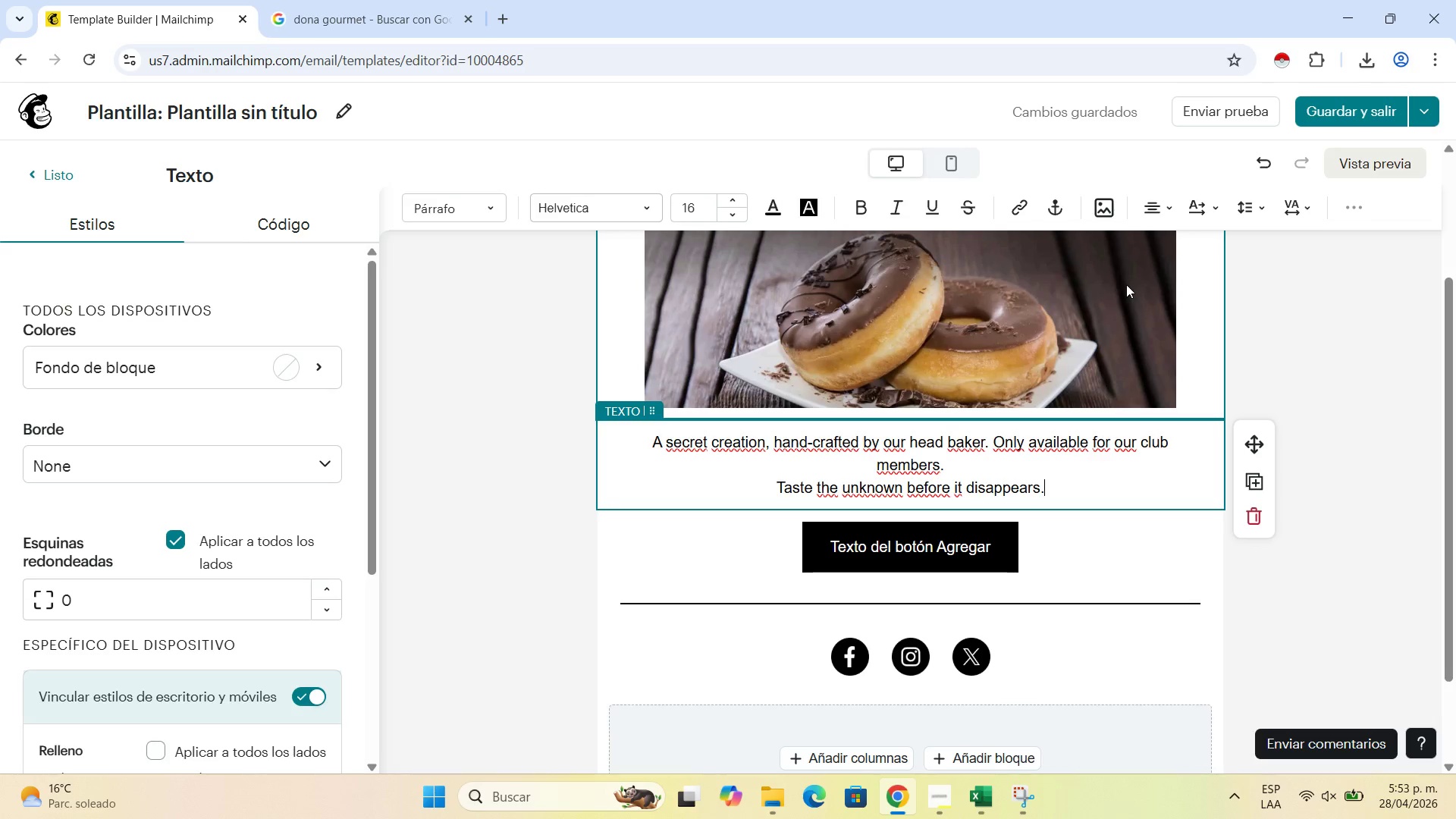 
left_click([1096, 492])
 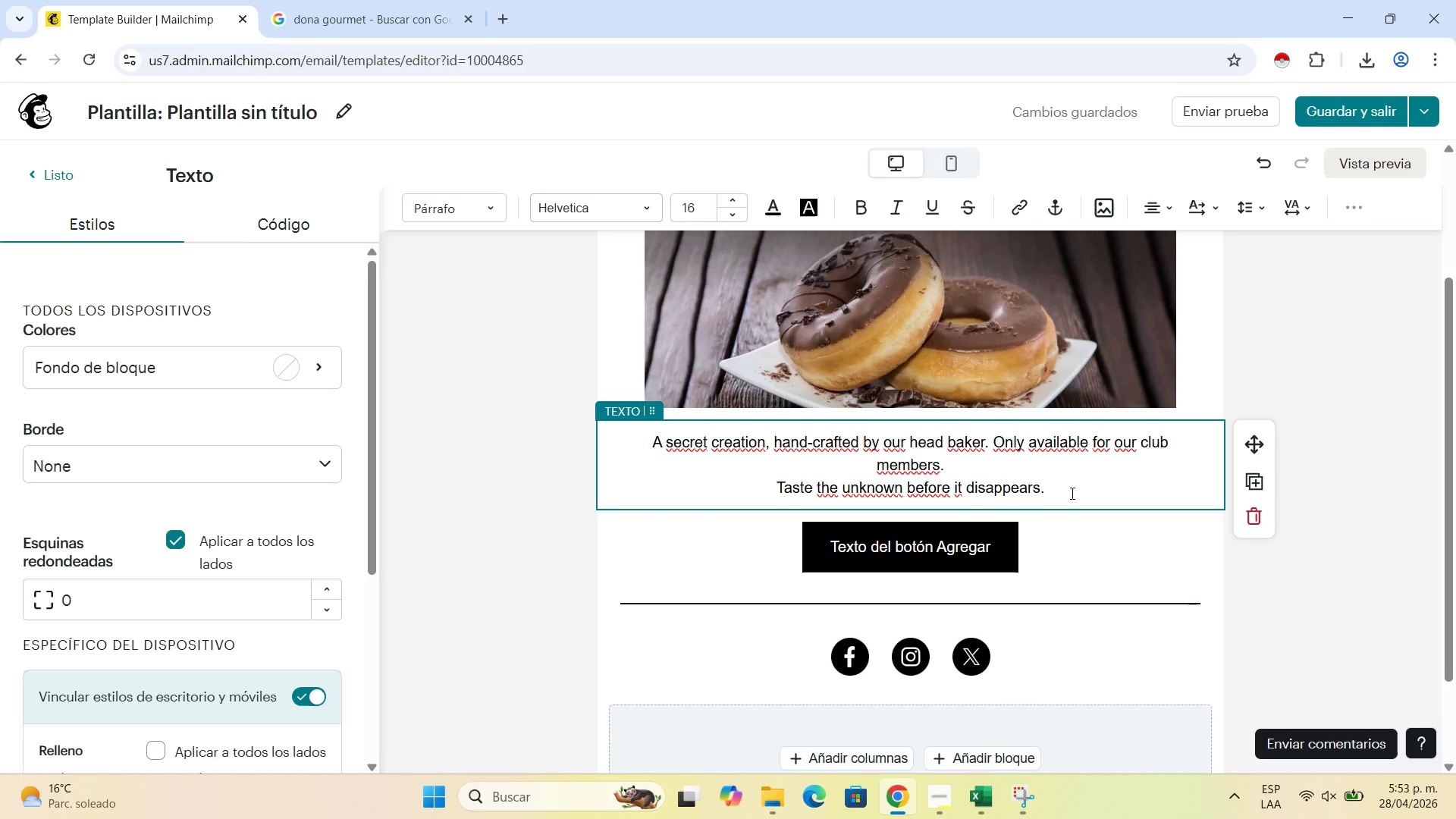 
wait(5.77)
 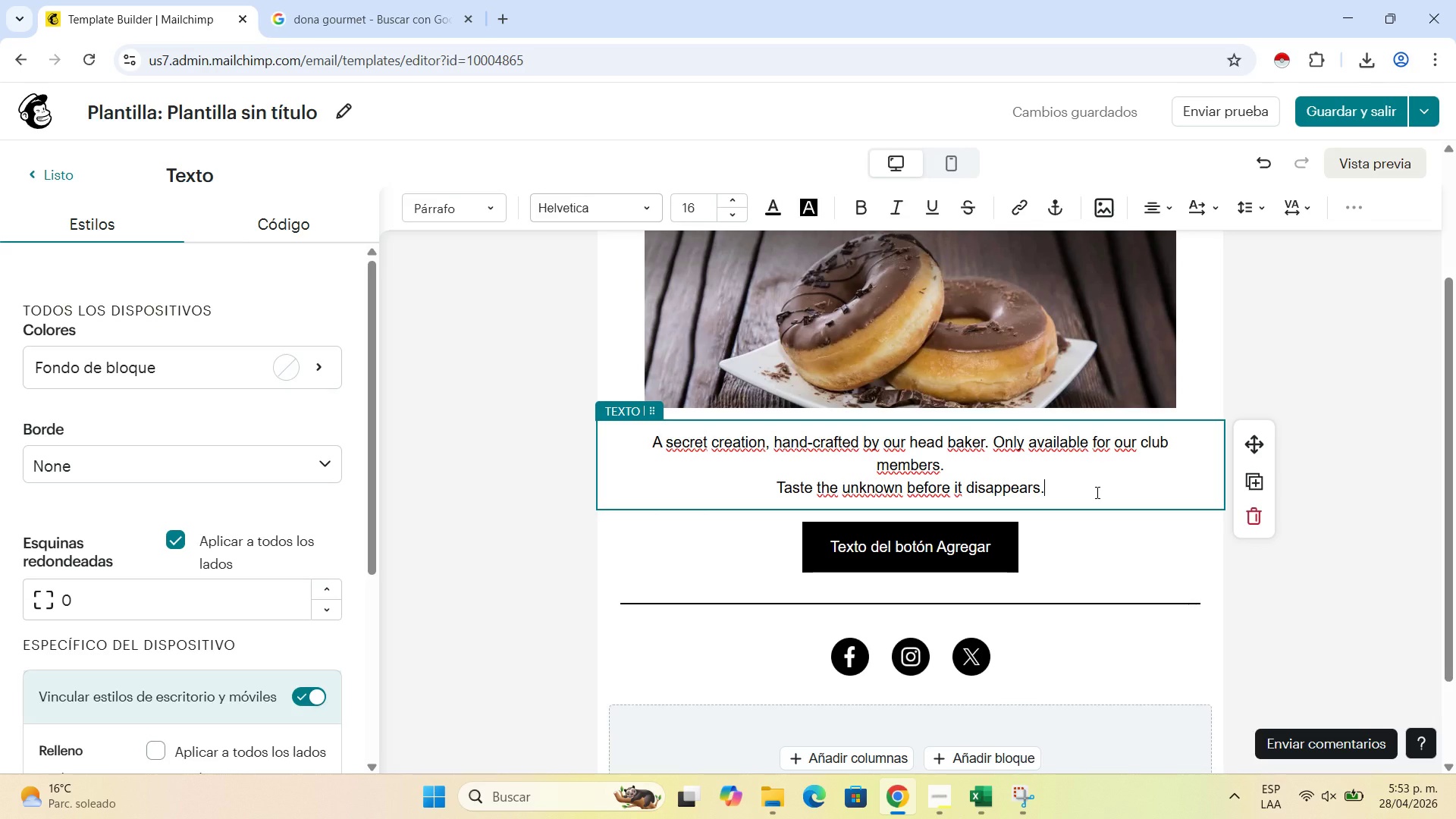 
scroll: coordinate [1081, 513], scroll_direction: down, amount: 1.0
 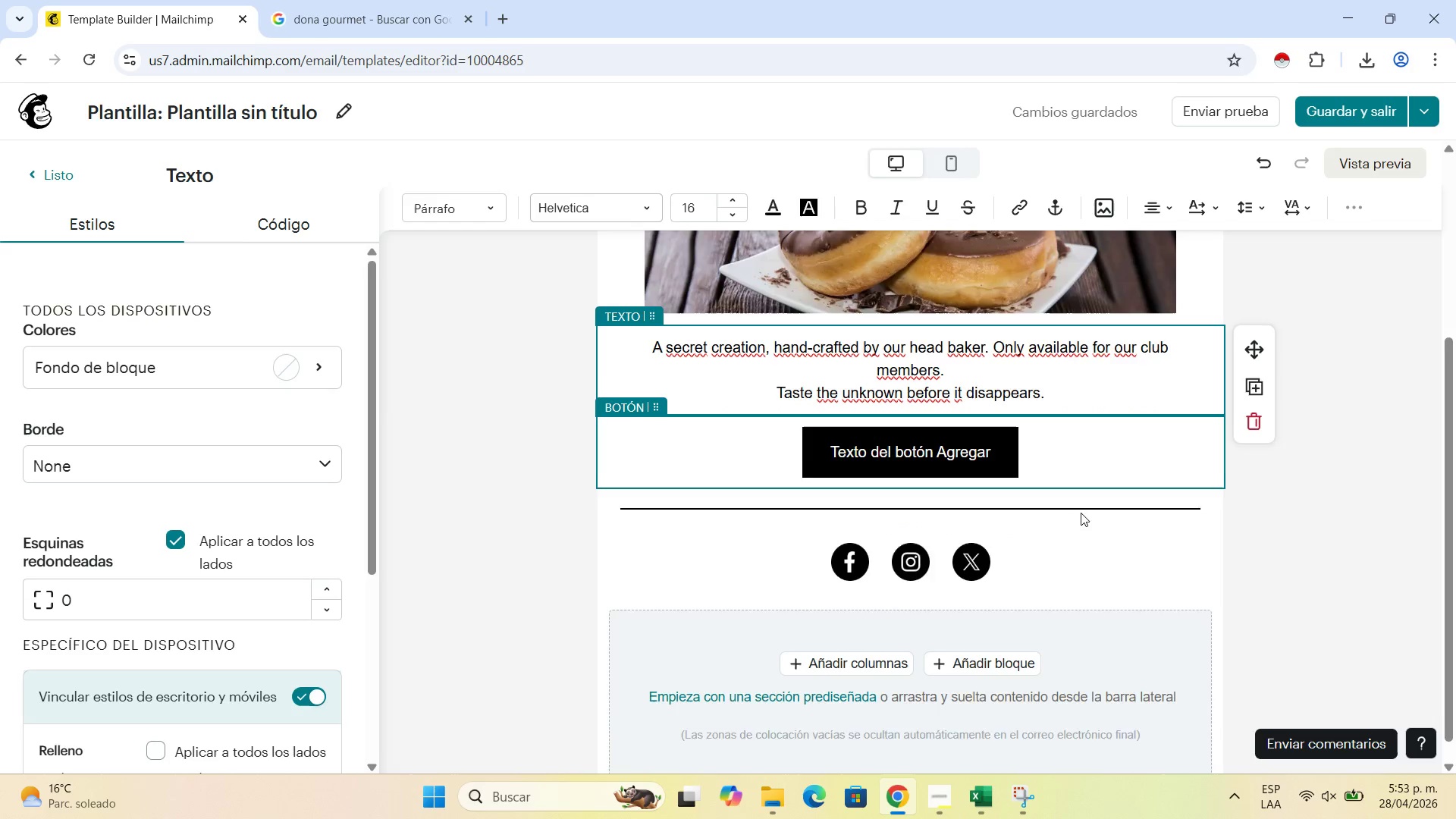 
scroll: coordinate [1081, 513], scroll_direction: up, amount: 2.0
 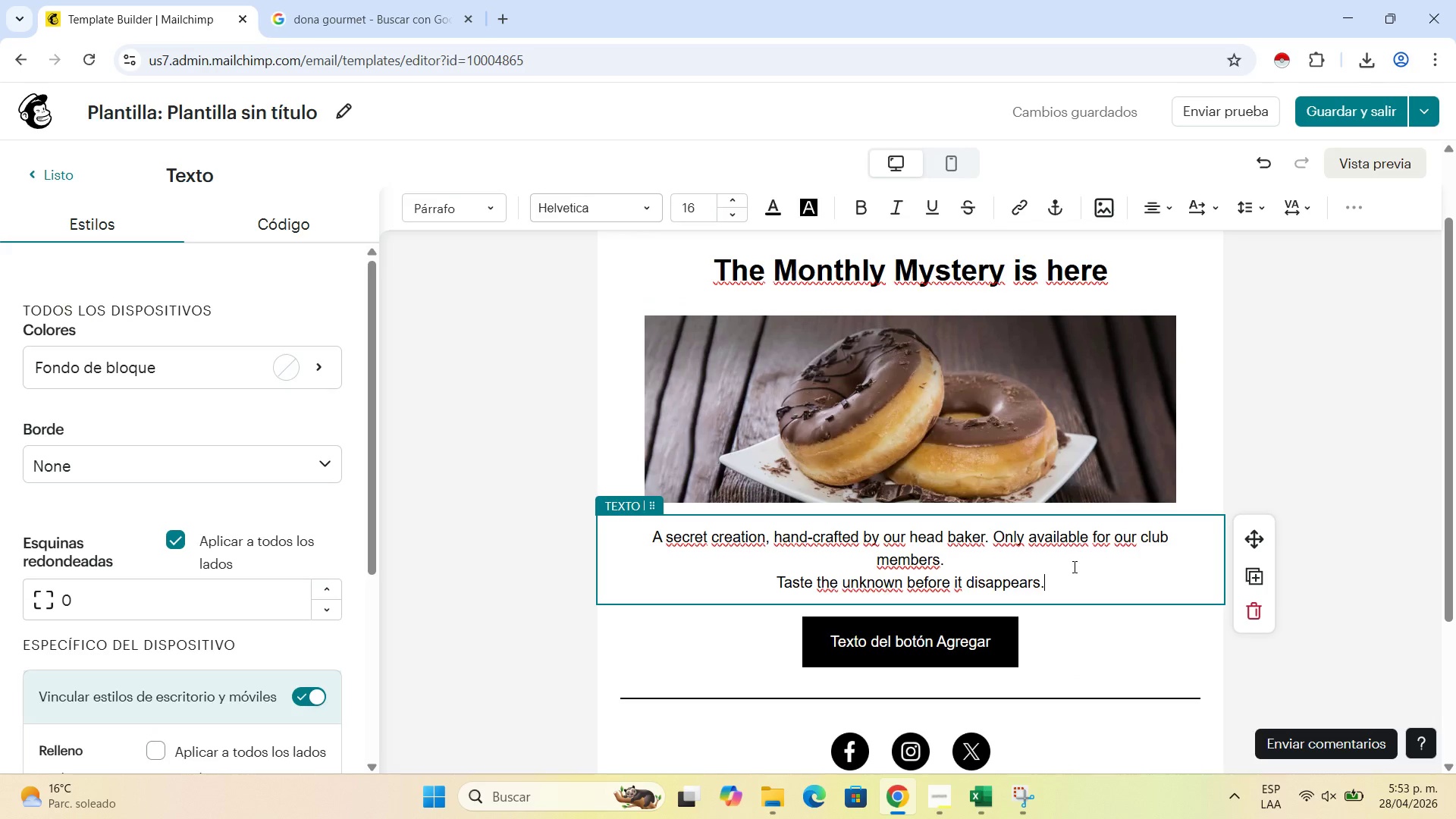 
wait(9.79)
 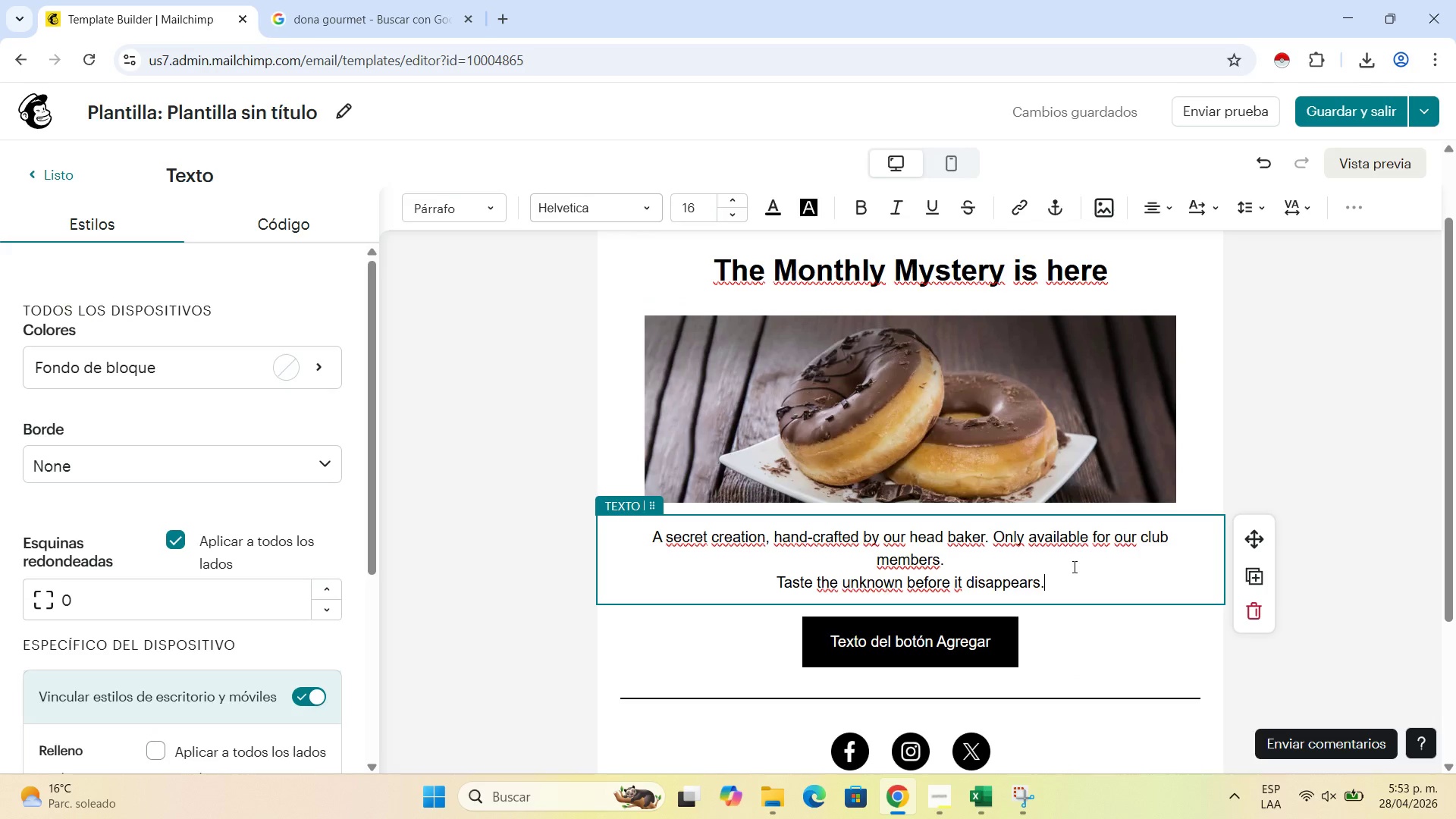 
left_click([971, 643])
 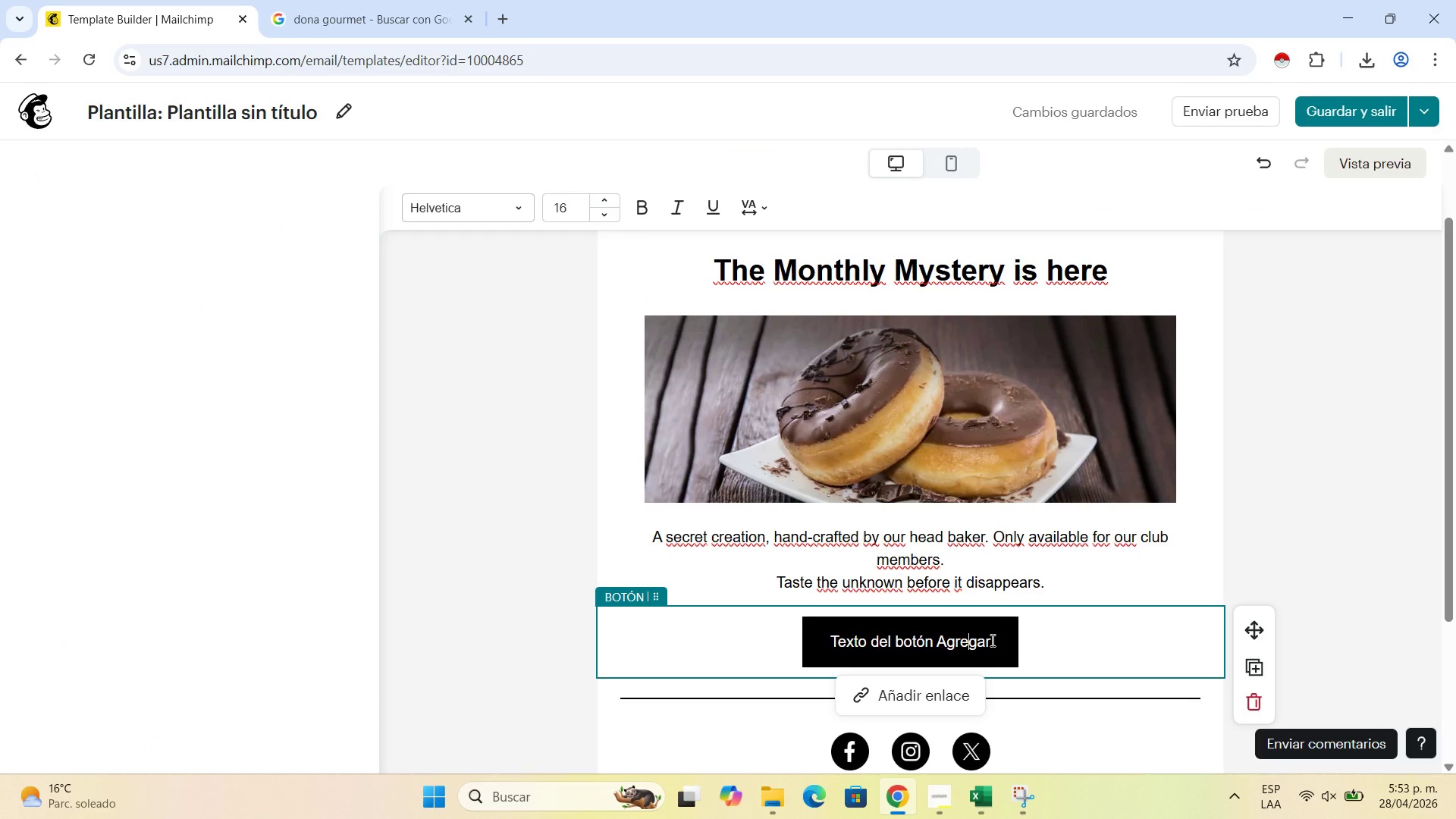 
left_click([991, 640])
 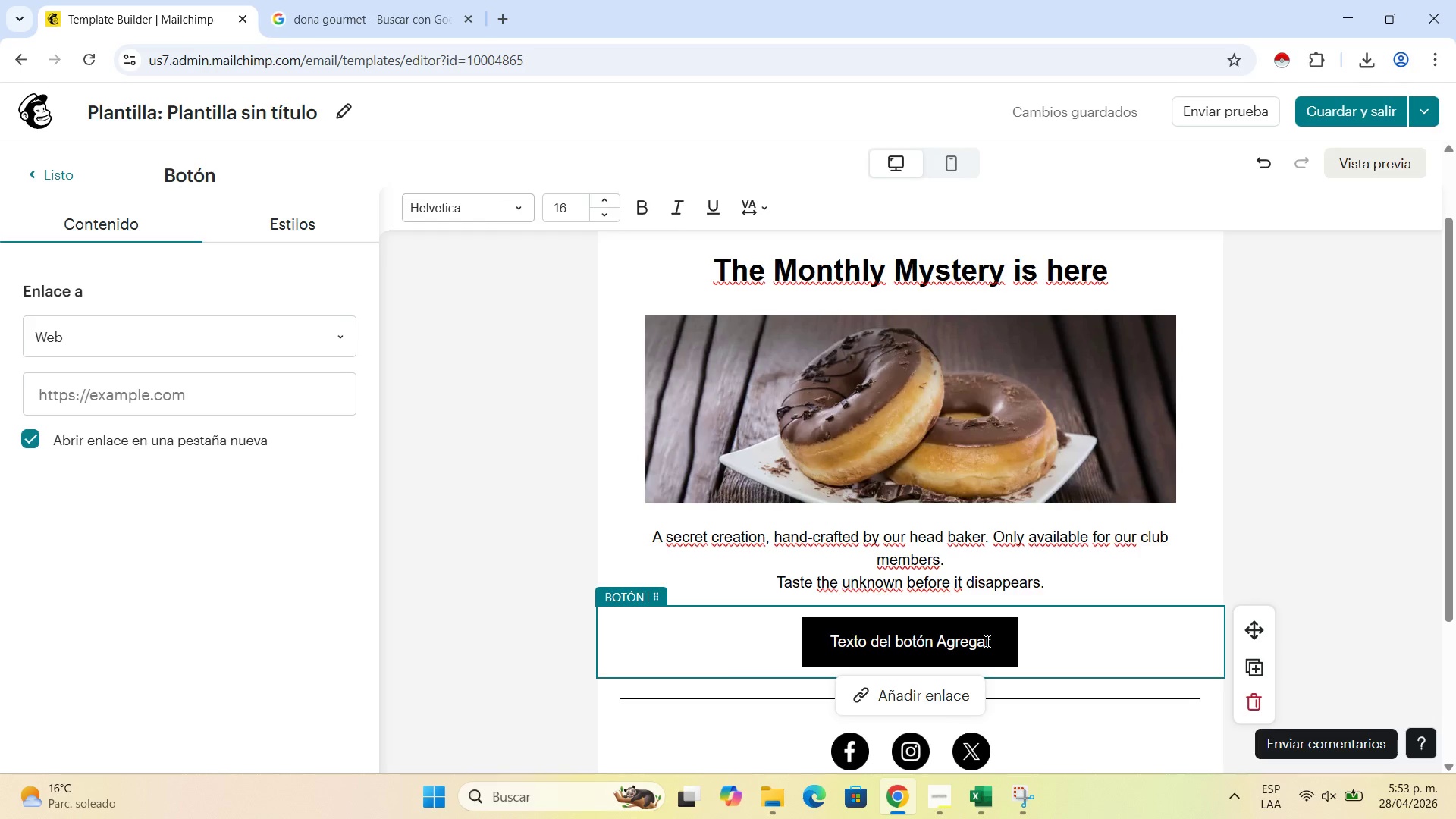 
left_click([986, 641])
 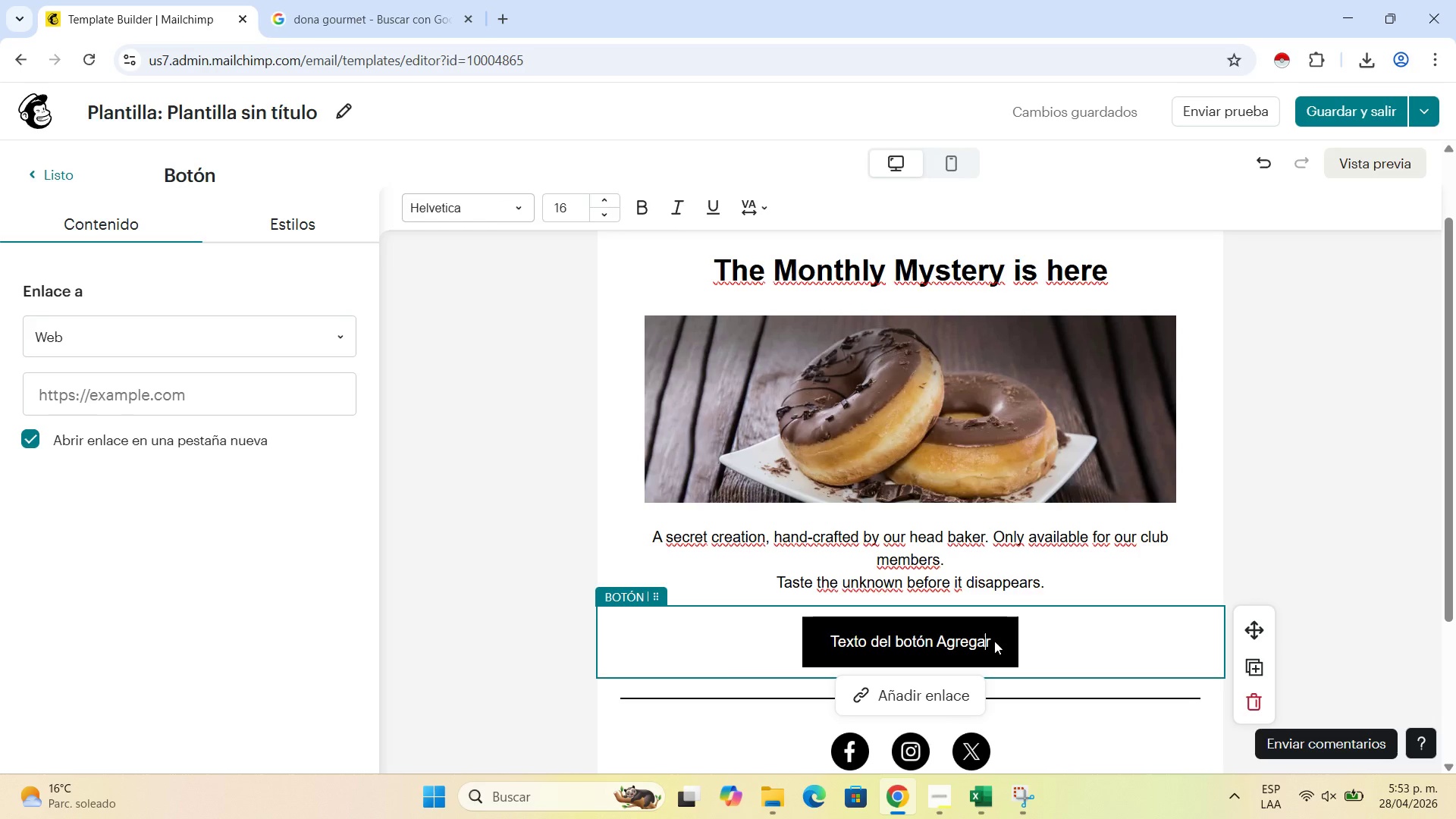 
left_click([994, 641])
 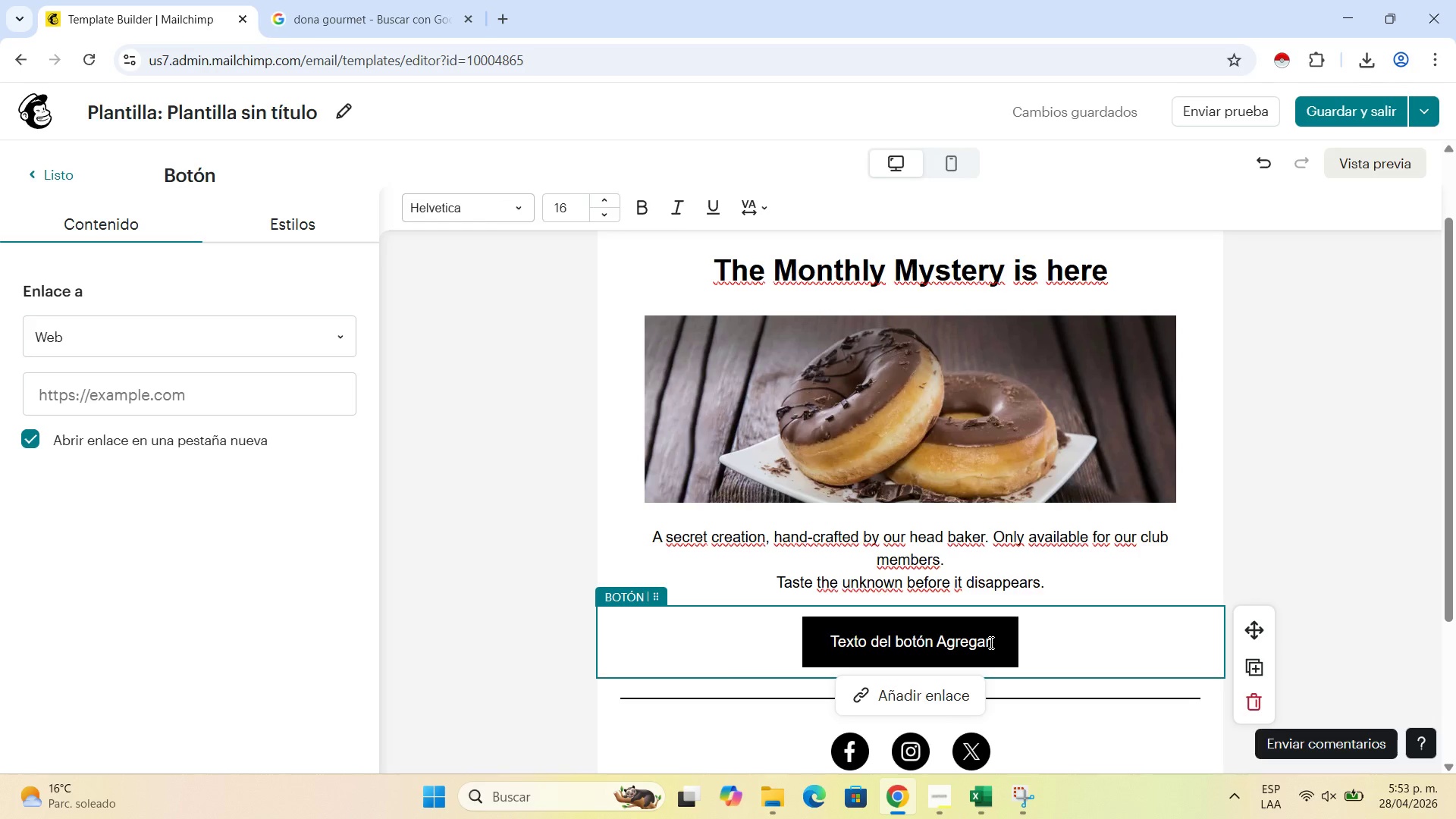 
left_click([990, 642])
 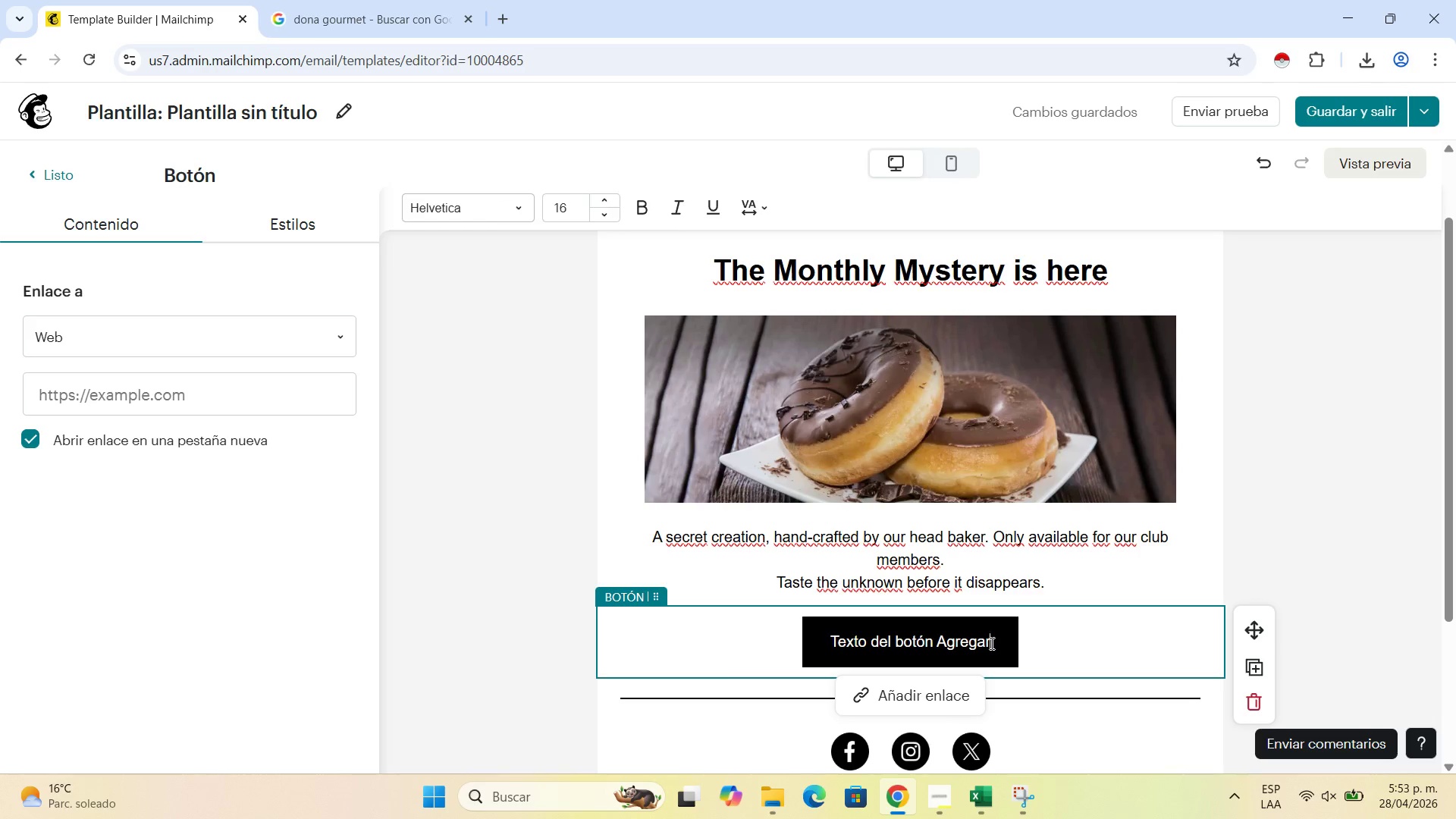 
left_click_drag(start_coordinate=[990, 642], to_coordinate=[795, 635])
 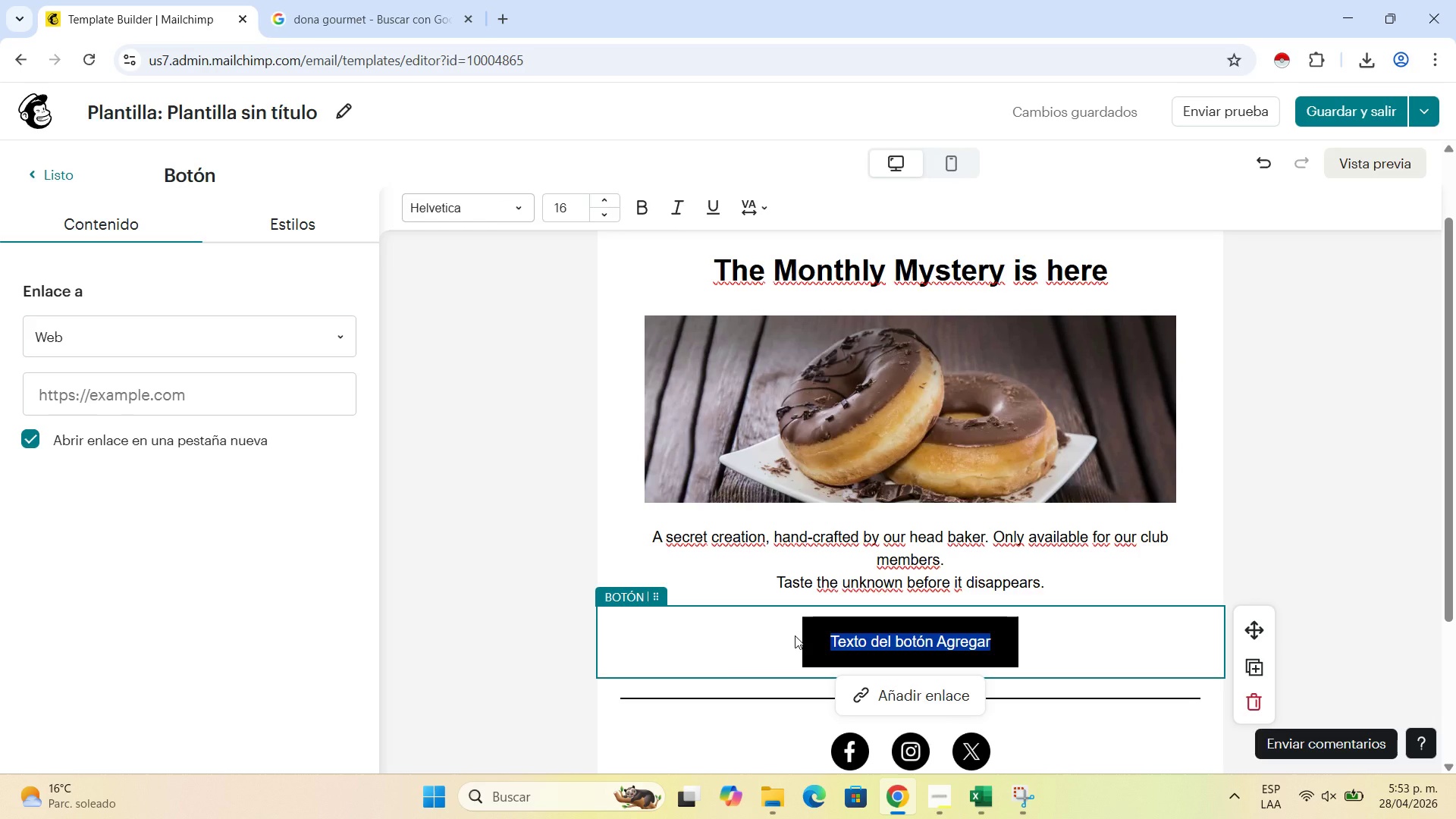 
type(Sa)
key(Backspace)
key(Backspace)
key(Backspace)
type(Join the club)
 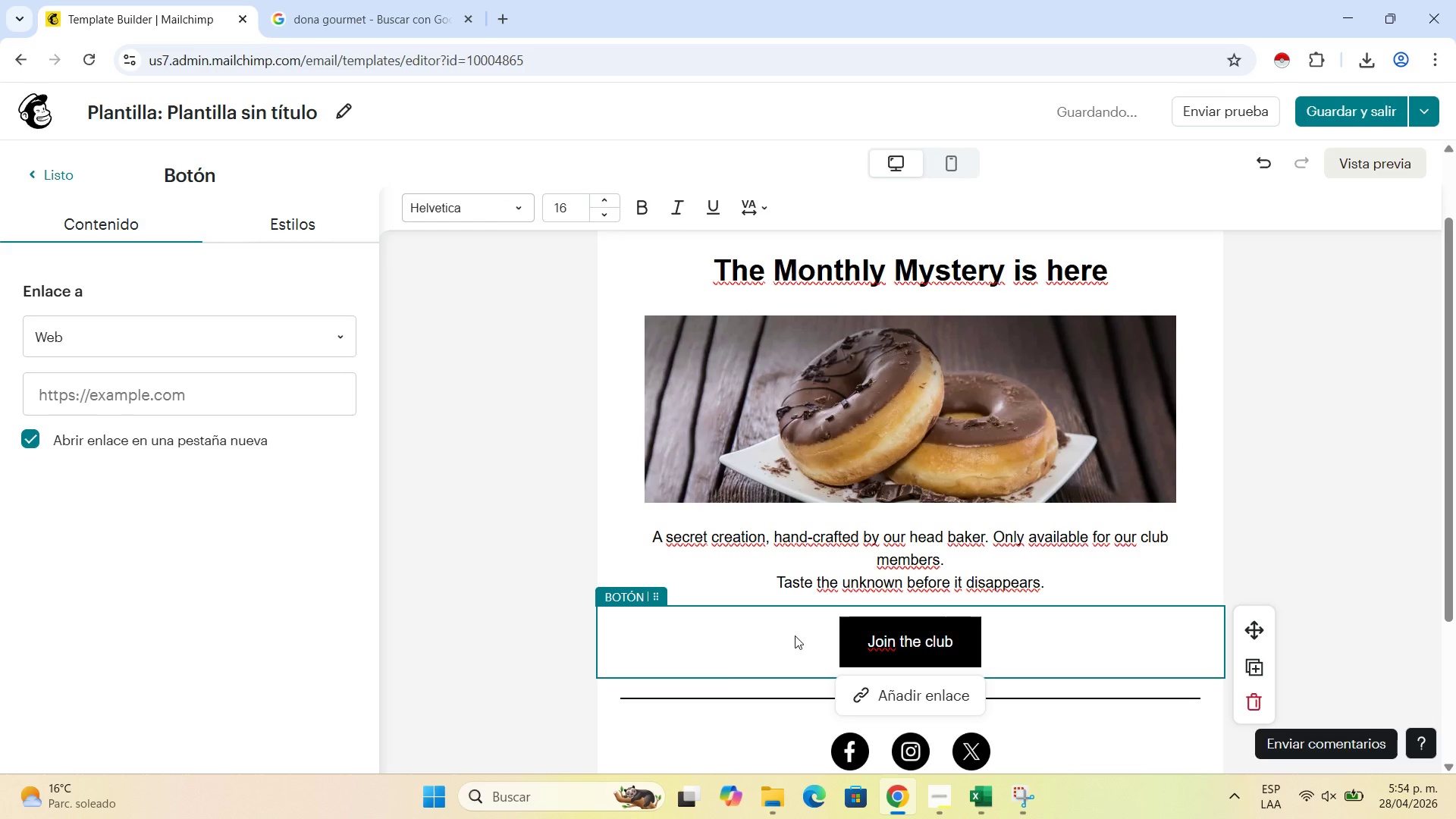 
left_click([941, 634])
 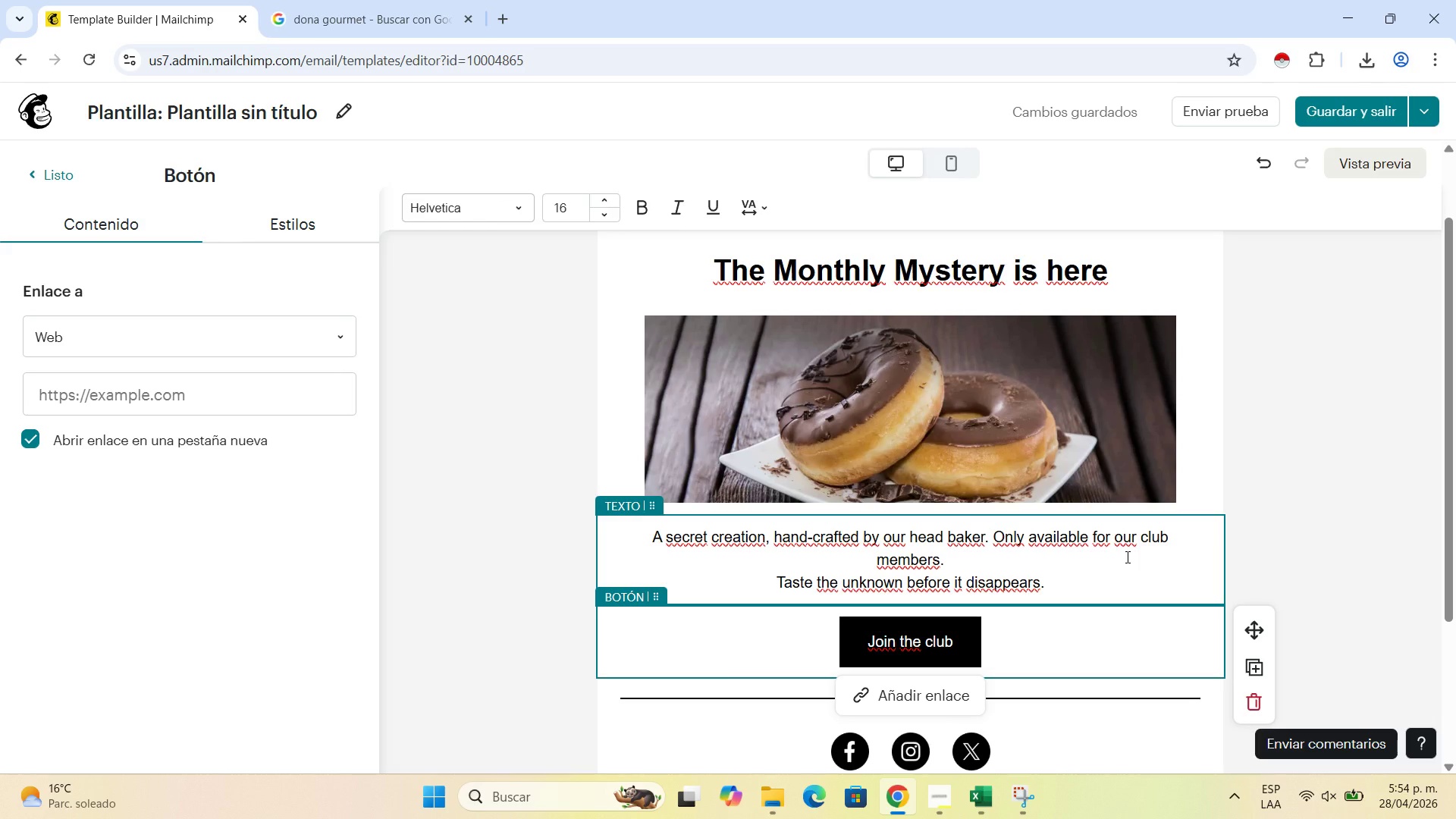 
wait(36.44)
 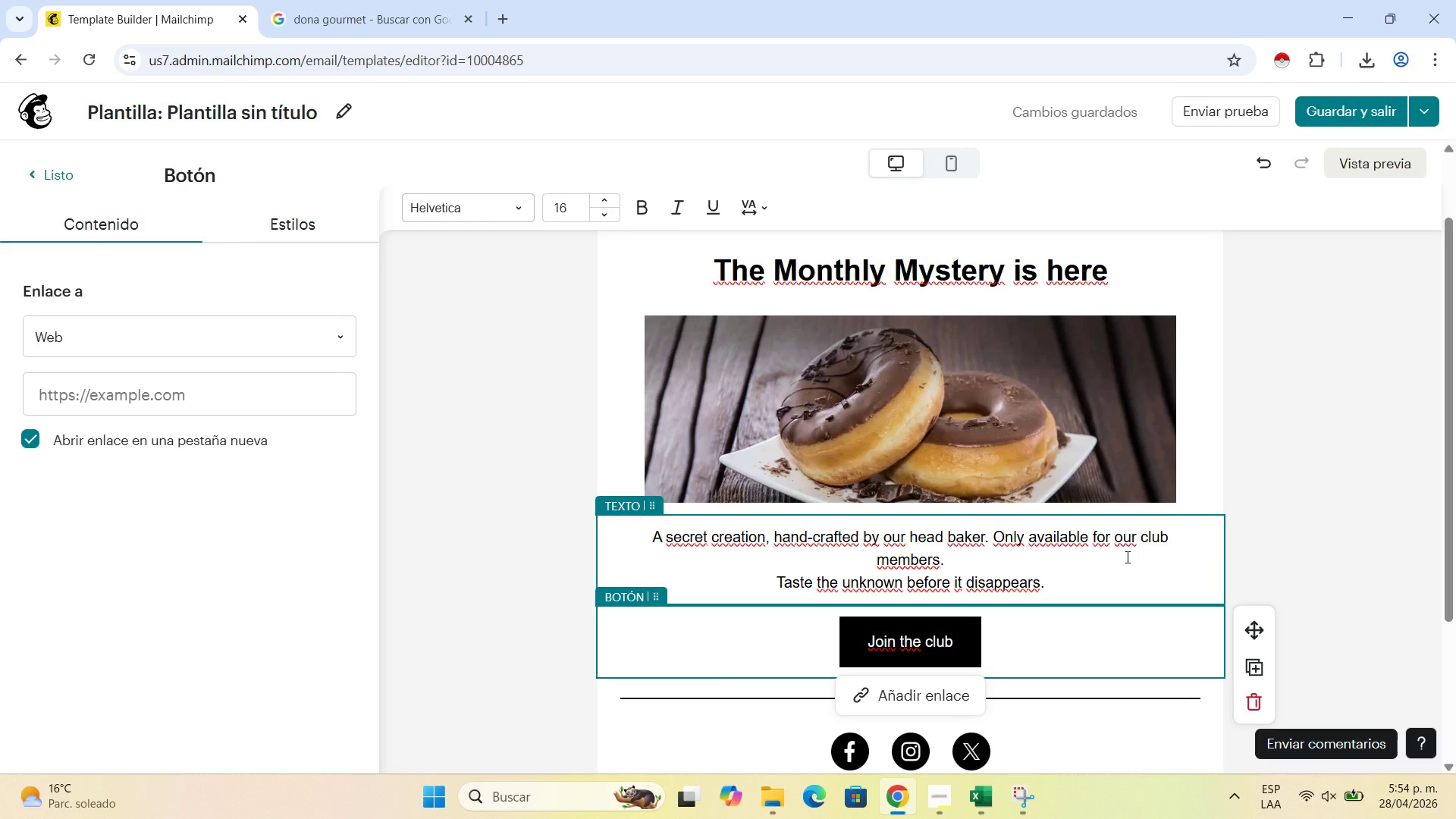 
left_click([1316, 487])
 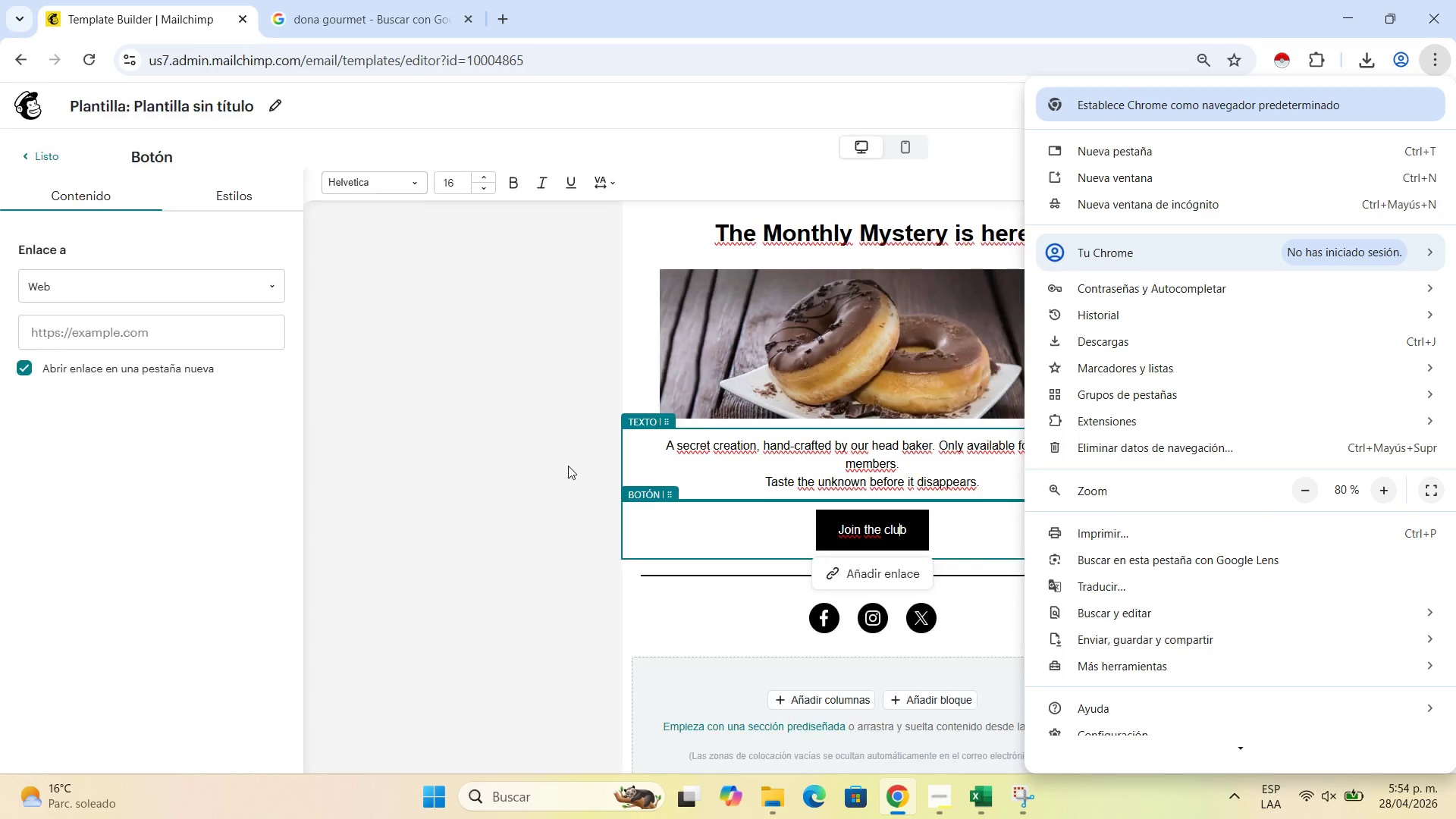 
left_click([576, 443])
 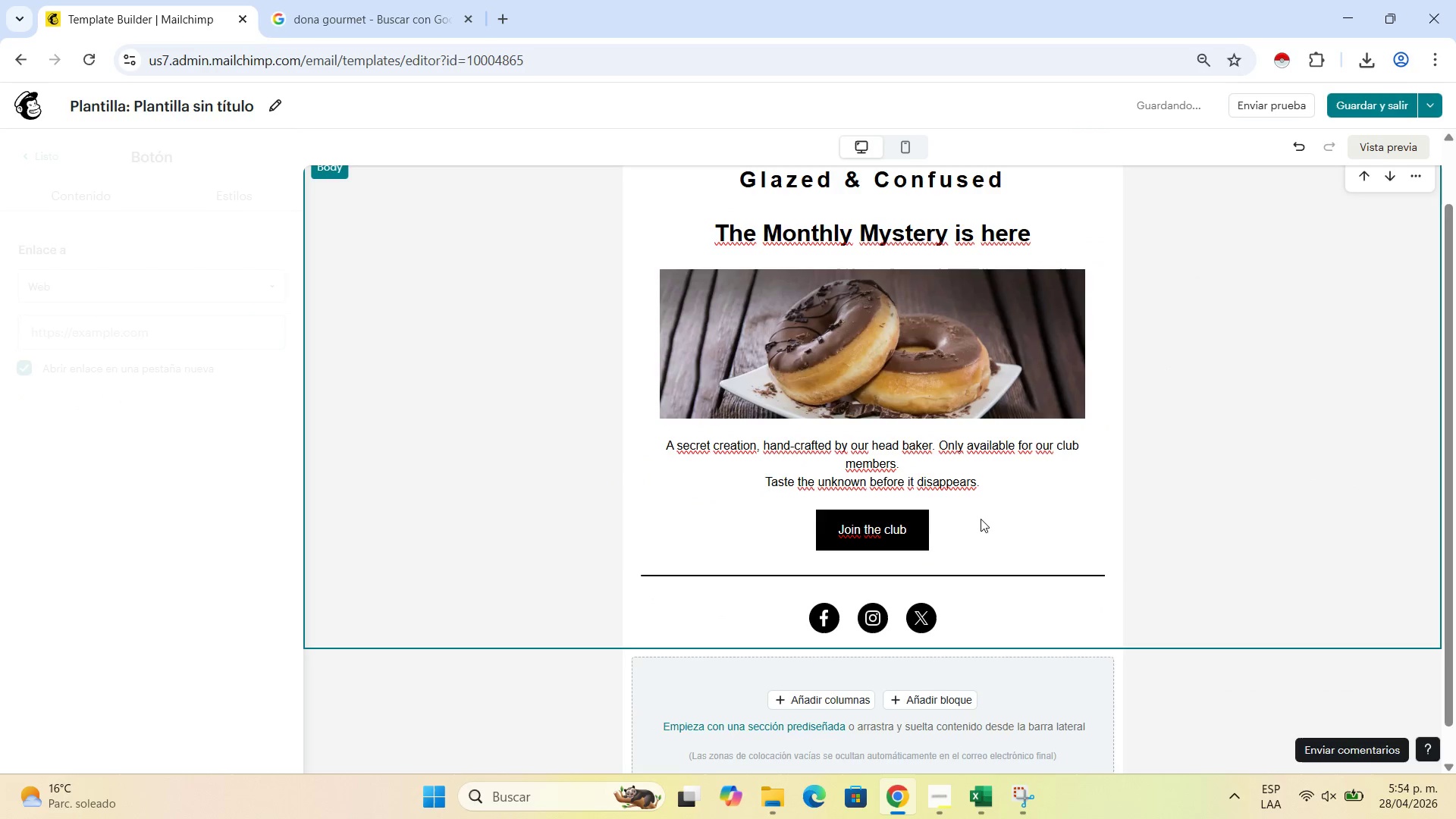 
scroll: coordinate [981, 519], scroll_direction: up, amount: 2.0
 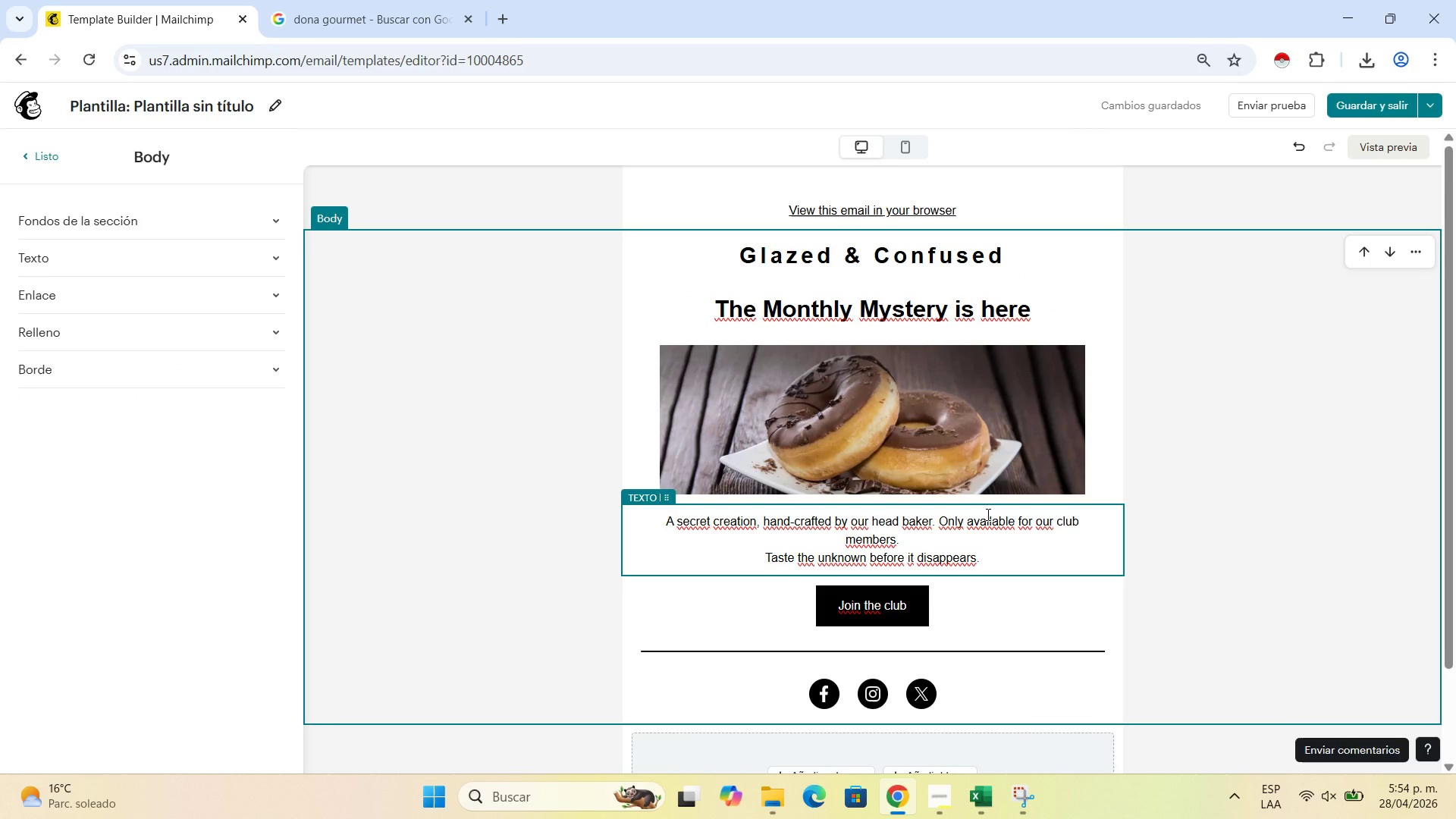 
wait(10.4)
 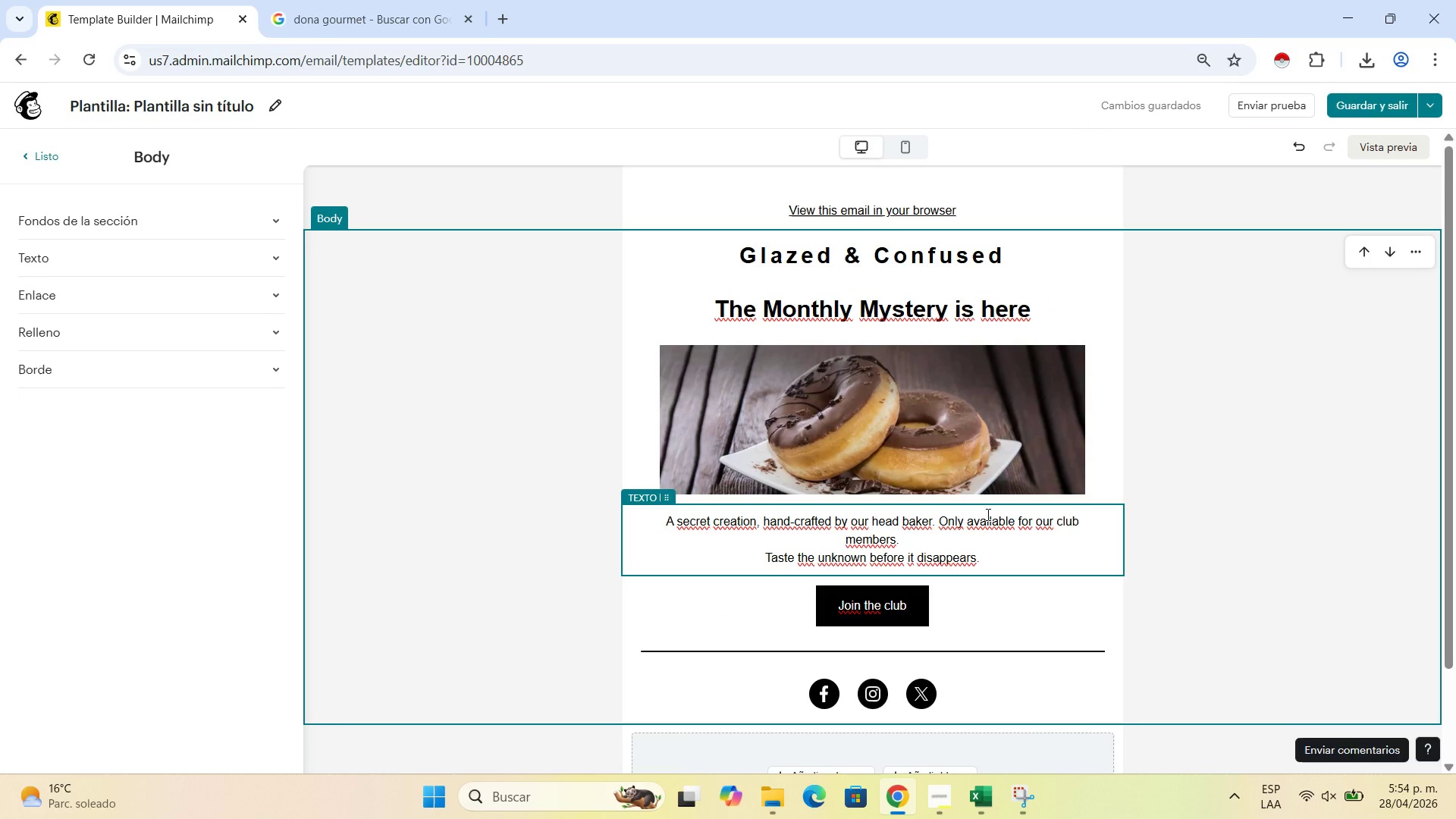 
left_click([1196, 61])
 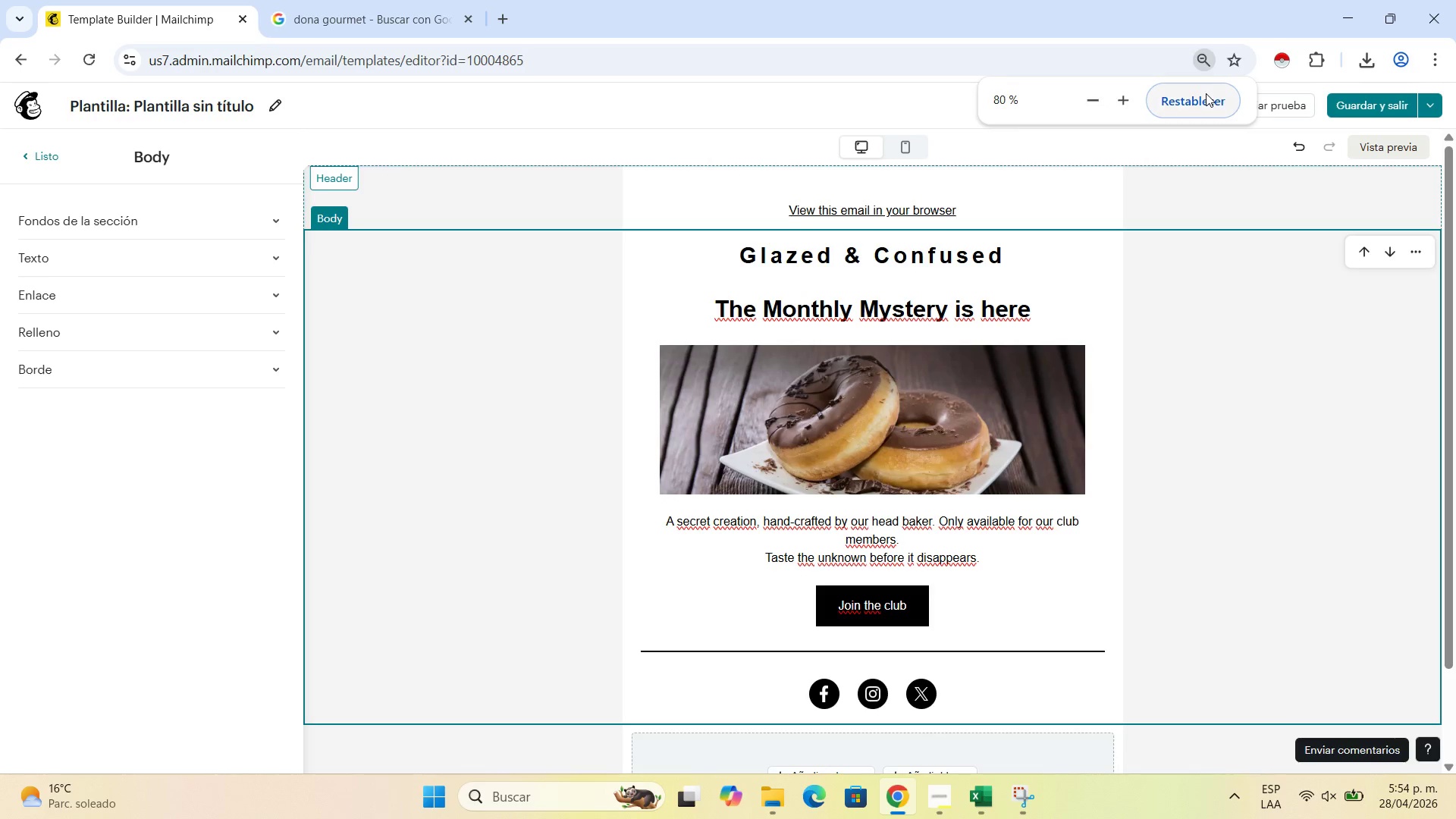 
left_click([1206, 93])
 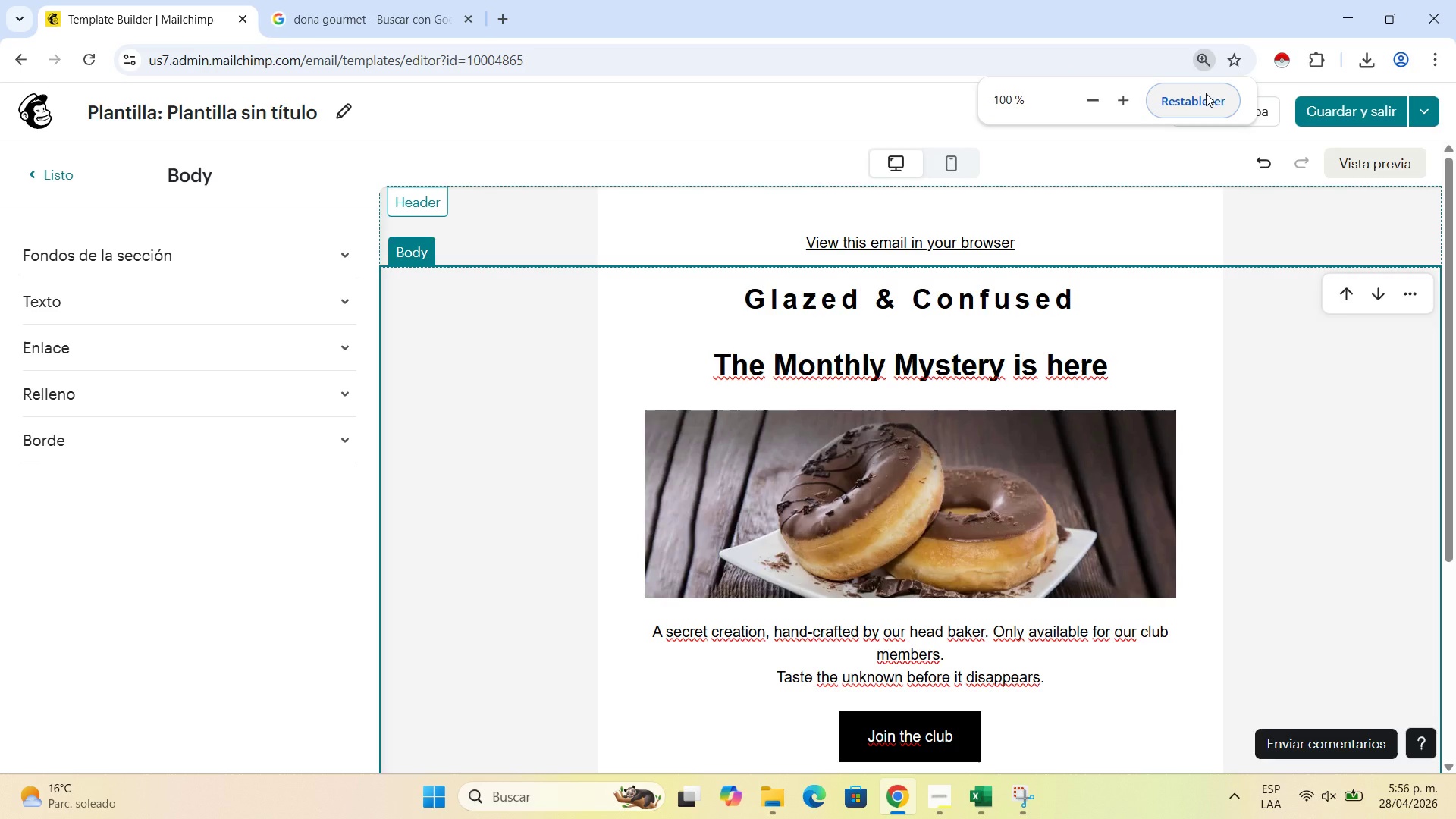 
wait(69.67)
 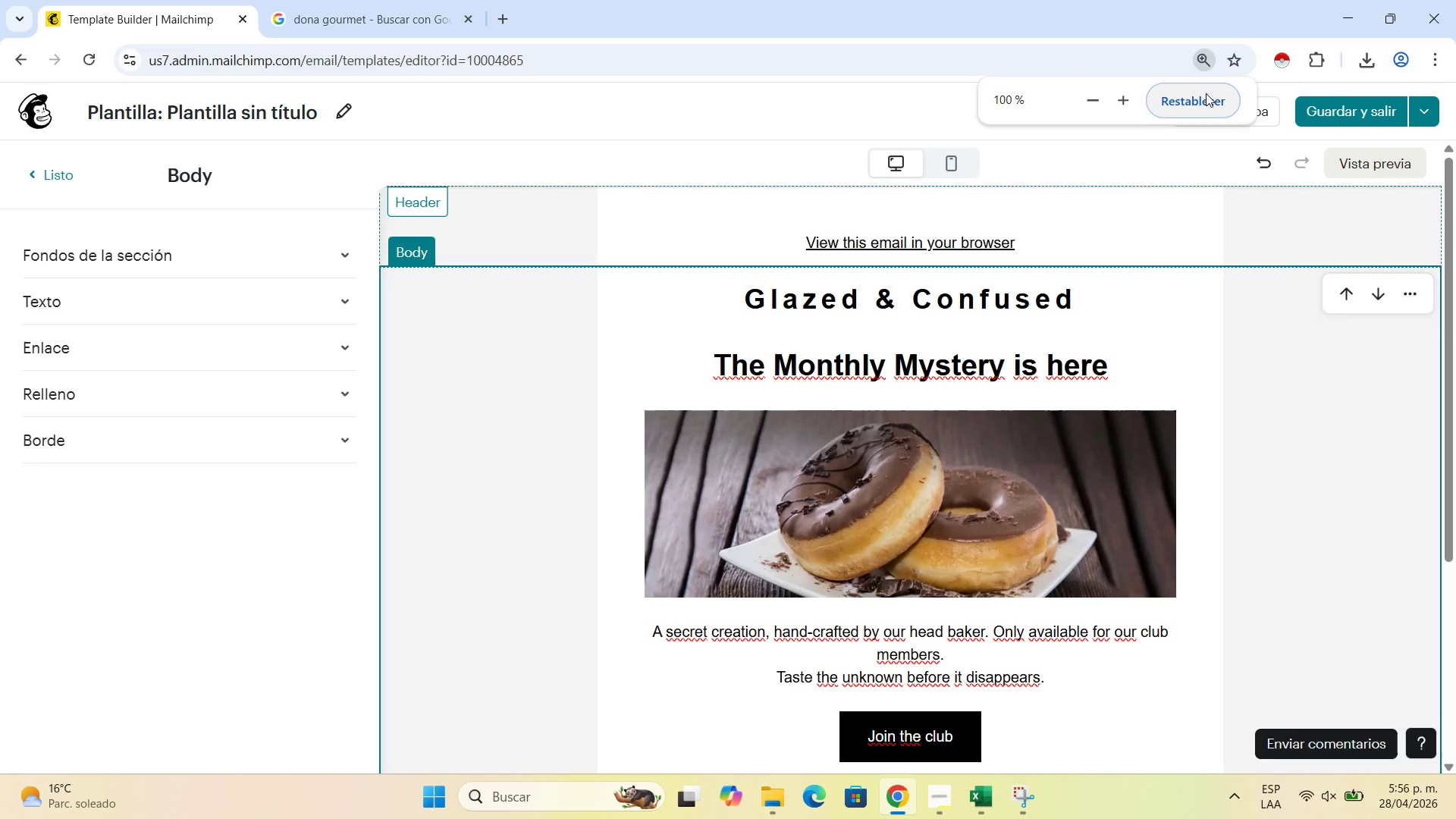 
scroll: coordinate [1050, 558], scroll_direction: down, amount: 2.0
 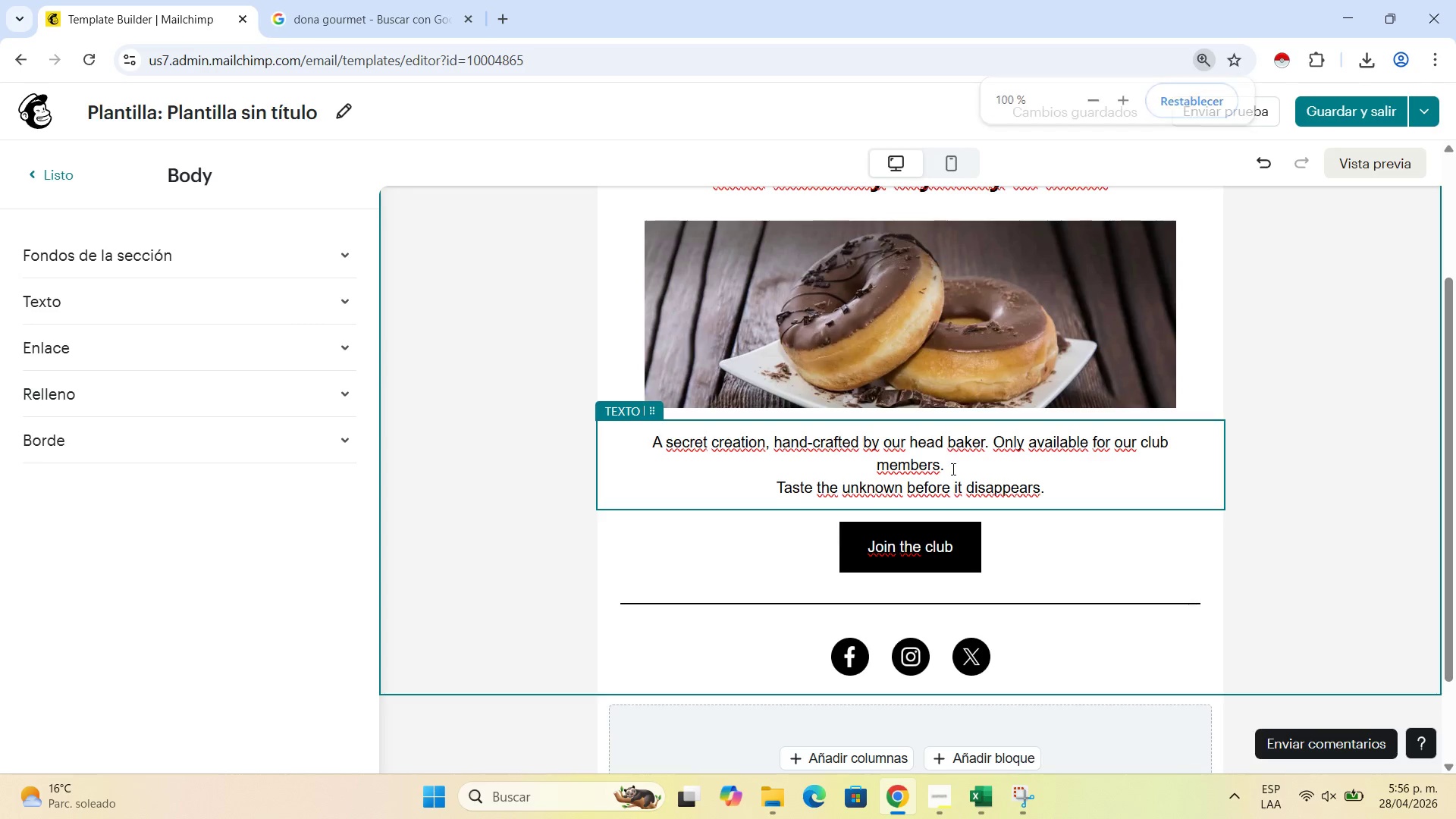 
left_click([952, 469])
 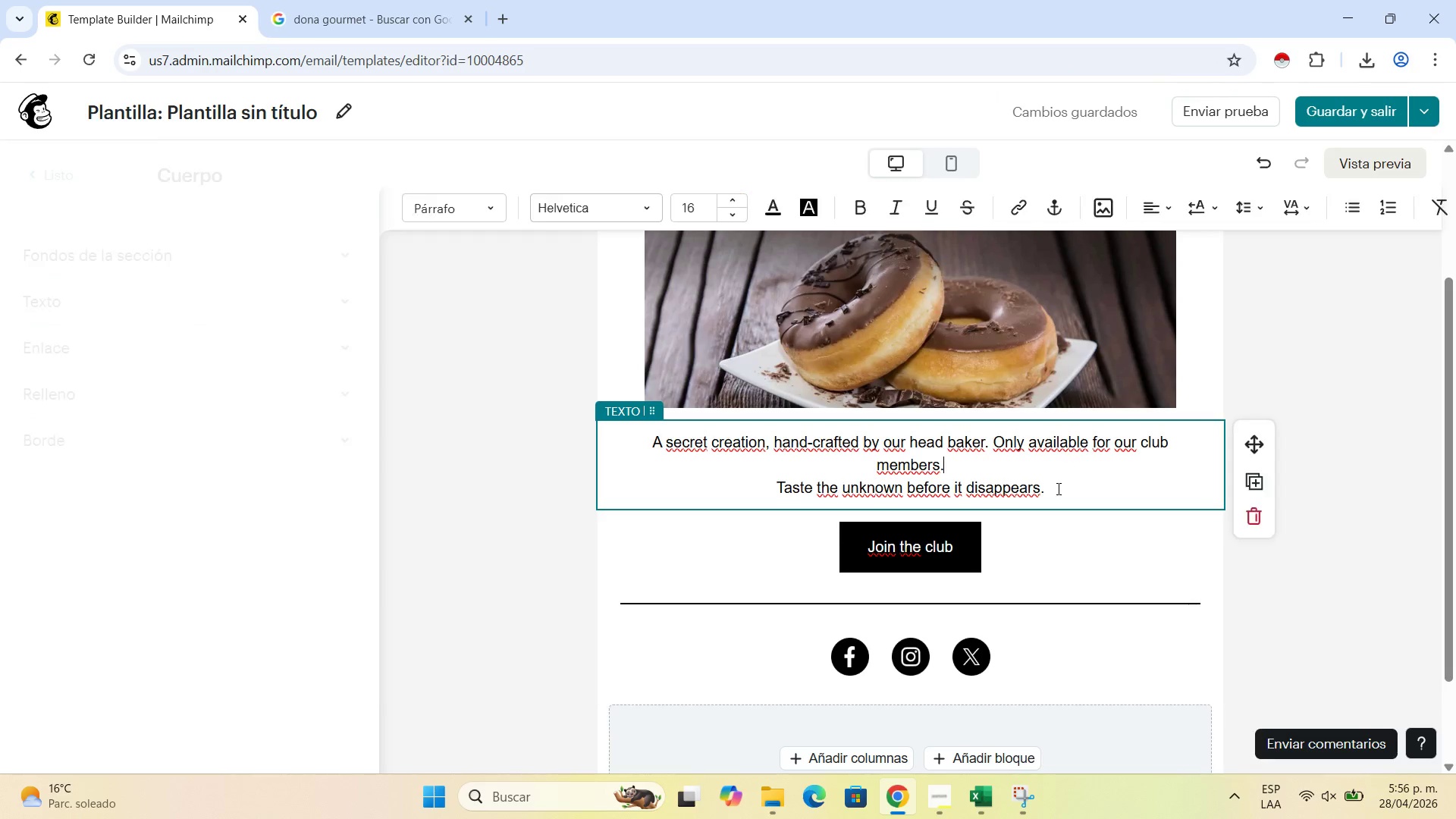 
left_click_drag(start_coordinate=[1057, 488], to_coordinate=[626, 427])
 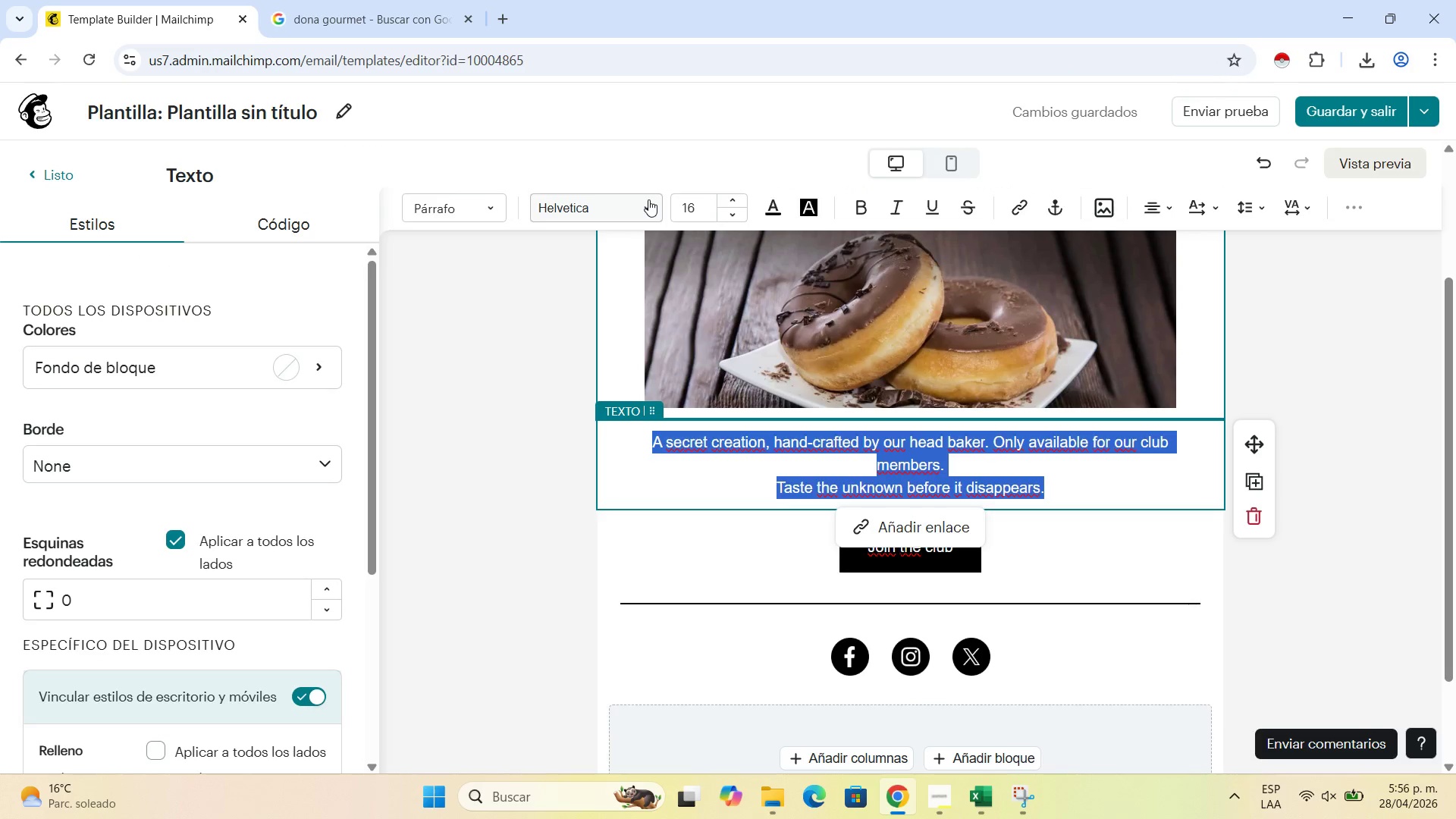 
left_click([648, 199])
 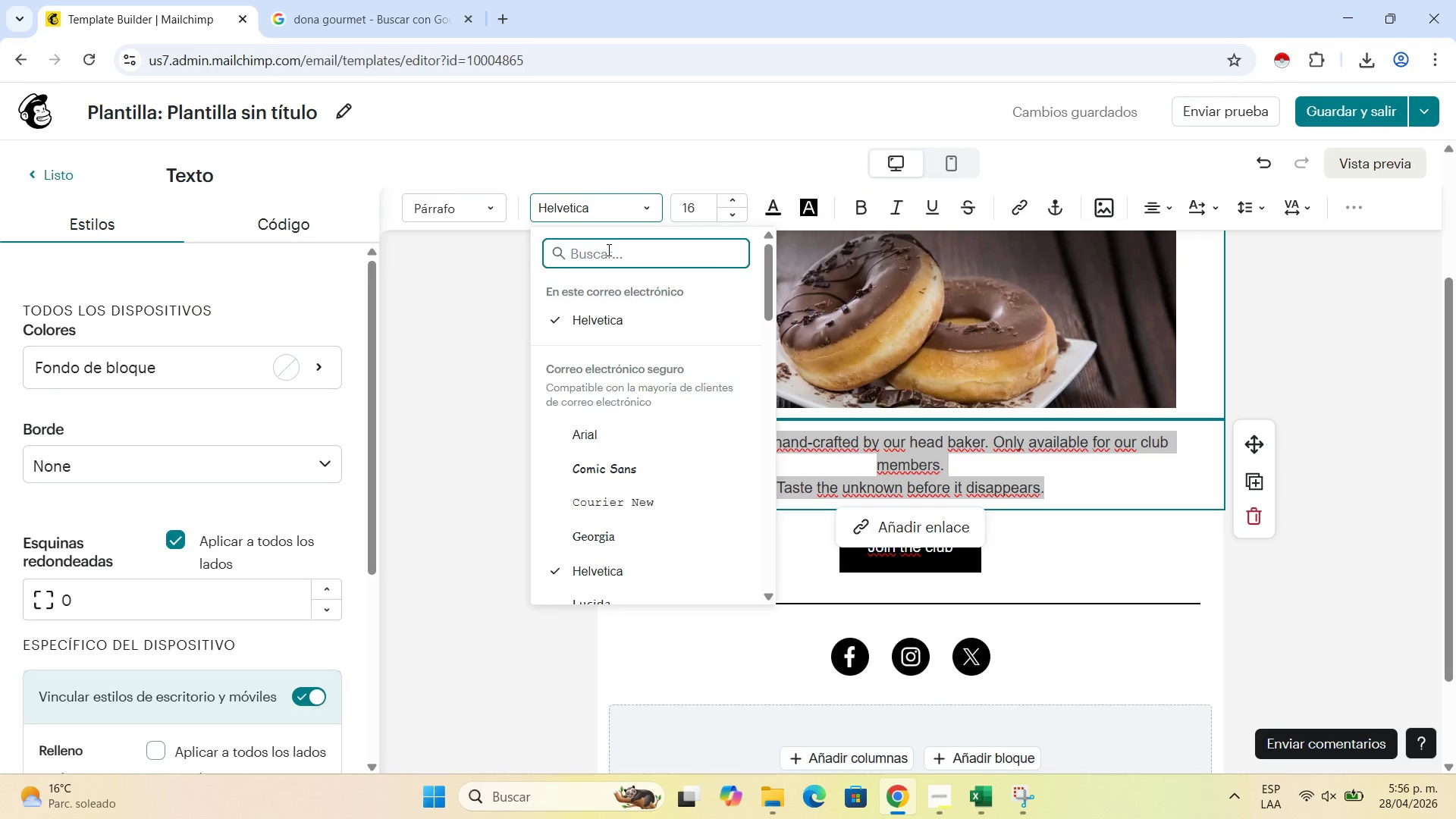 
type(pla)
 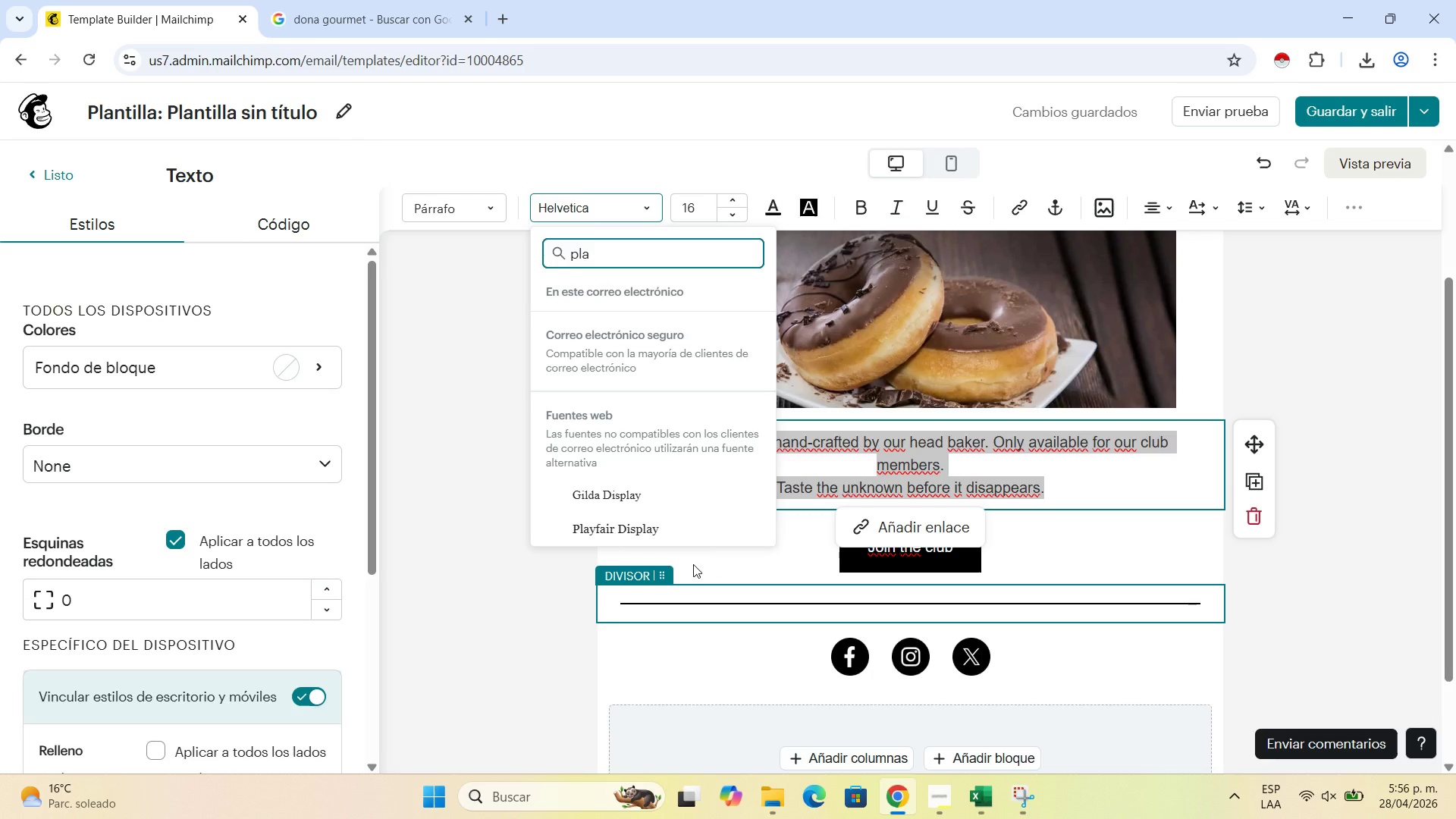 
left_click([693, 526])
 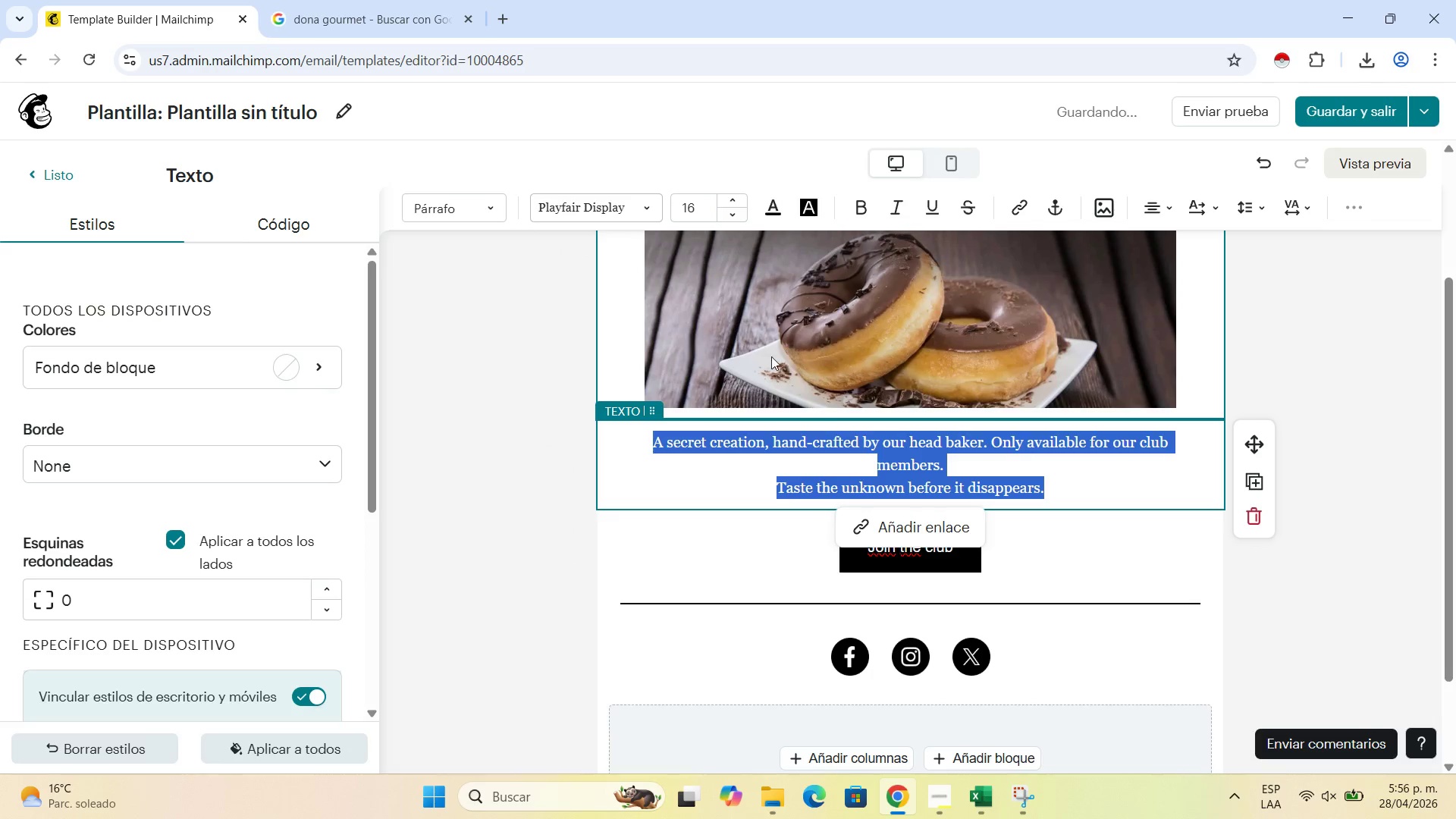 
left_click([645, 200])
 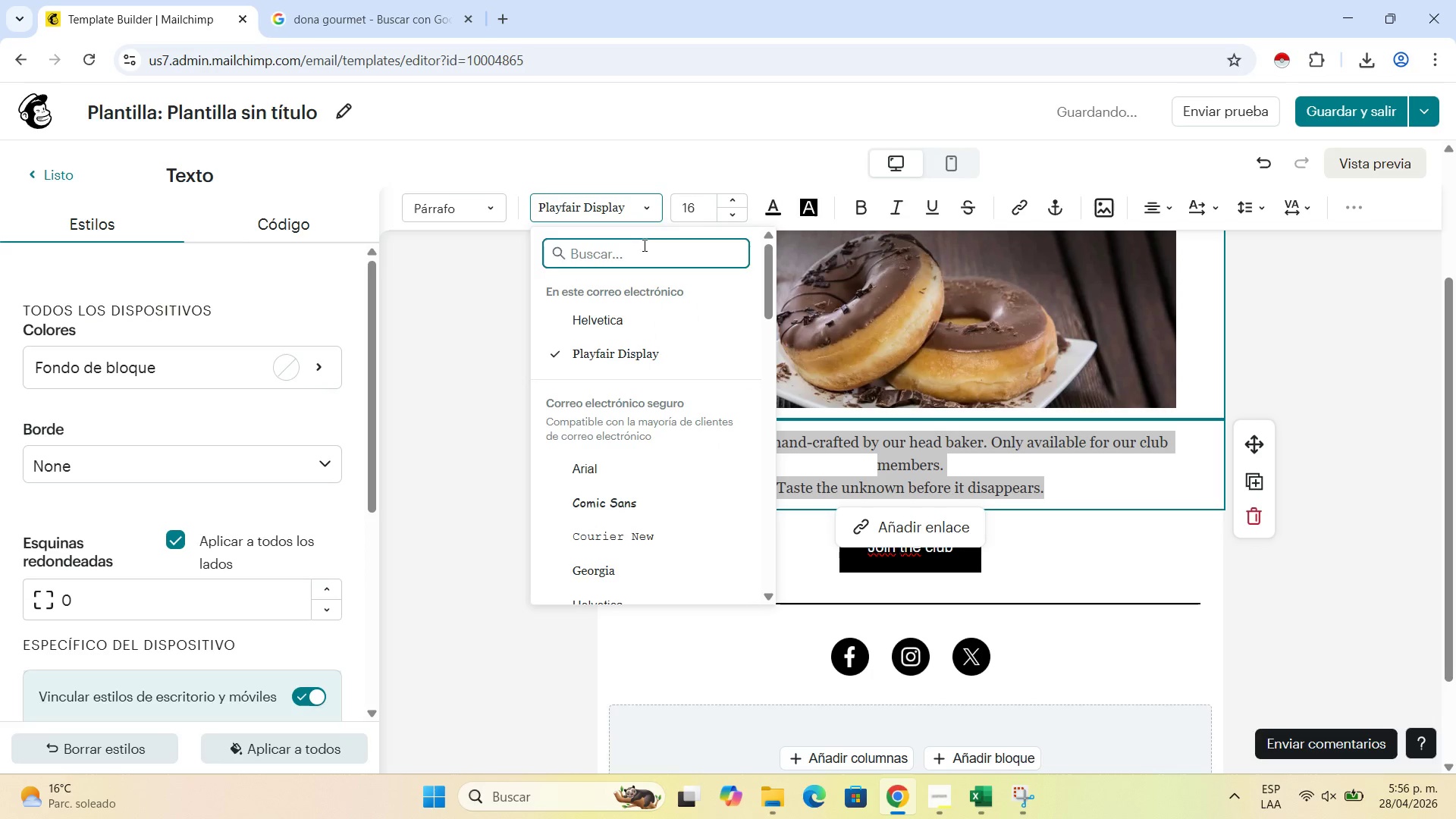 
left_click([643, 245])
 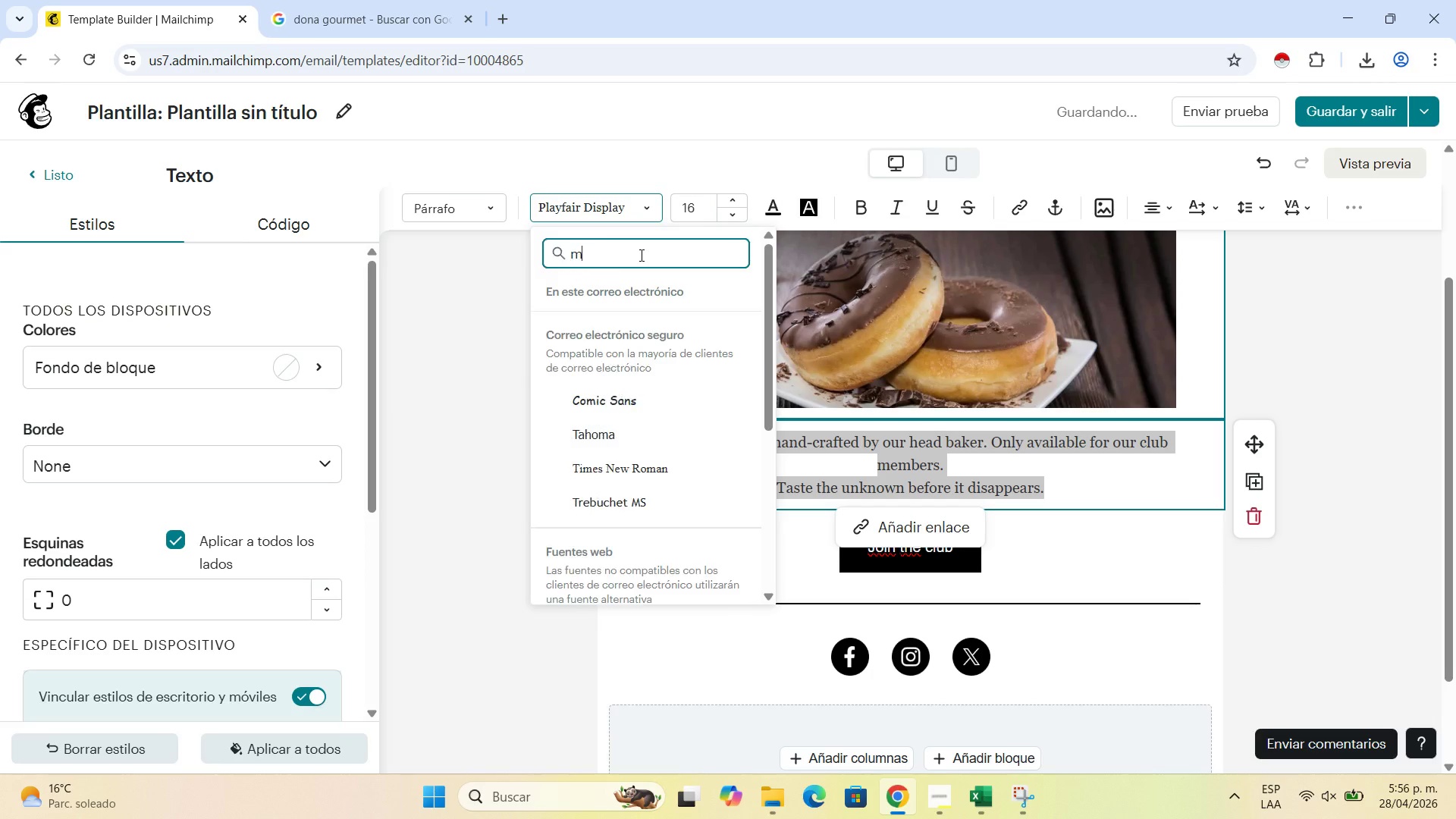 
type(merr)
 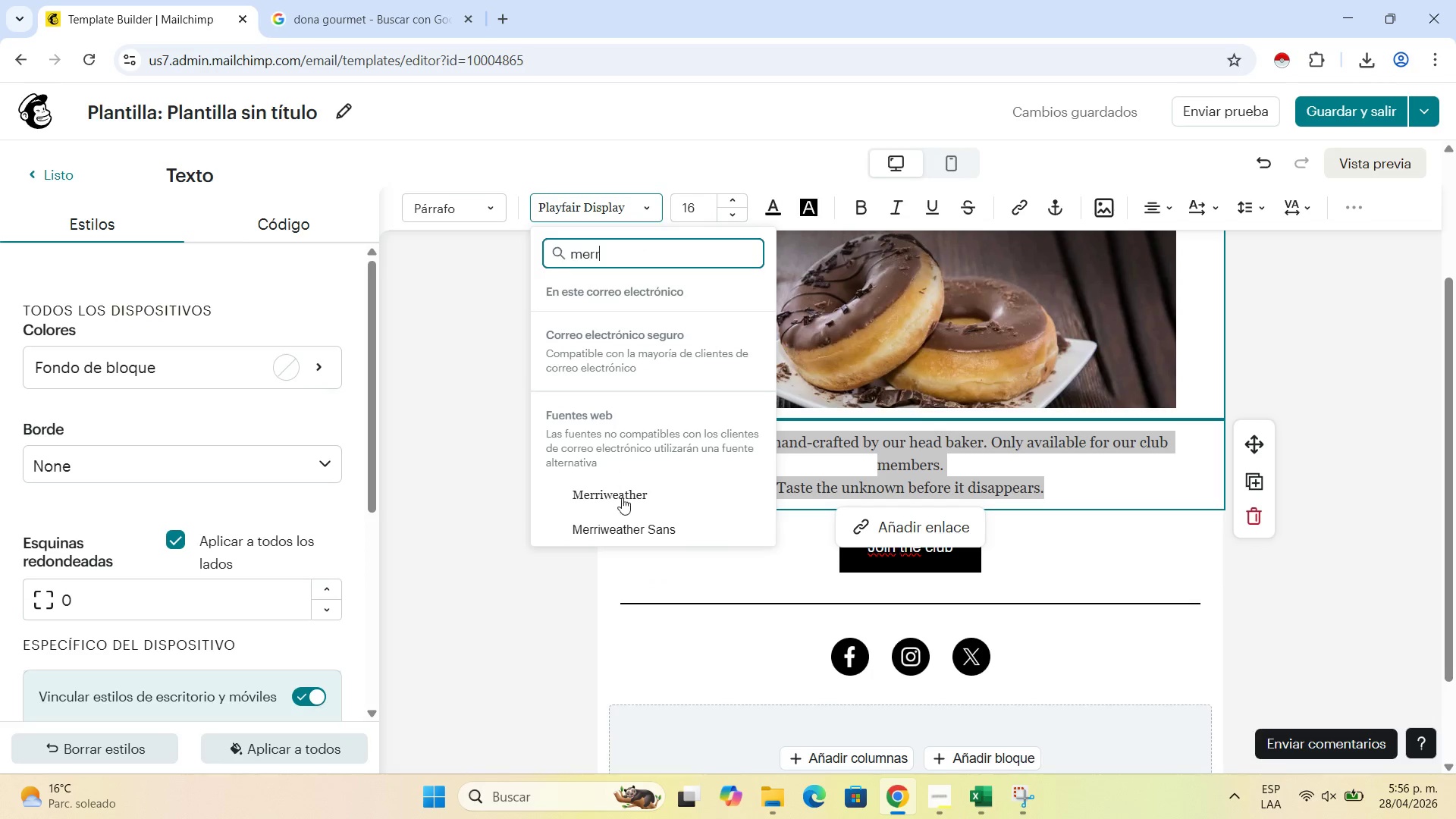 
left_click([626, 500])
 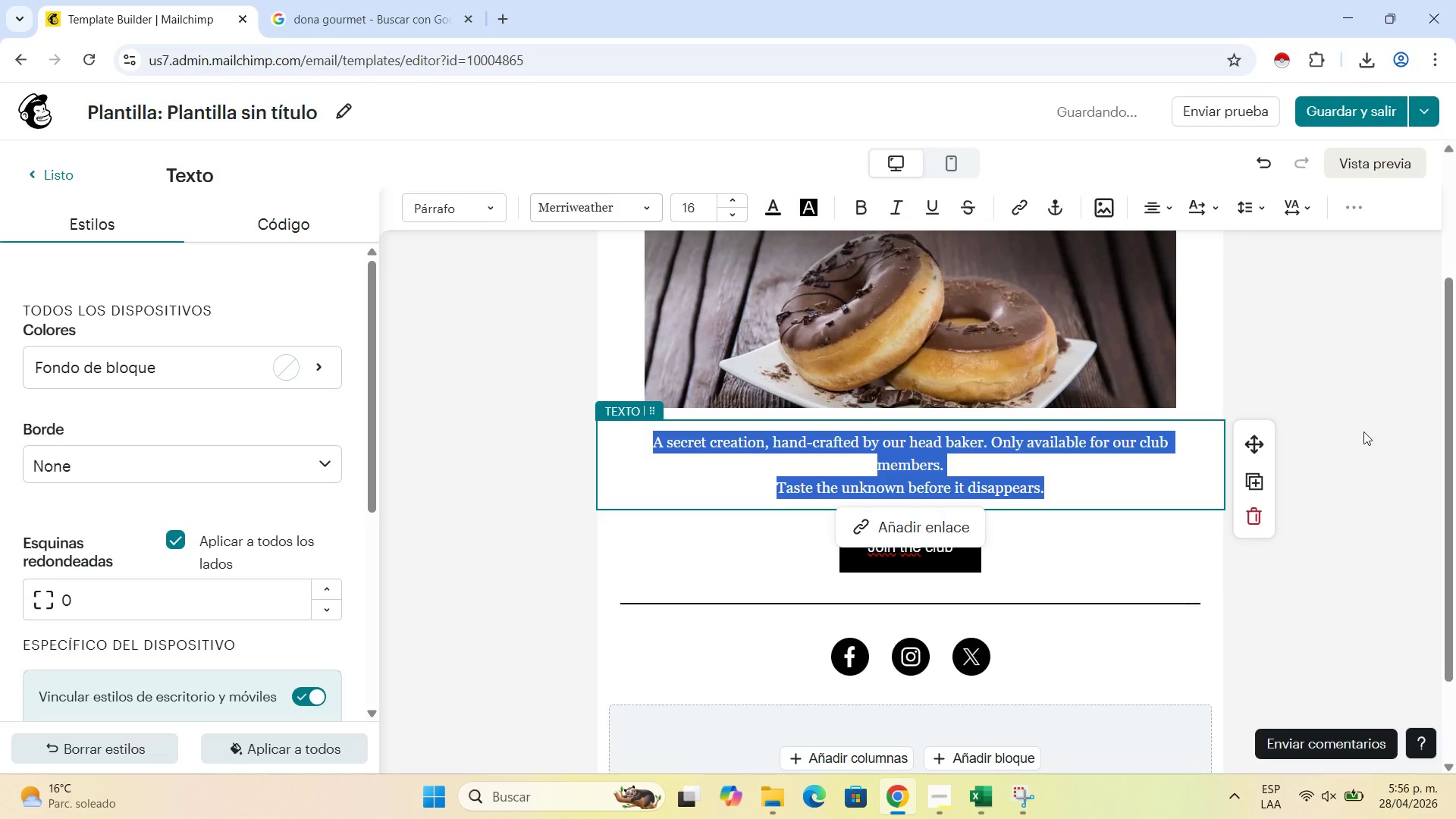 
left_click([1354, 369])
 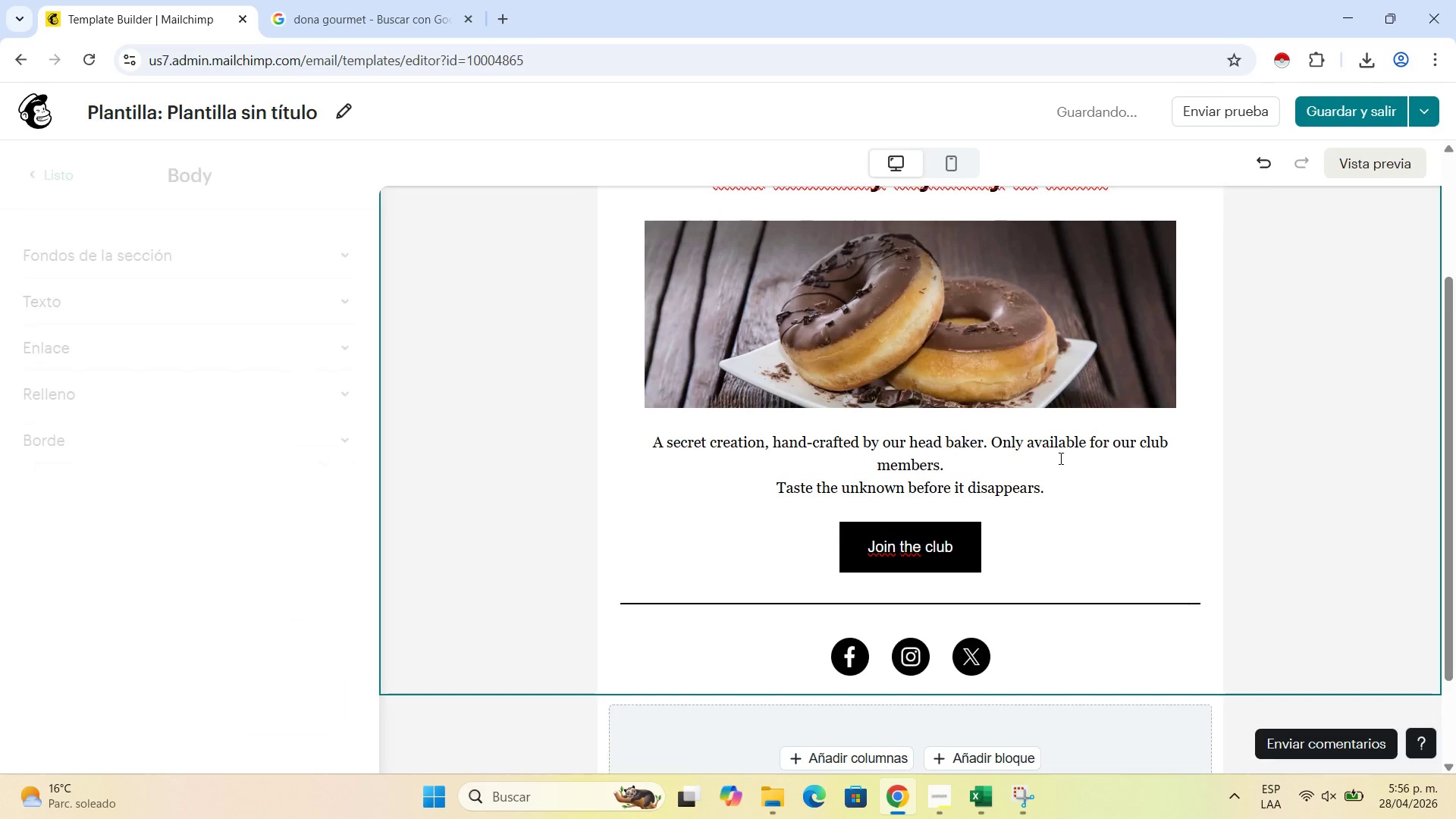 
scroll: coordinate [1059, 458], scroll_direction: up, amount: 2.0
 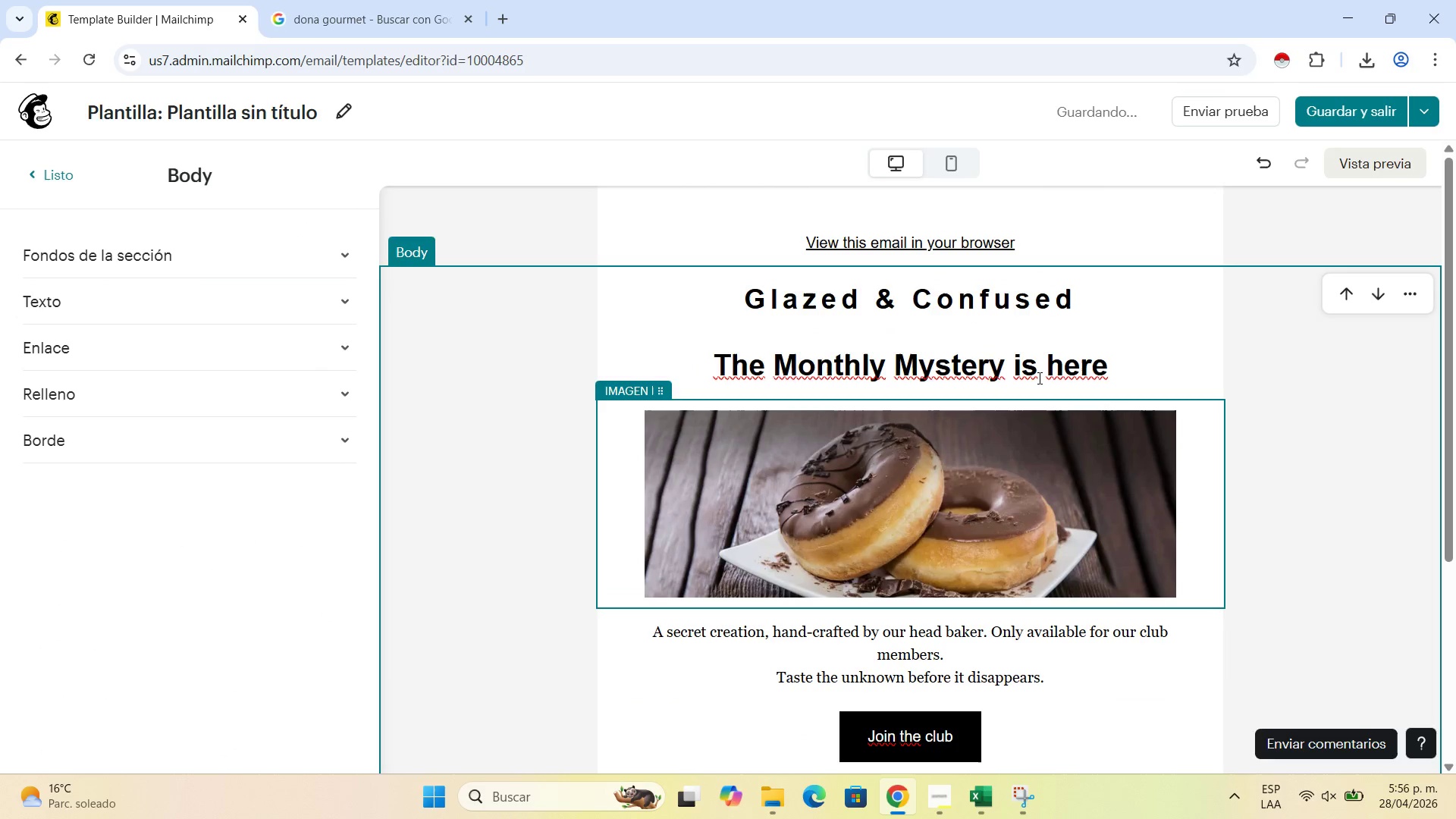 
left_click([1038, 378])
 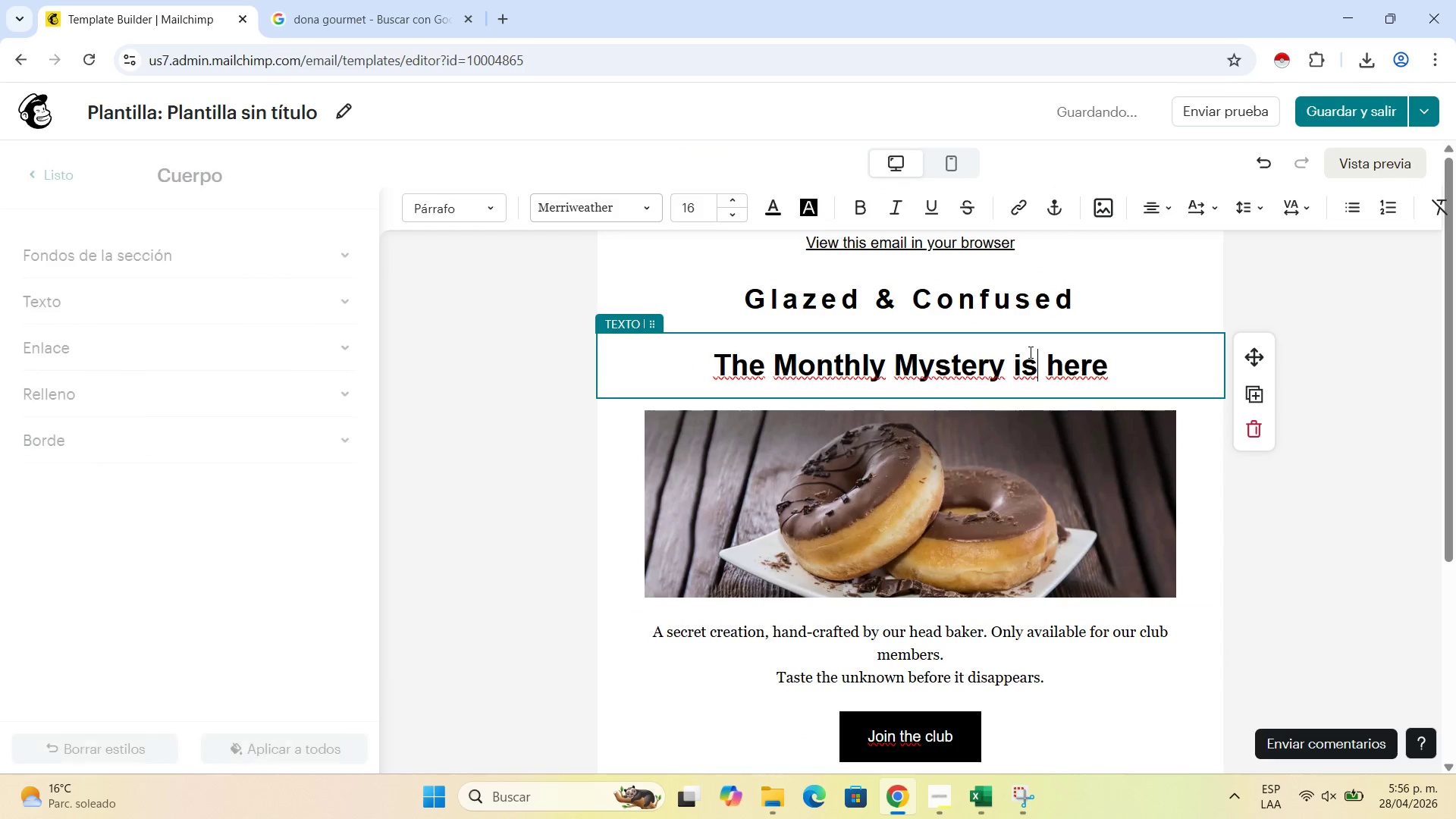 
left_click([1029, 352])
 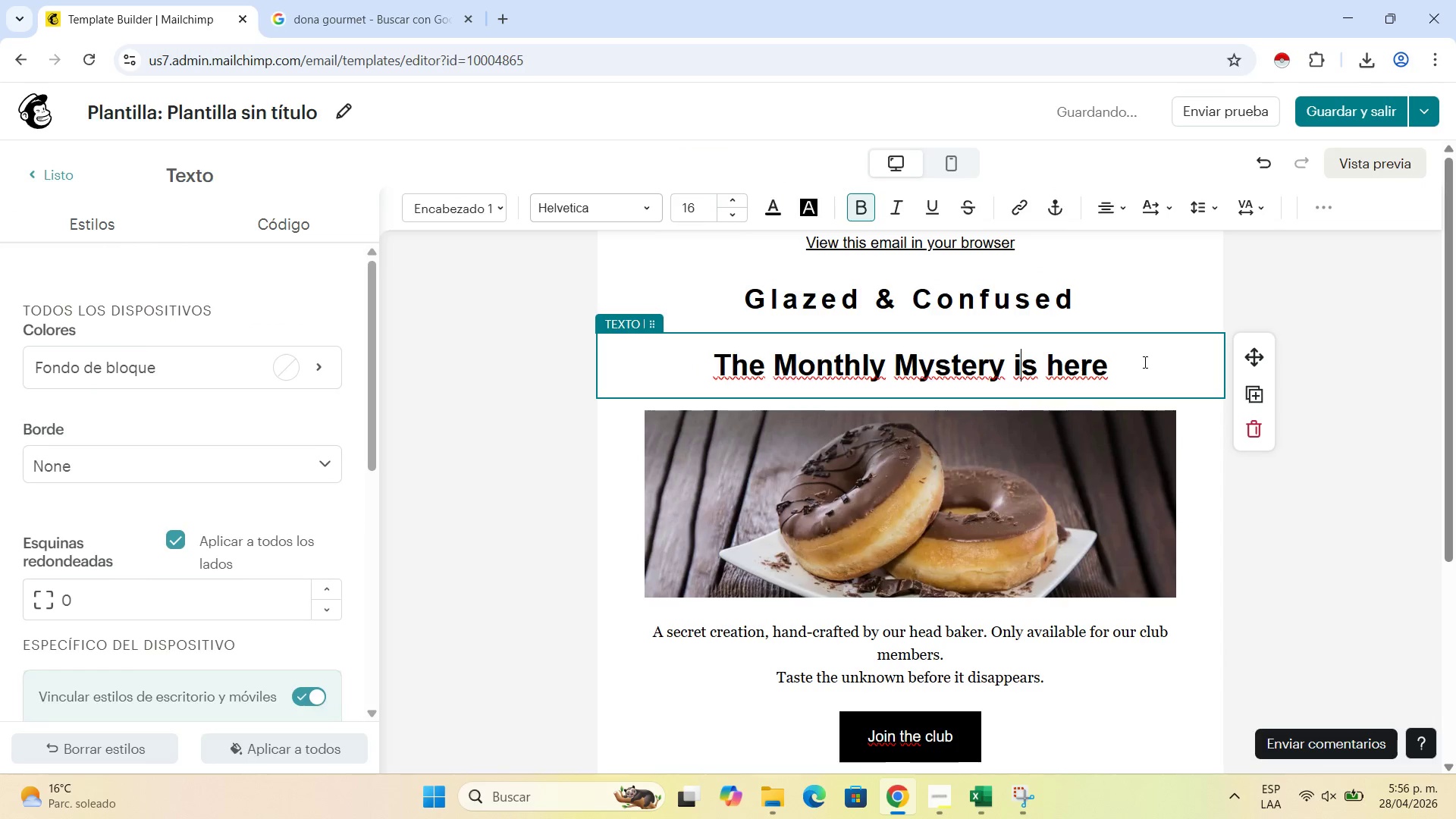 
left_click_drag(start_coordinate=[1144, 362], to_coordinate=[673, 337])
 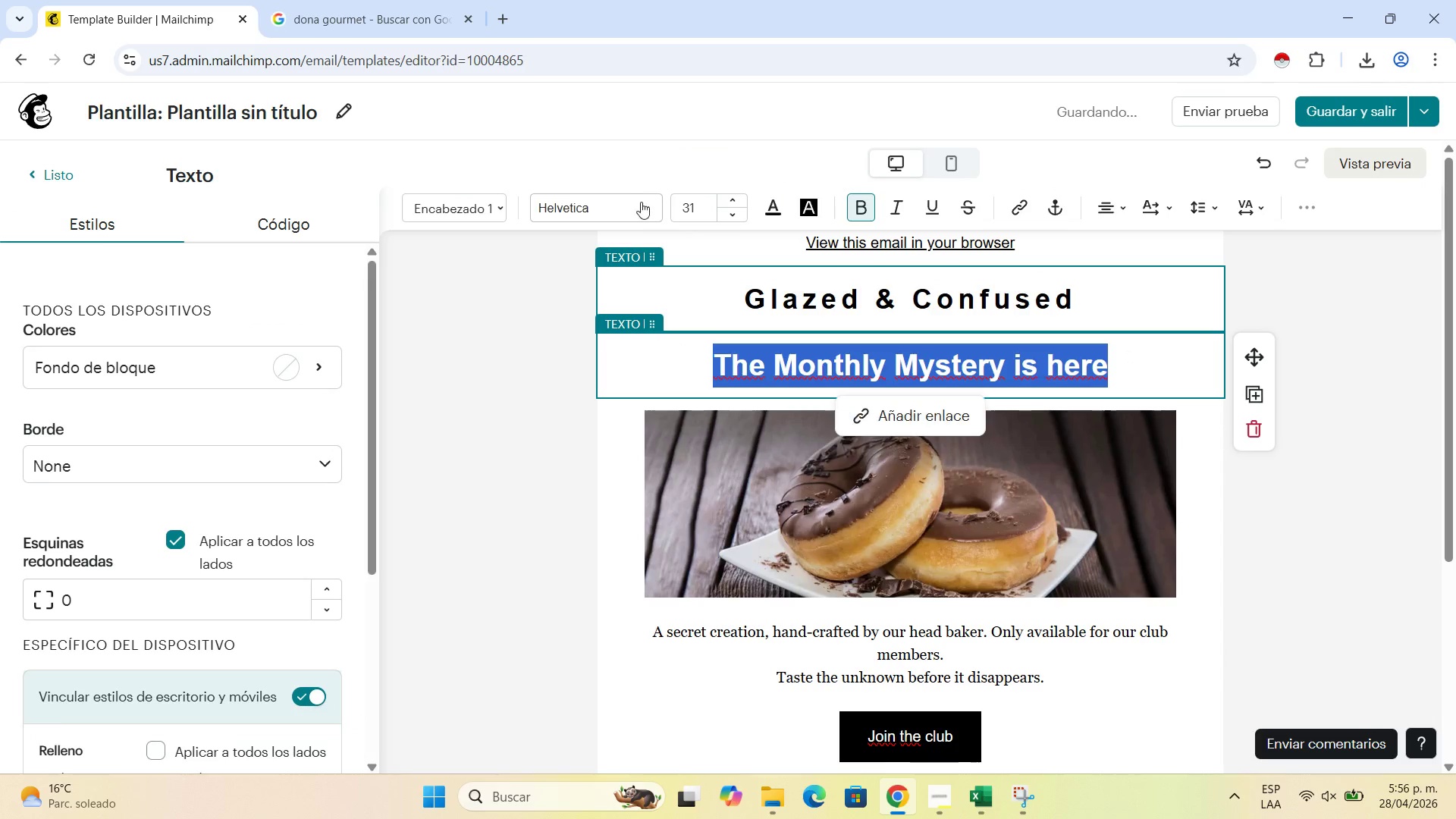 
left_click([641, 202])
 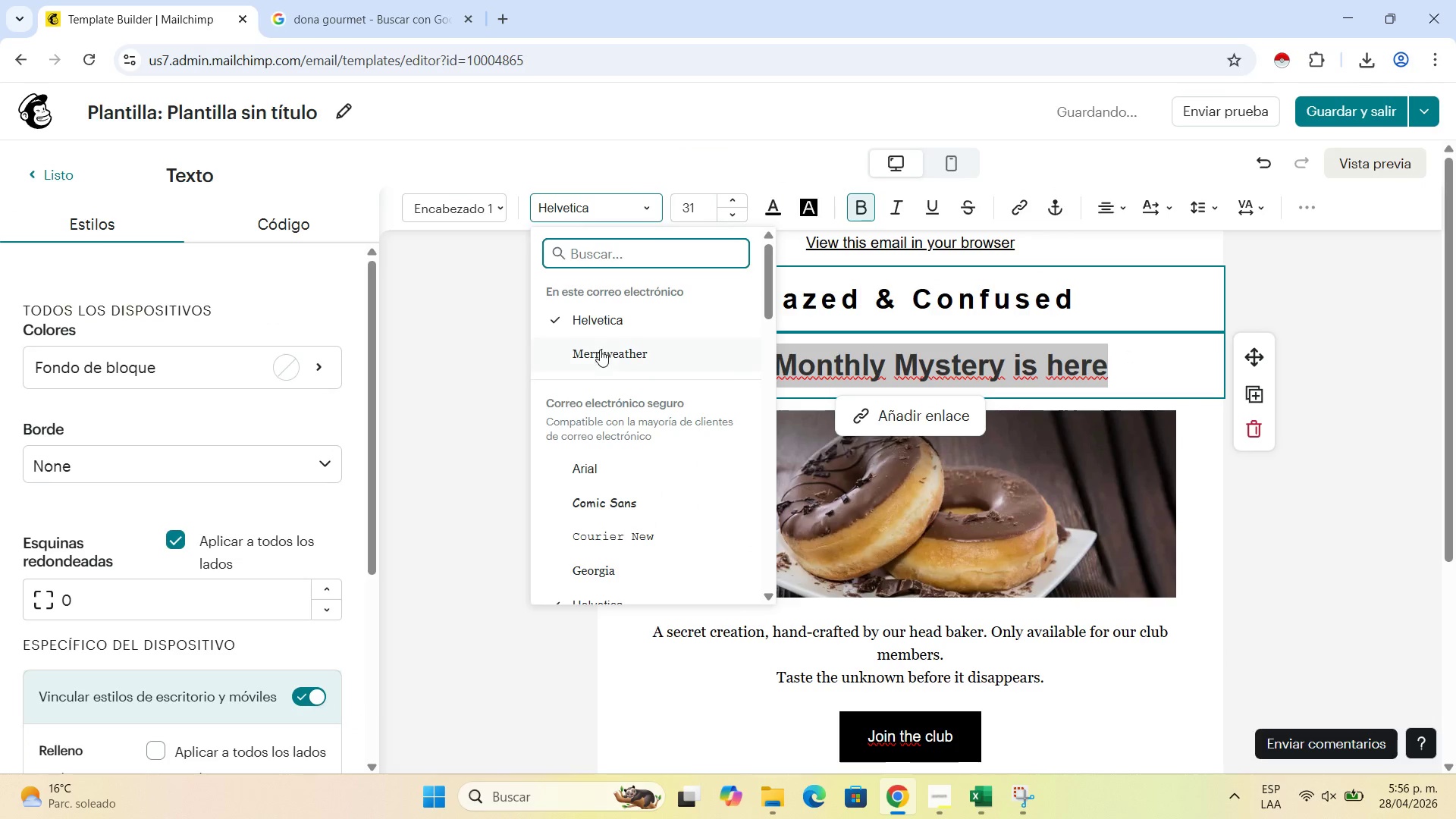 
left_click([600, 350])
 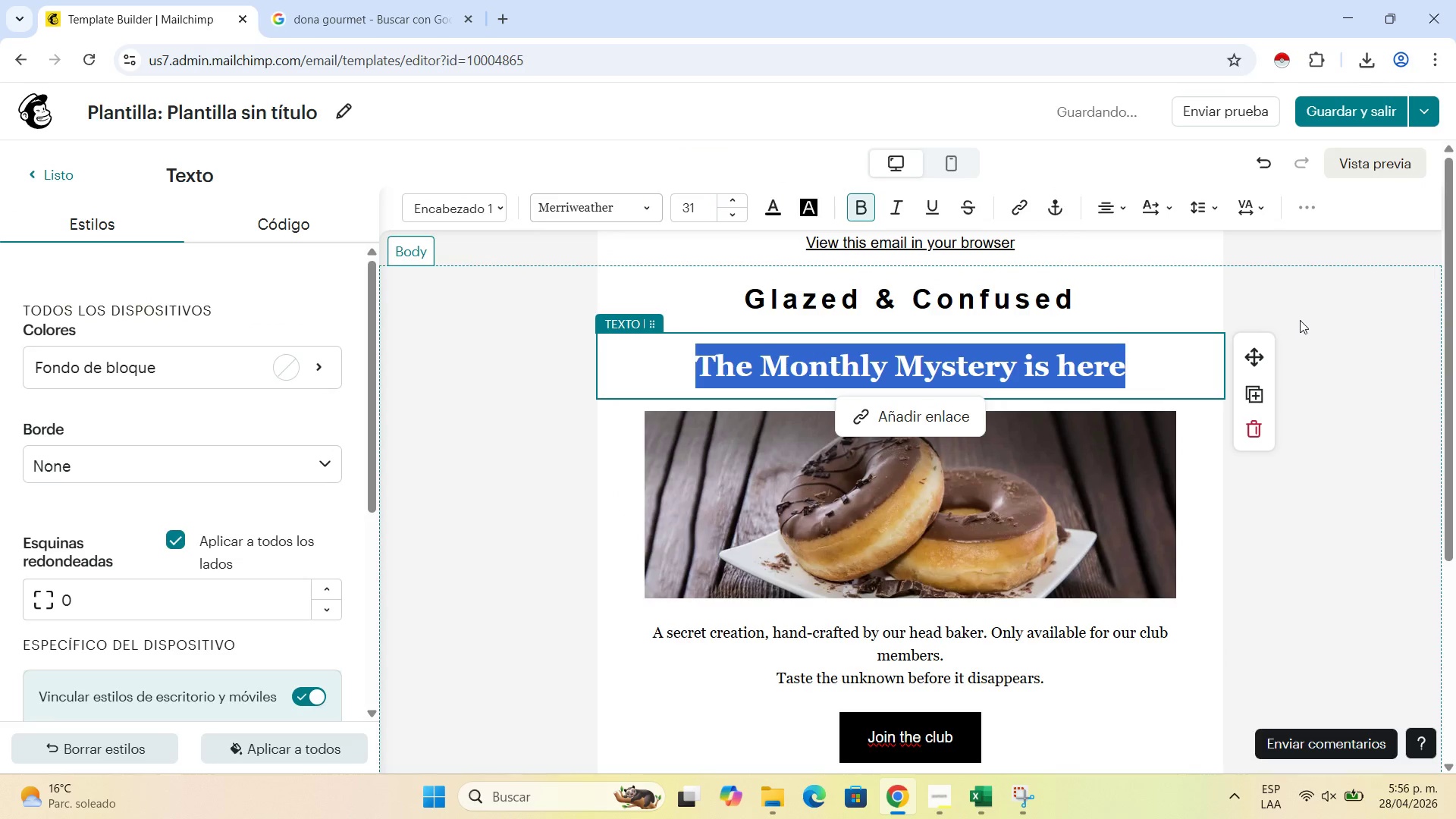 
left_click([1300, 320])
 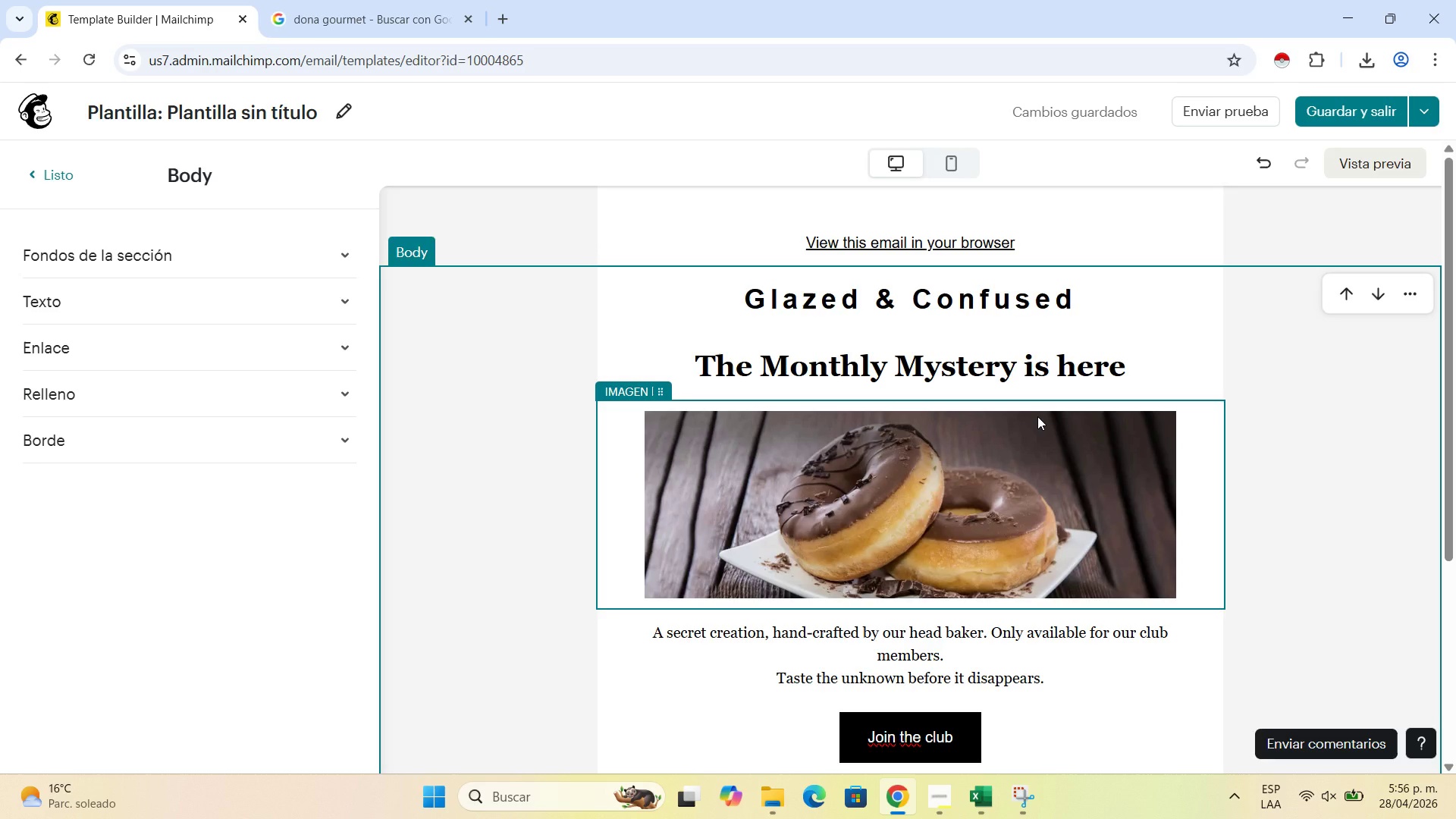 
wait(12.8)
 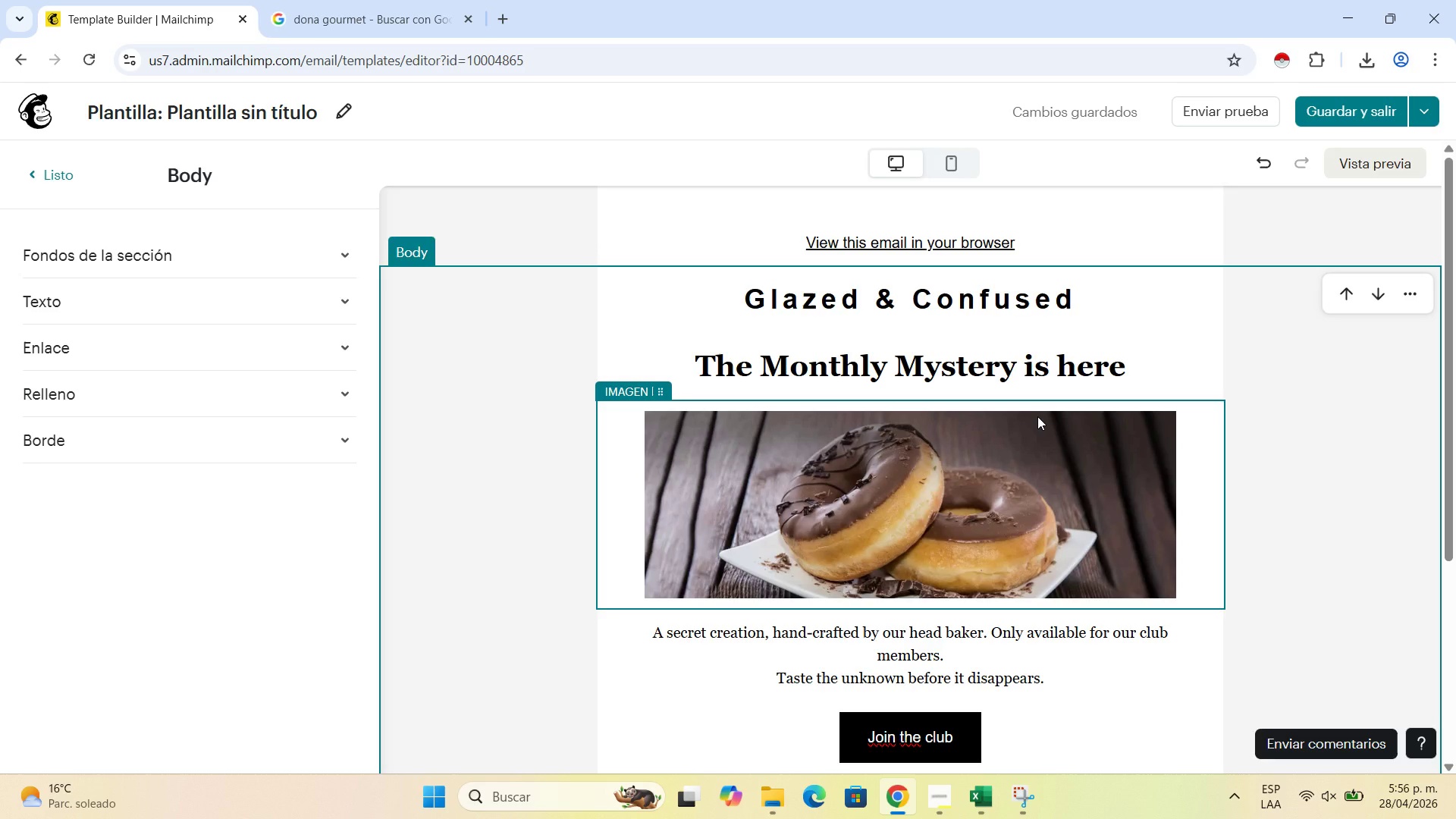 
left_click([1074, 314])
 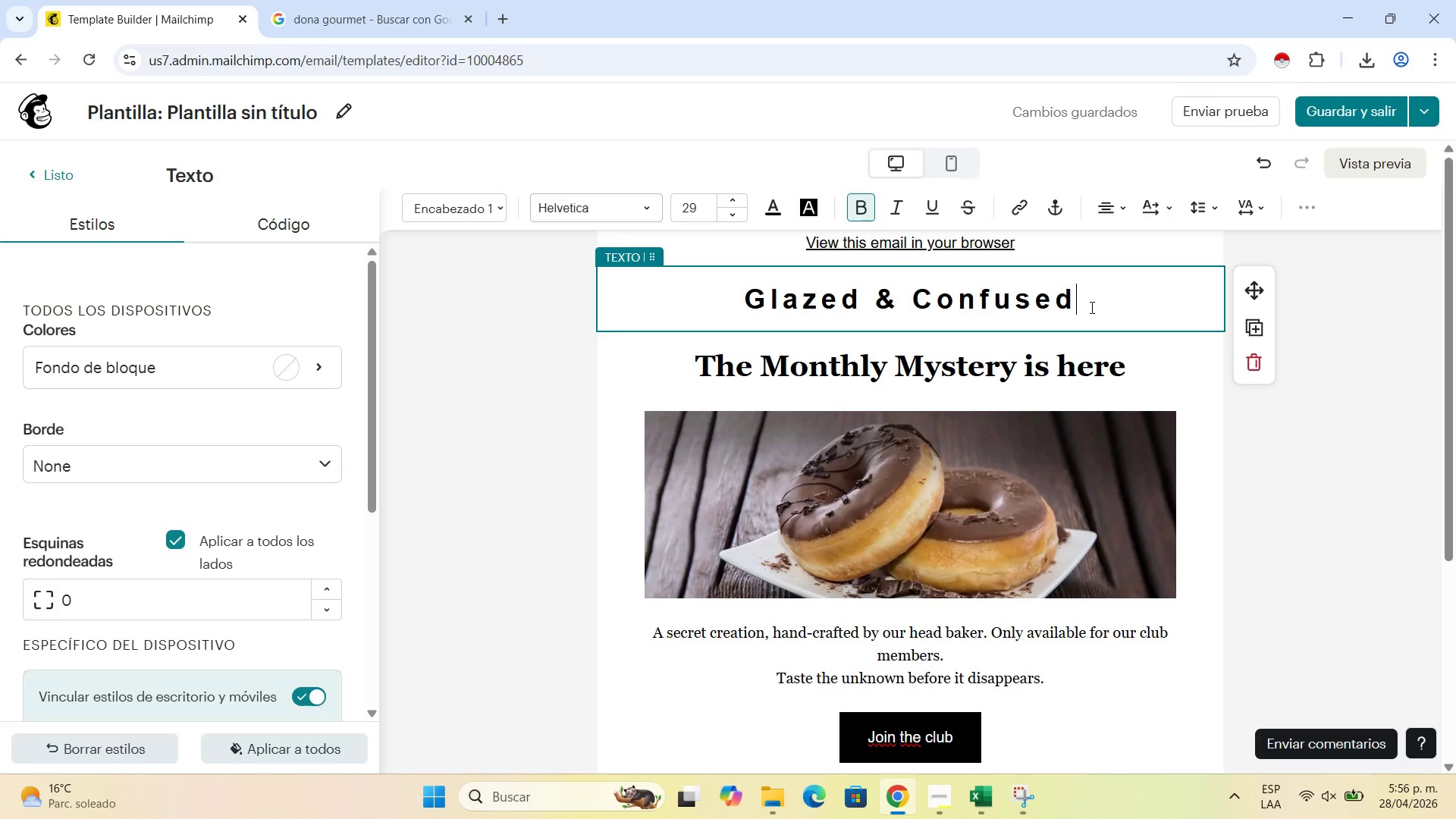 
left_click_drag(start_coordinate=[1090, 307], to_coordinate=[836, 281])
 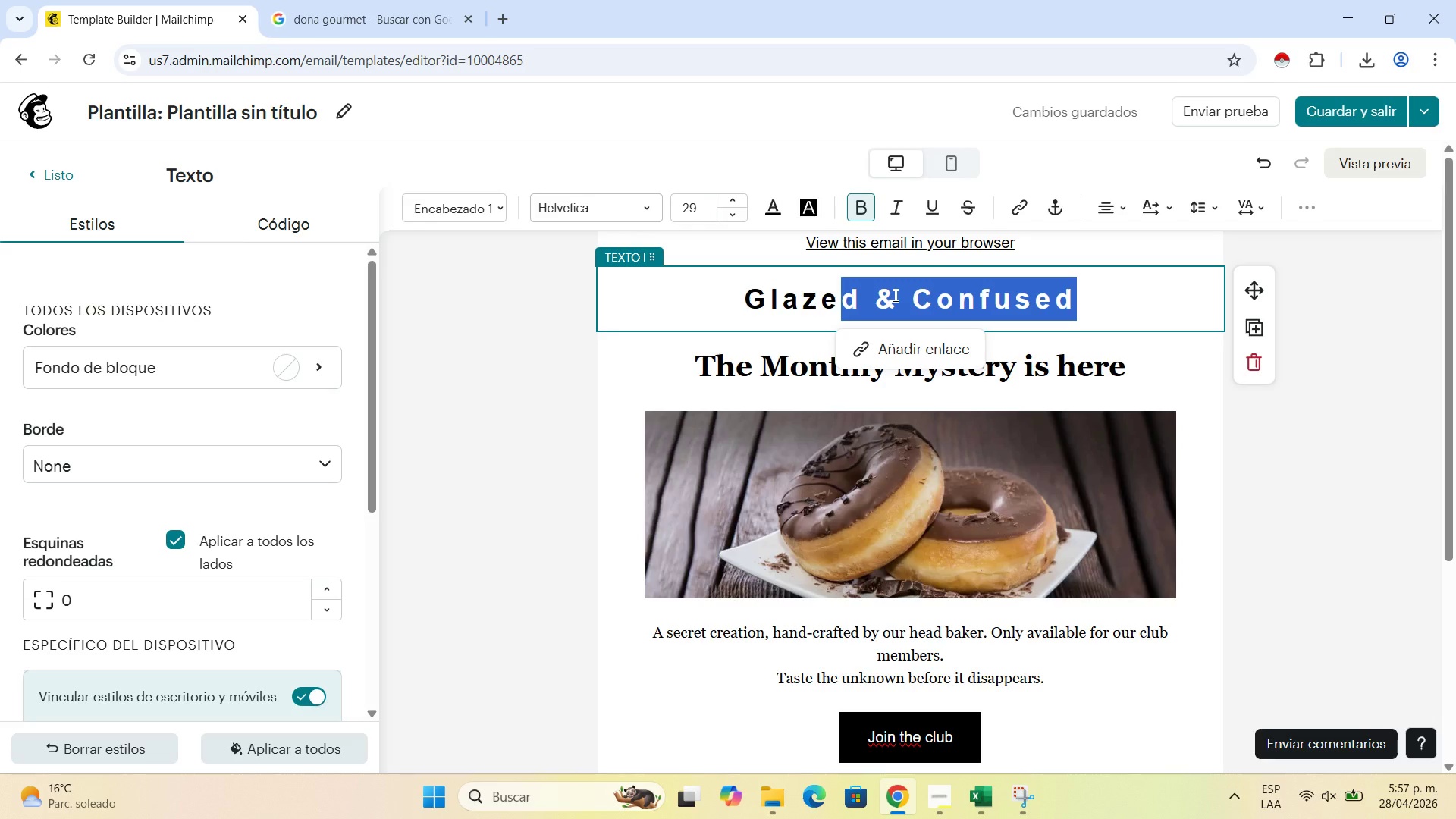 
wait(57.33)
 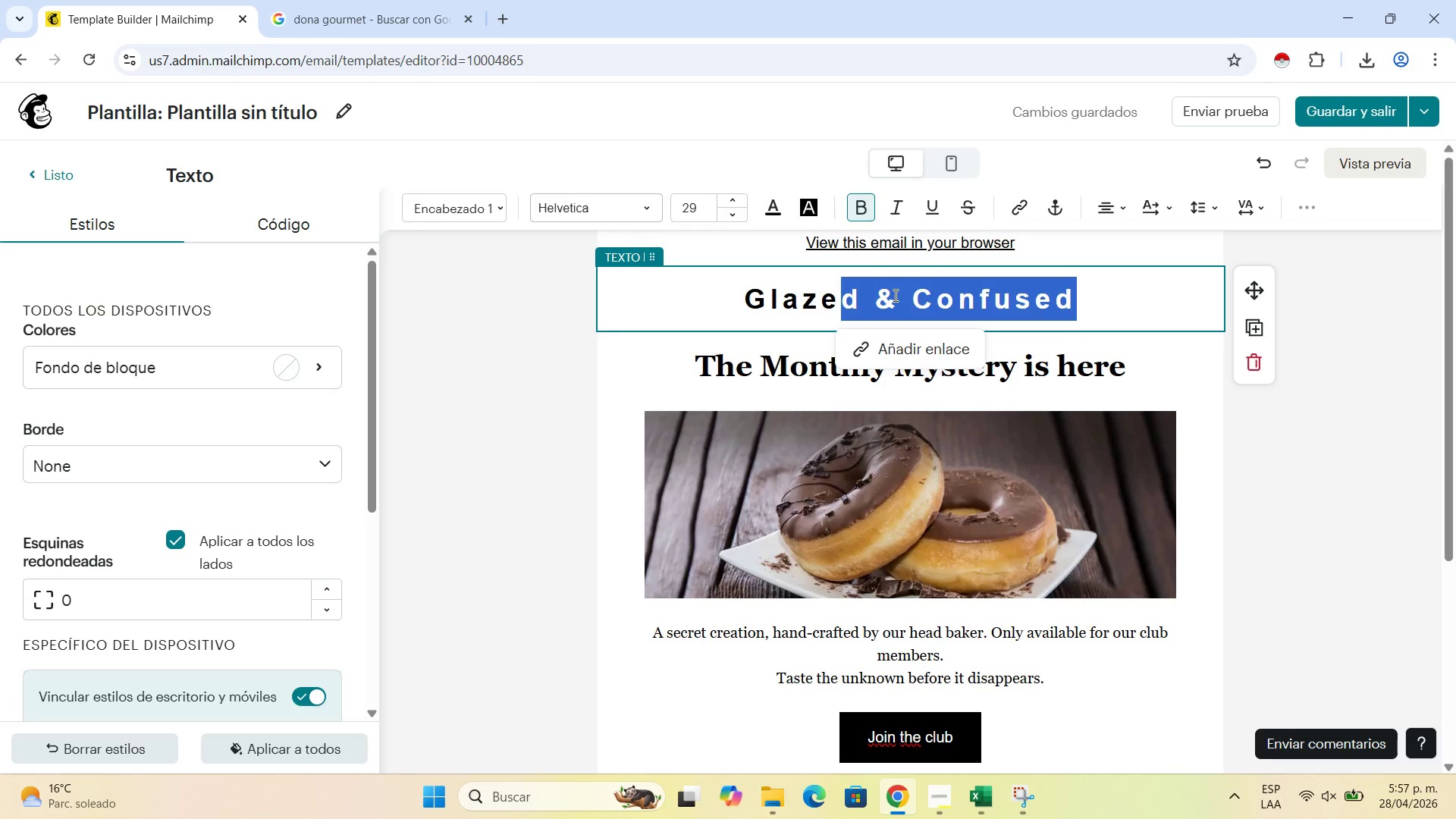 
left_click([1422, 660])
 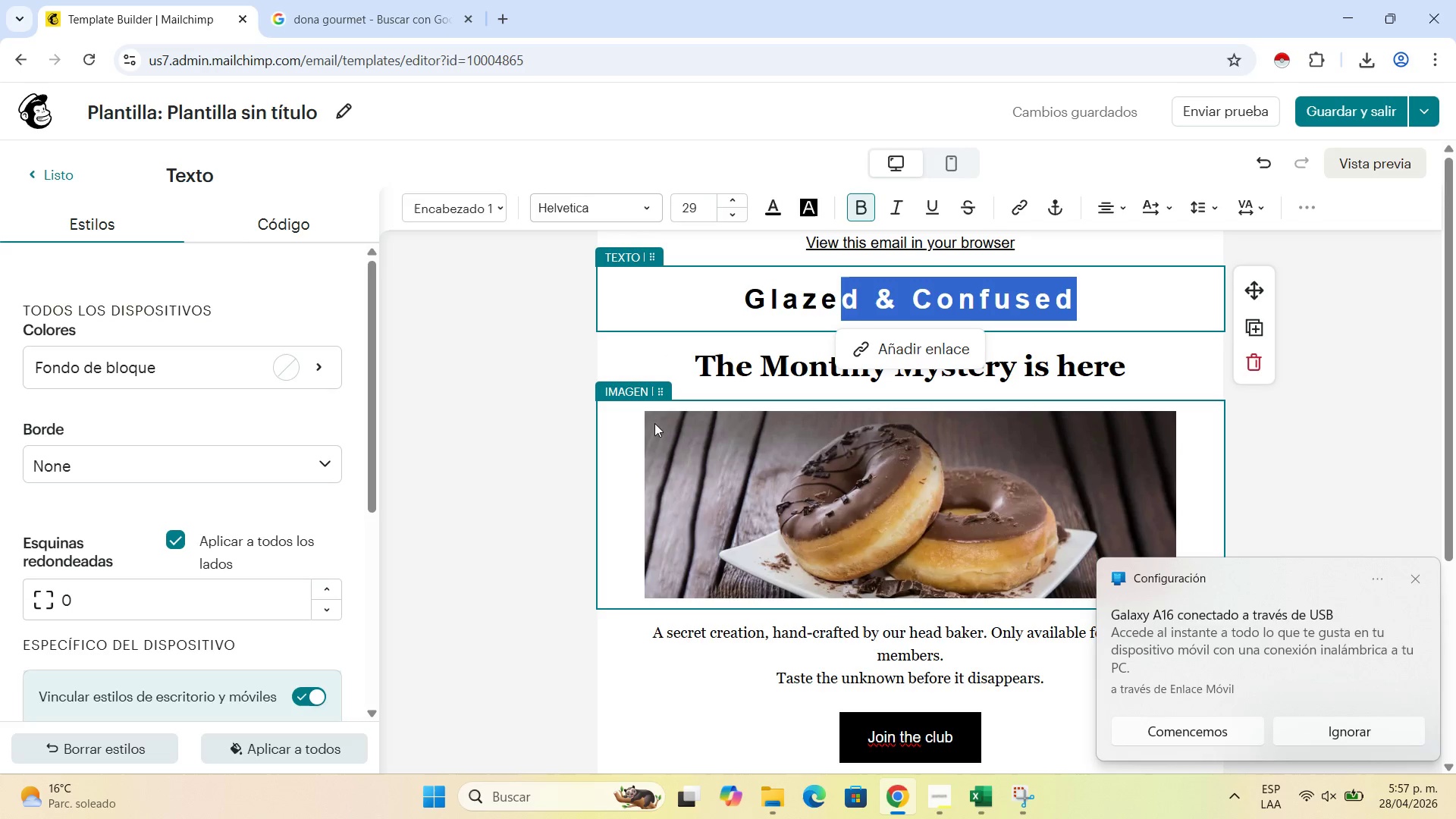 
wait(6.52)
 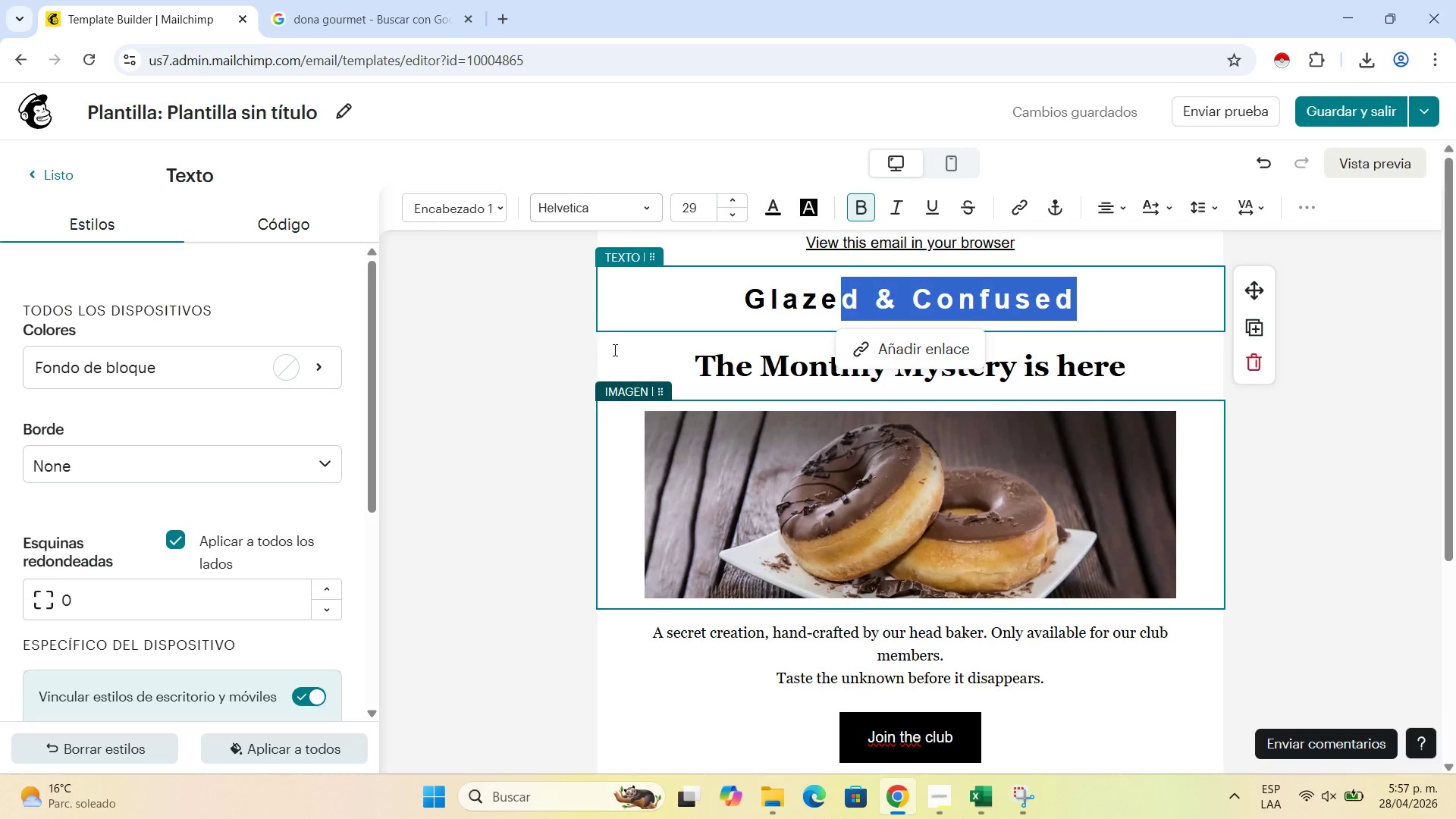 
left_click([1420, 574])
 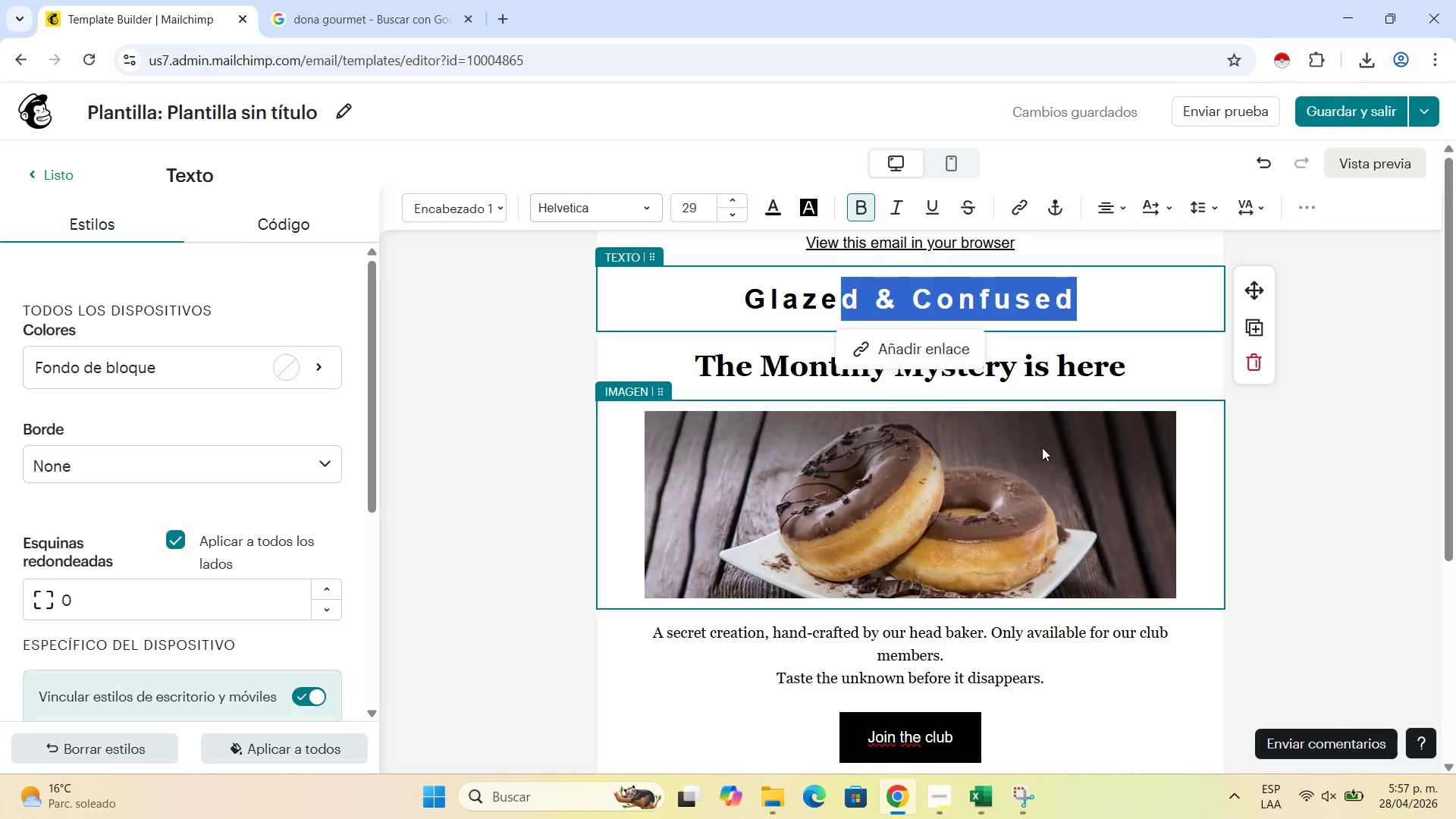 
scroll: coordinate [832, 434], scroll_direction: up, amount: 4.0
 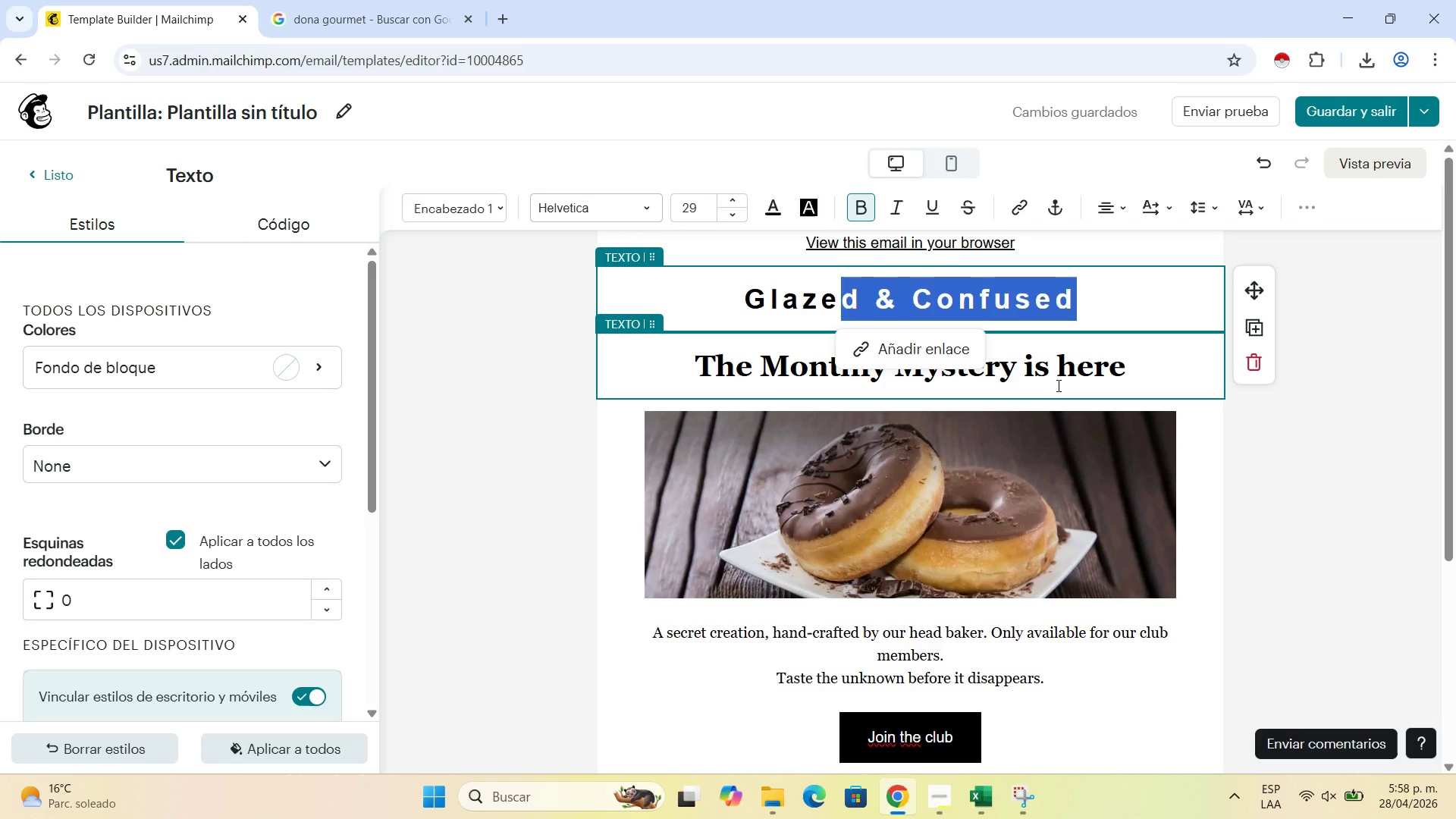 
left_click([1057, 385])
 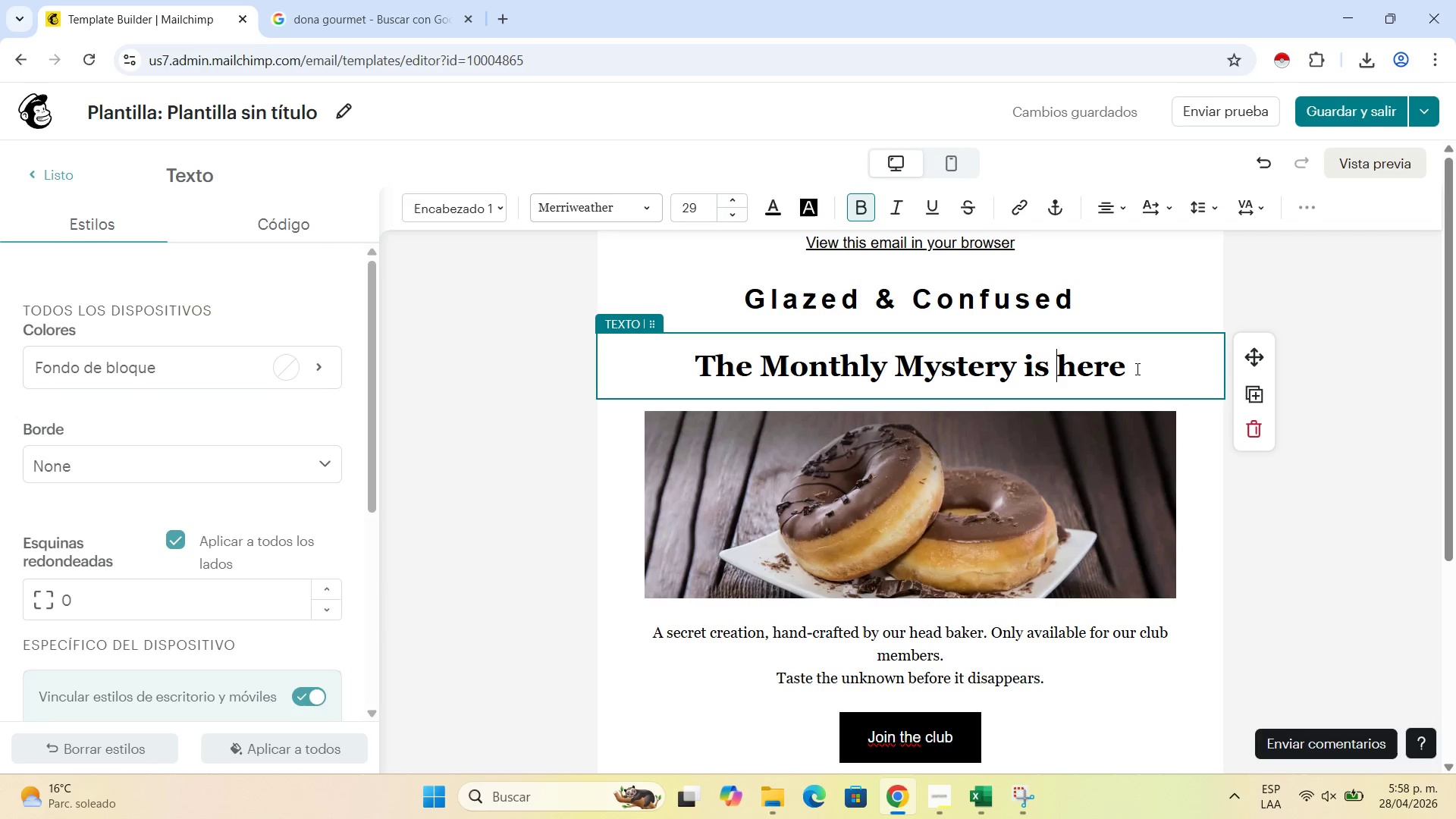 
left_click_drag(start_coordinate=[1134, 369], to_coordinate=[685, 368])
 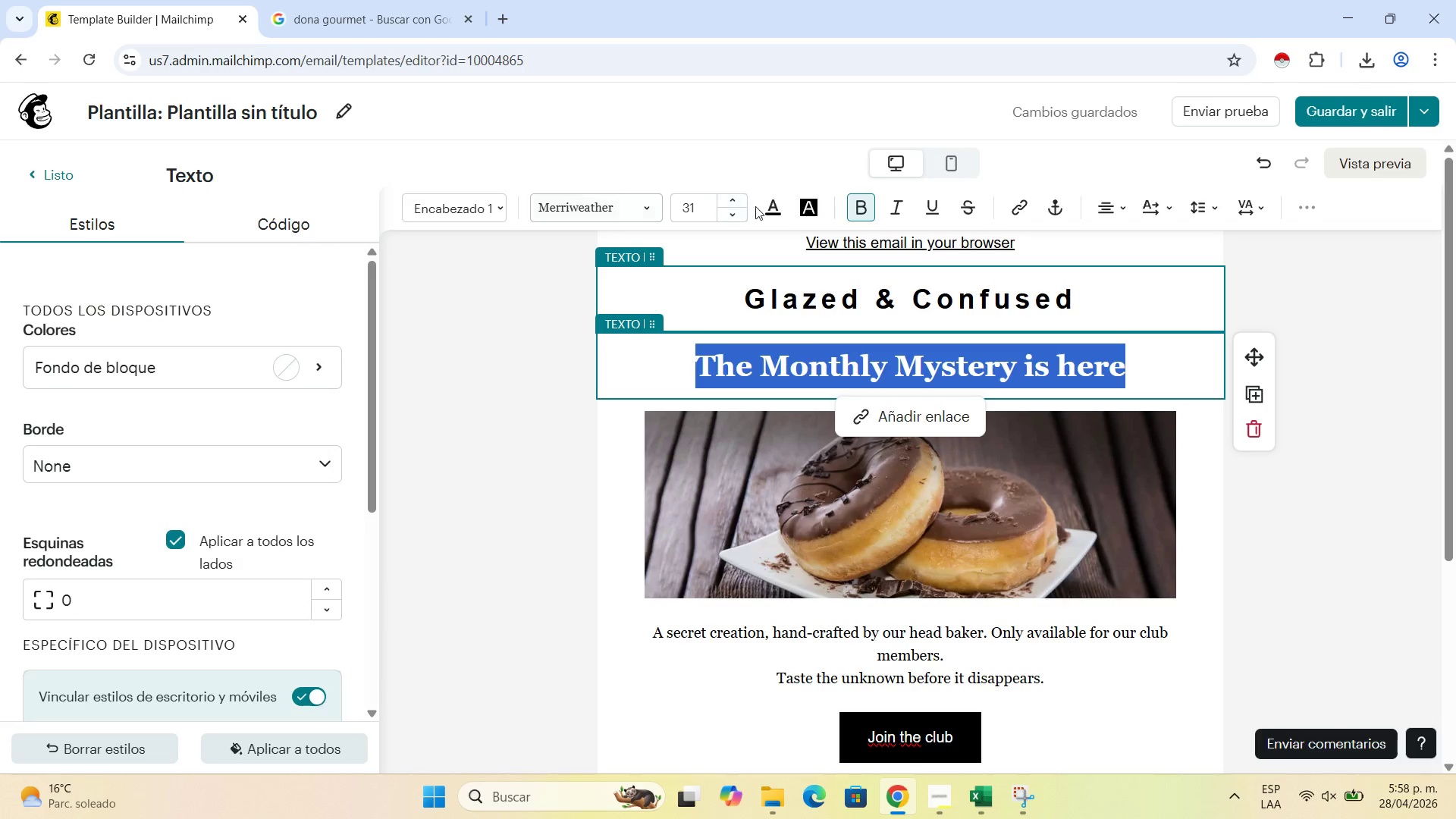 
left_click([761, 206])
 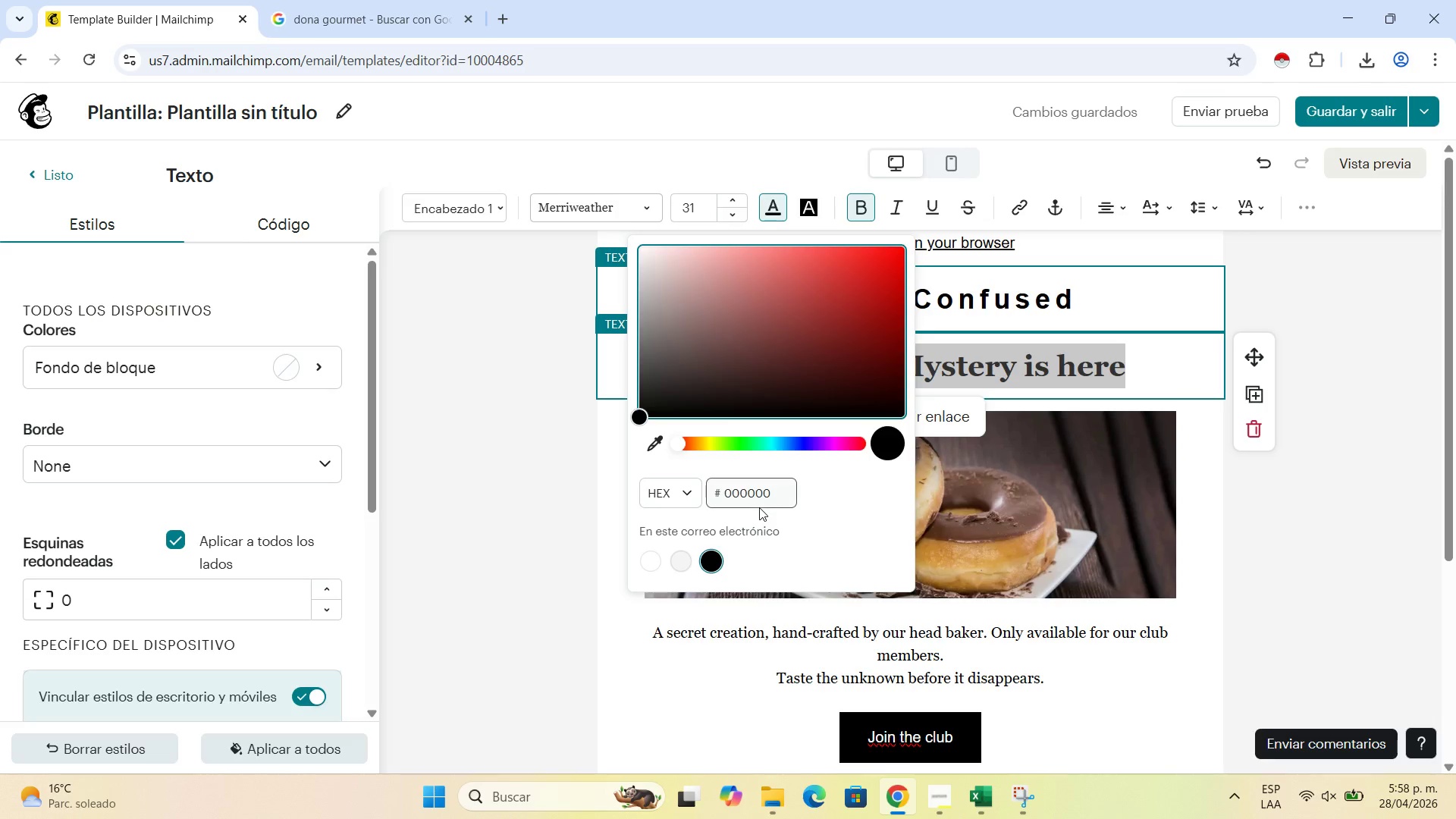 
left_click_drag(start_coordinate=[778, 491], to_coordinate=[714, 491])
 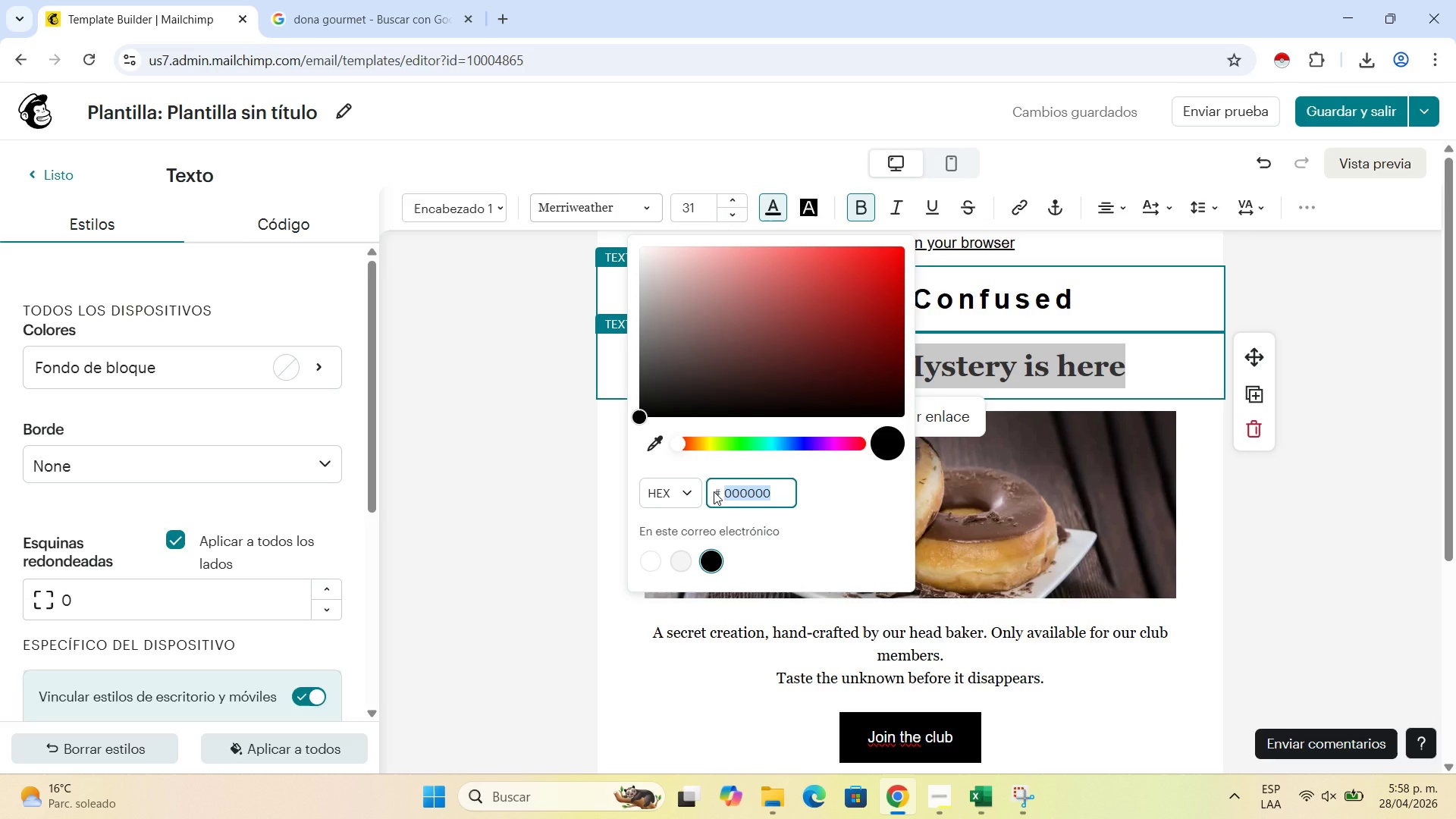 
type(2D2D2D)
 